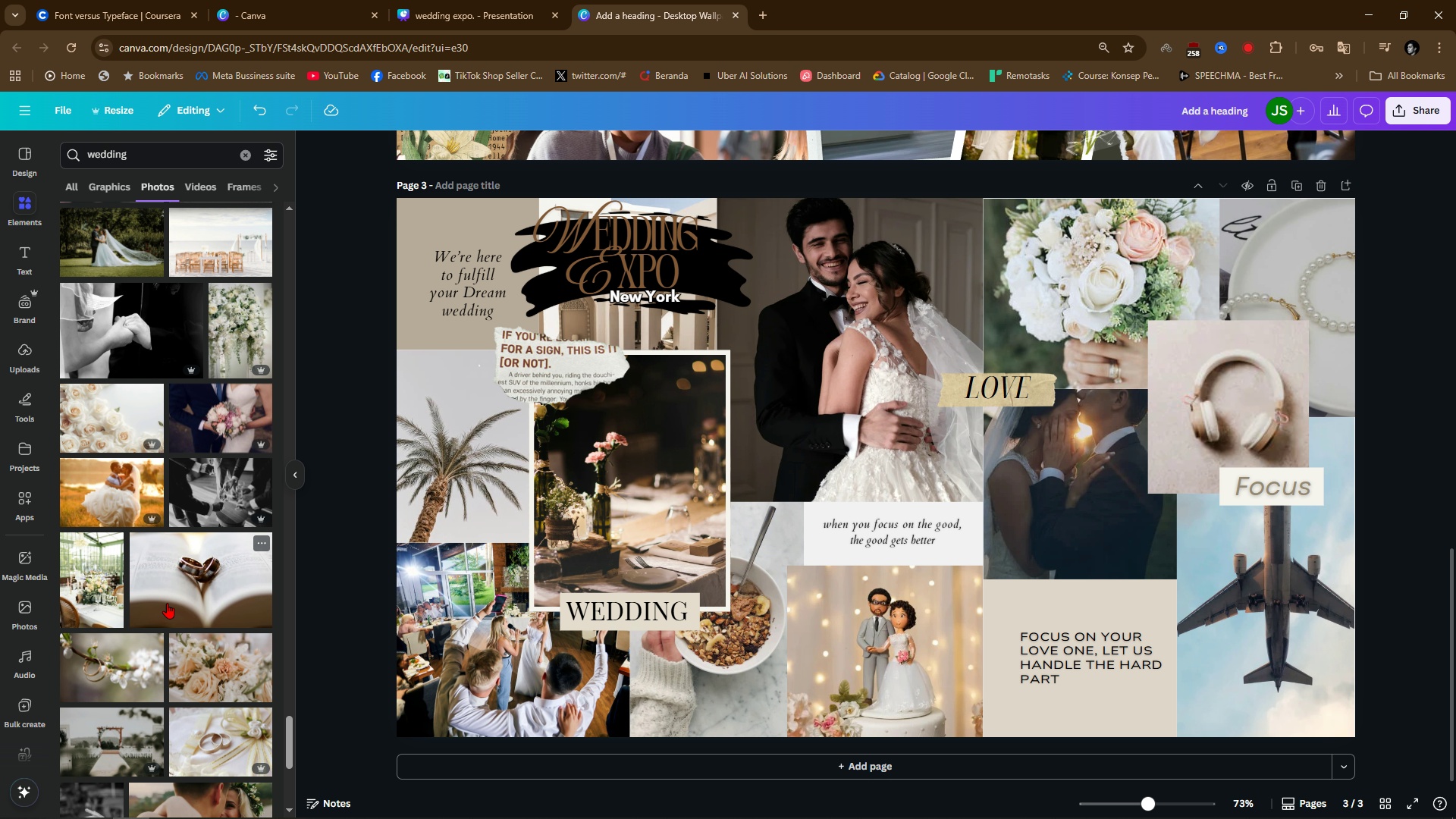 
left_click_drag(start_coordinate=[177, 598], to_coordinate=[477, 440])
 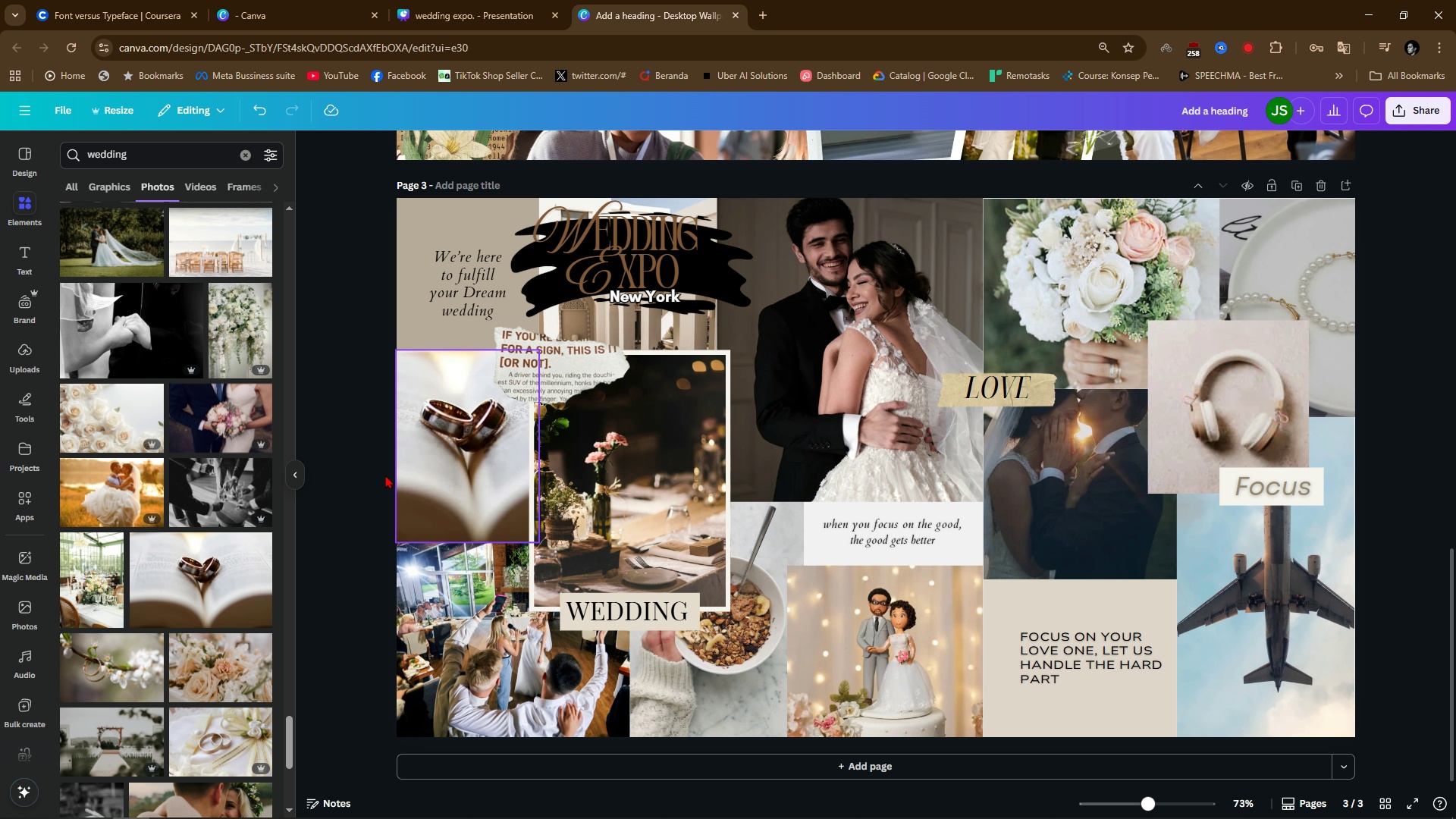 
left_click([367, 470])
 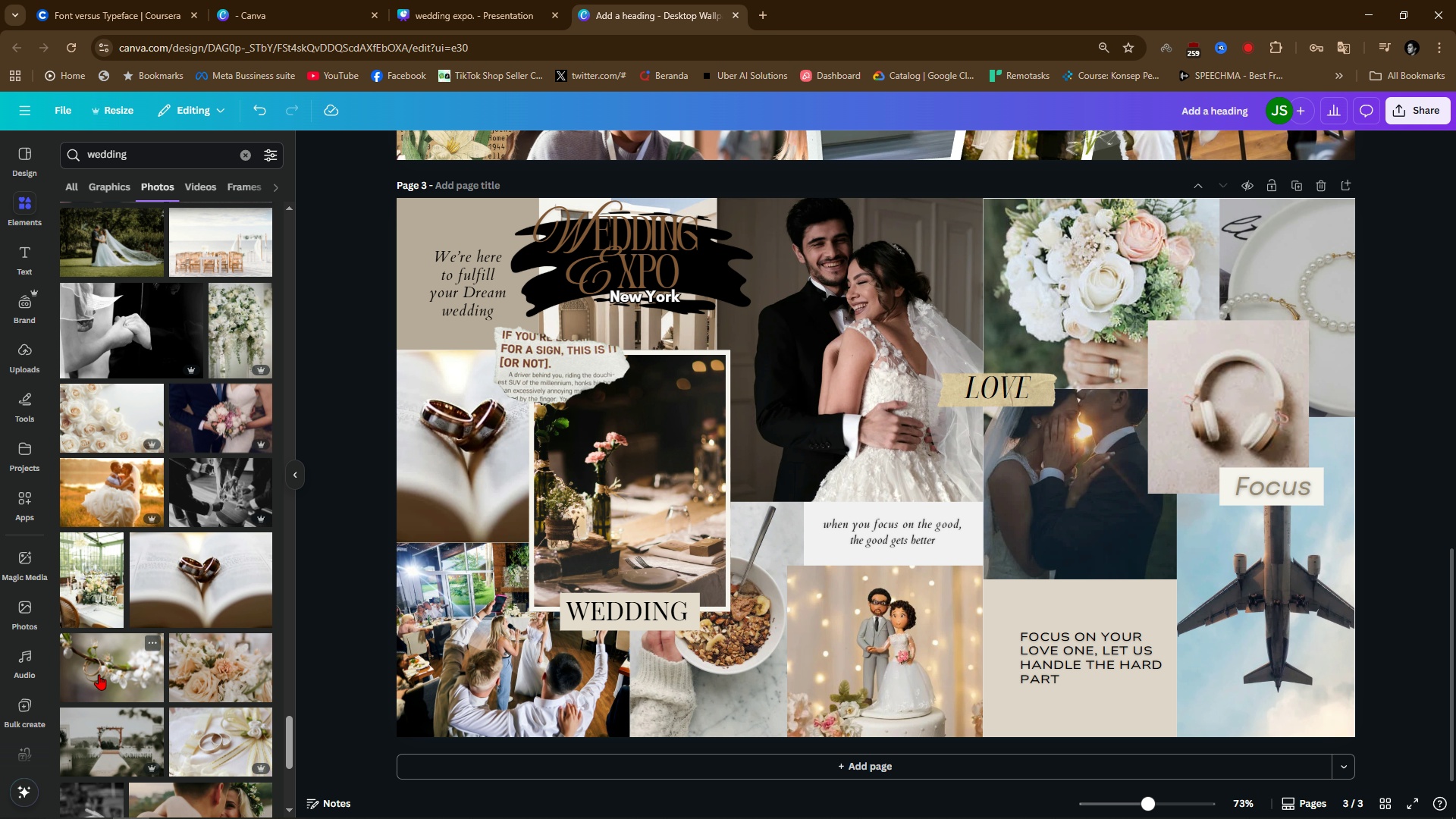 
left_click_drag(start_coordinate=[99, 668], to_coordinate=[1290, 246])
 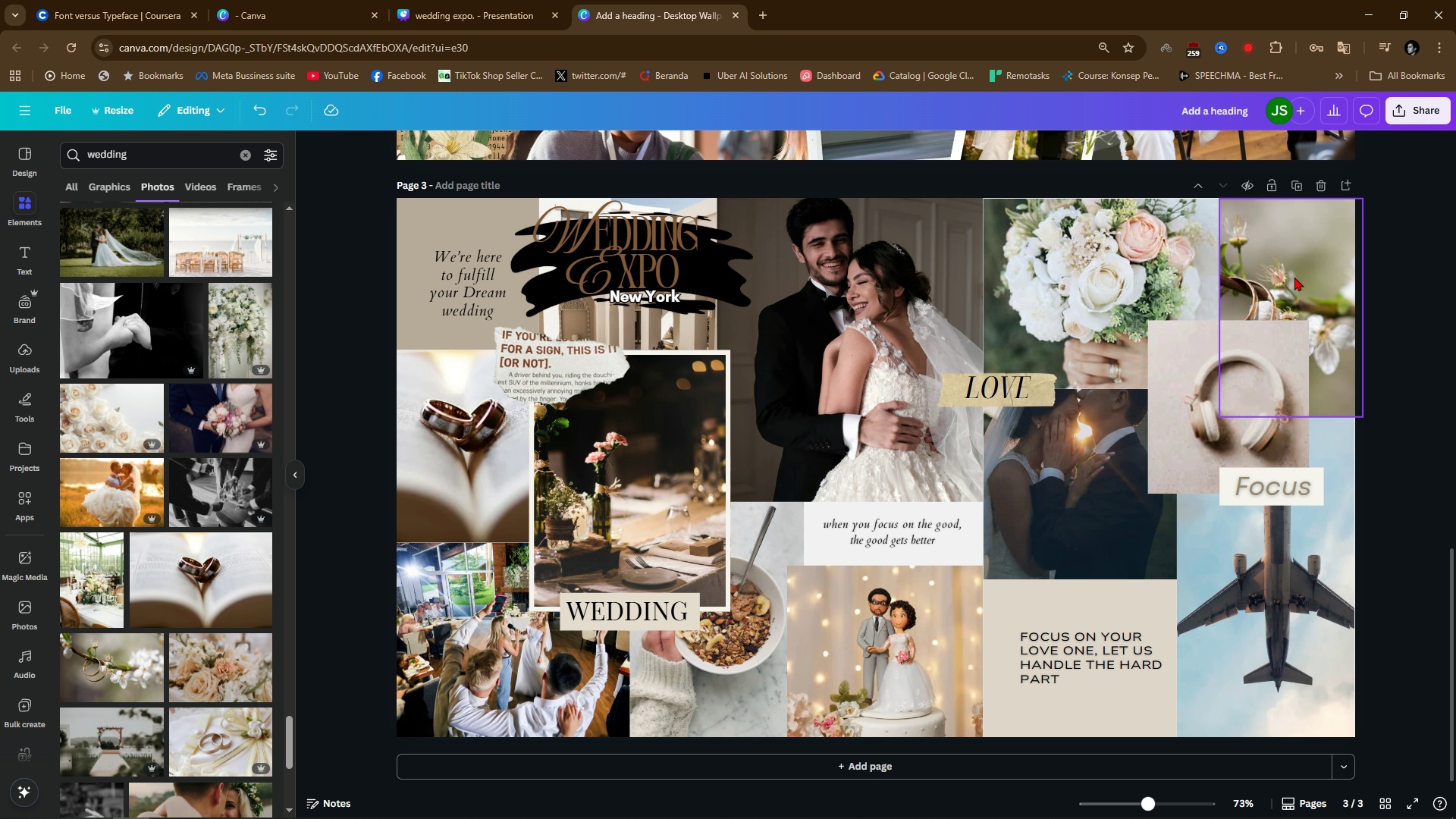 
double_click([1294, 277])
 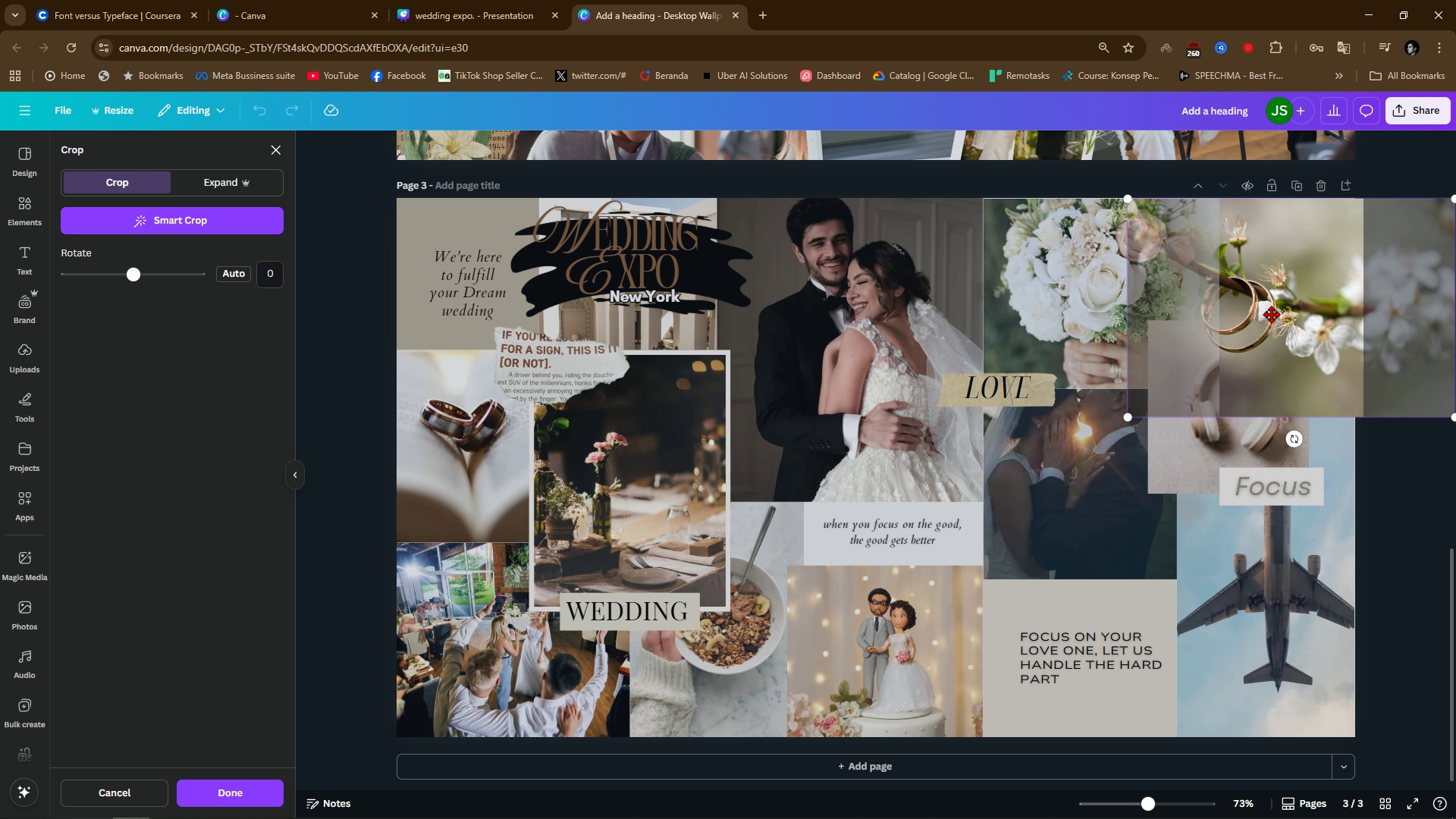 
left_click_drag(start_coordinate=[1271, 314], to_coordinate=[1324, 318])
 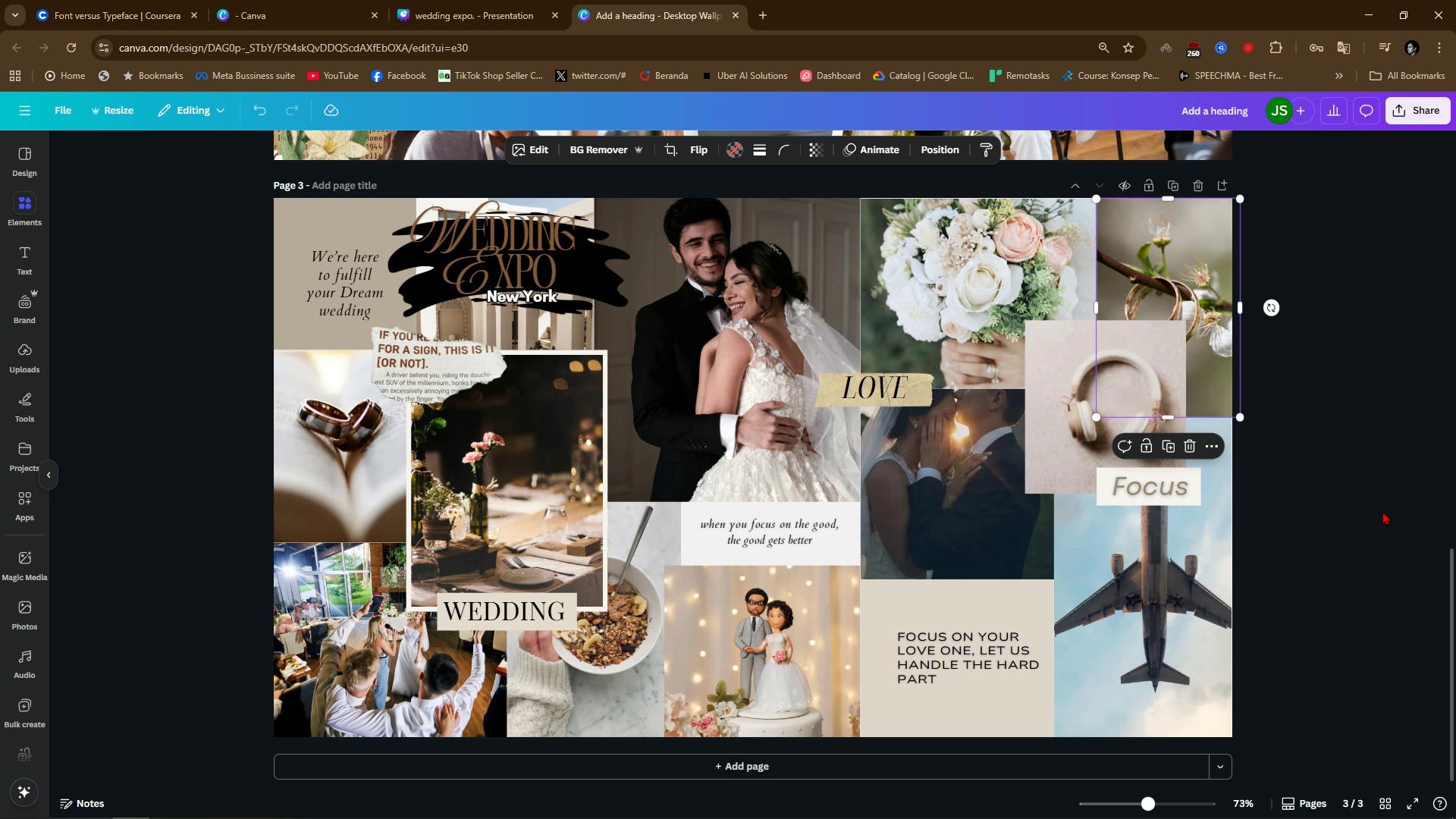 
left_click([1382, 511])
 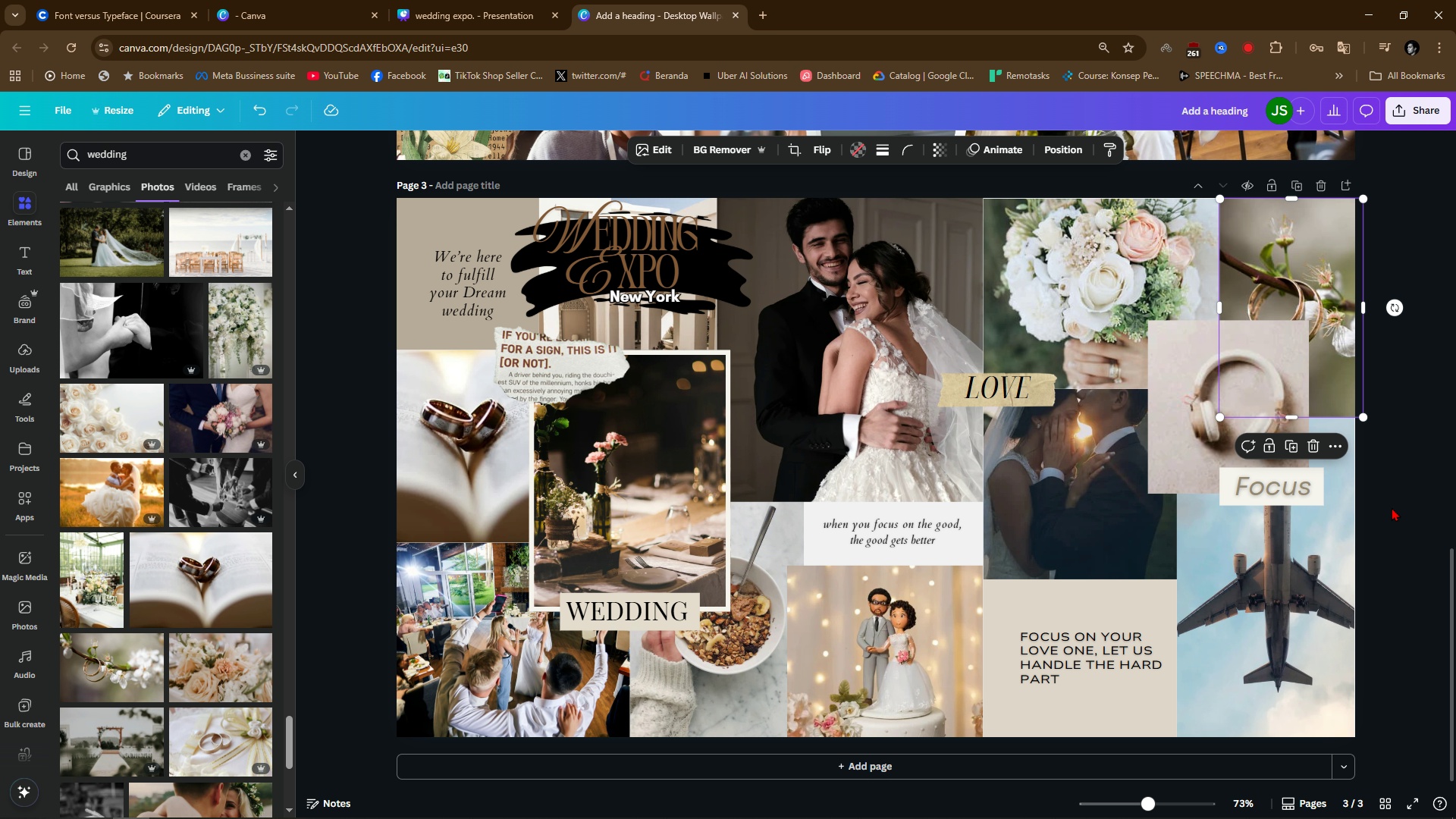 
left_click([1392, 507])
 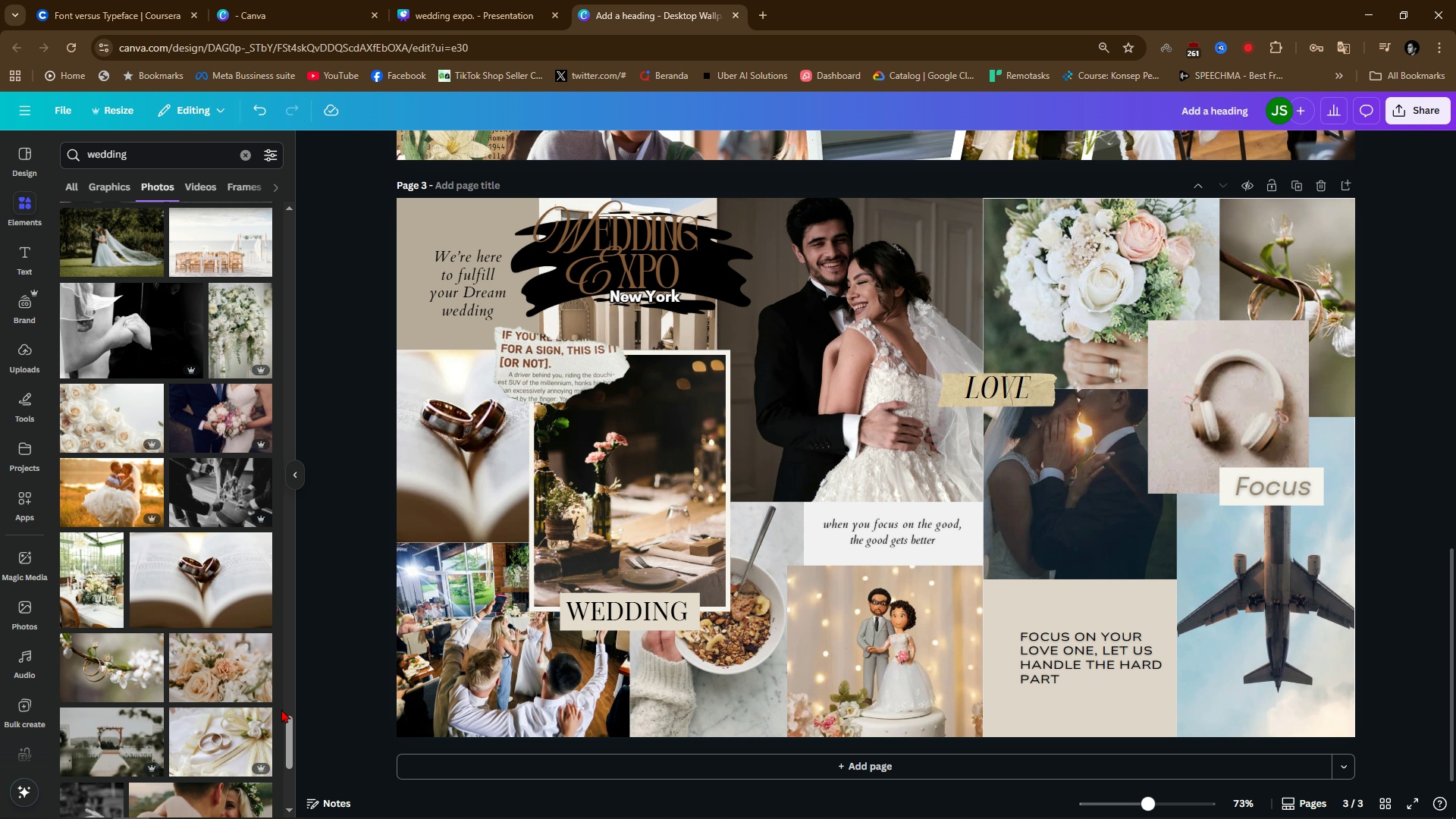 
scroll: coordinate [134, 727], scroll_direction: down, amount: 1.0
 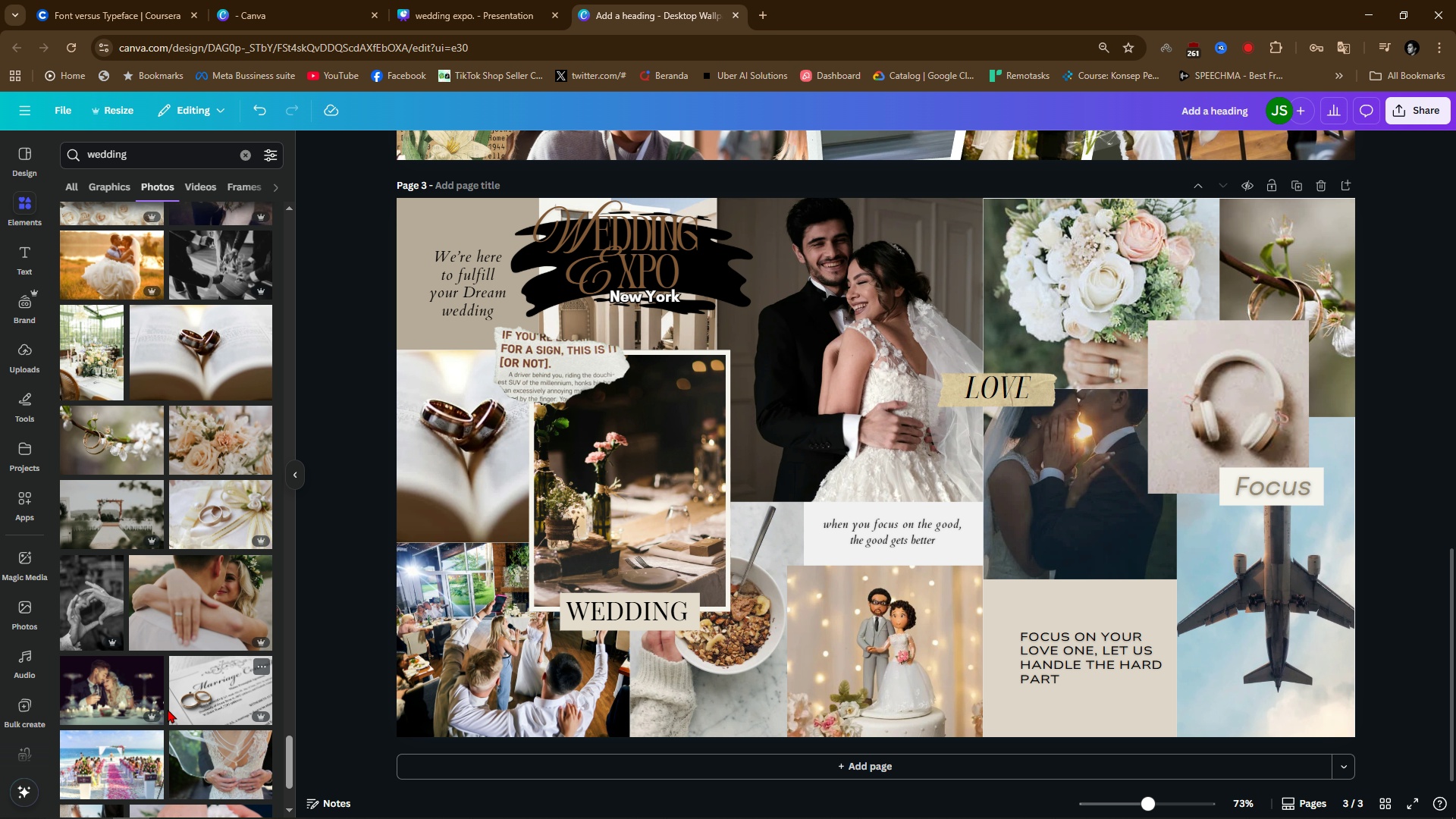 
left_click_drag(start_coordinate=[96, 604], to_coordinate=[1232, 373])
 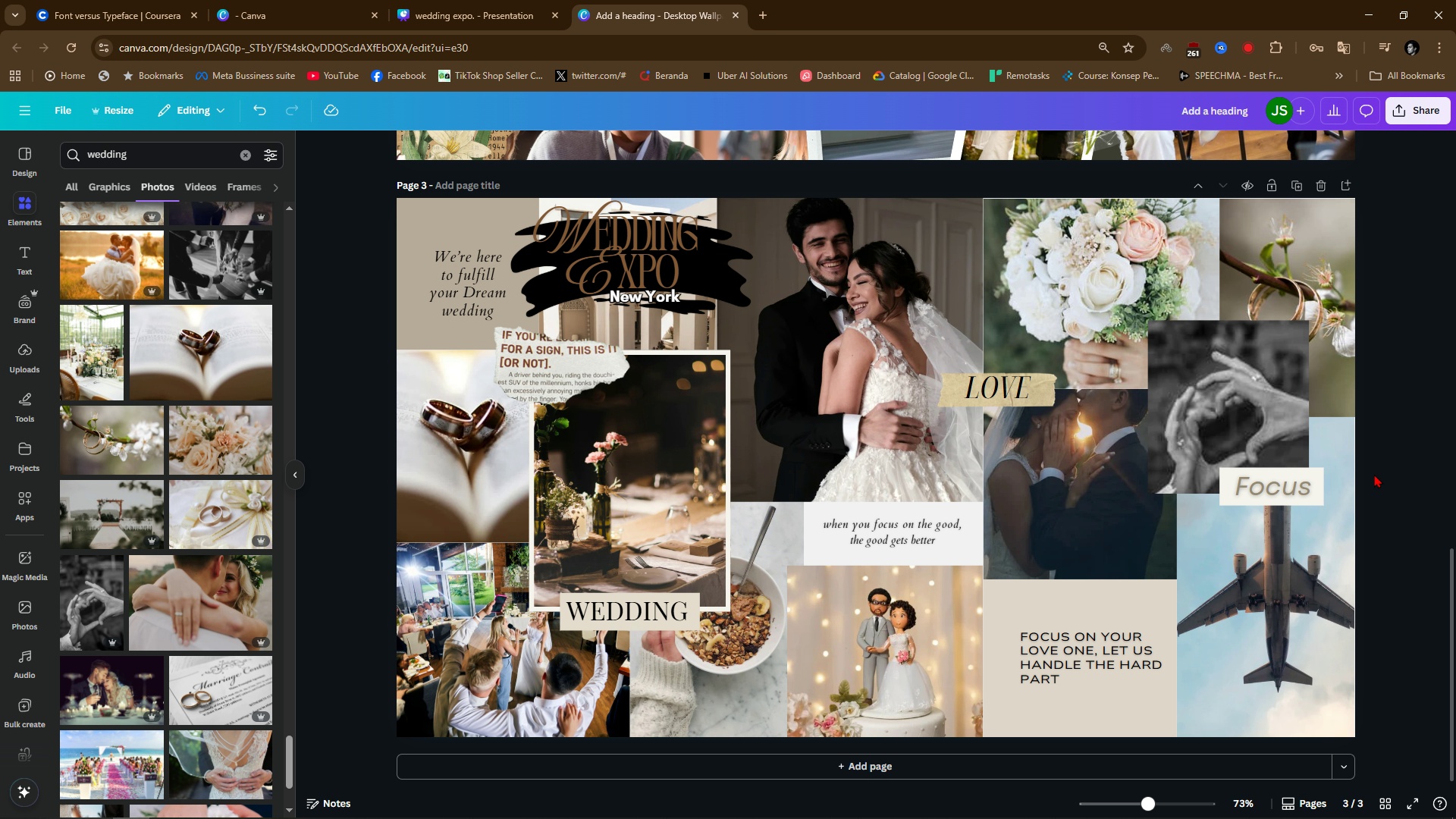 
left_click([1401, 492])
 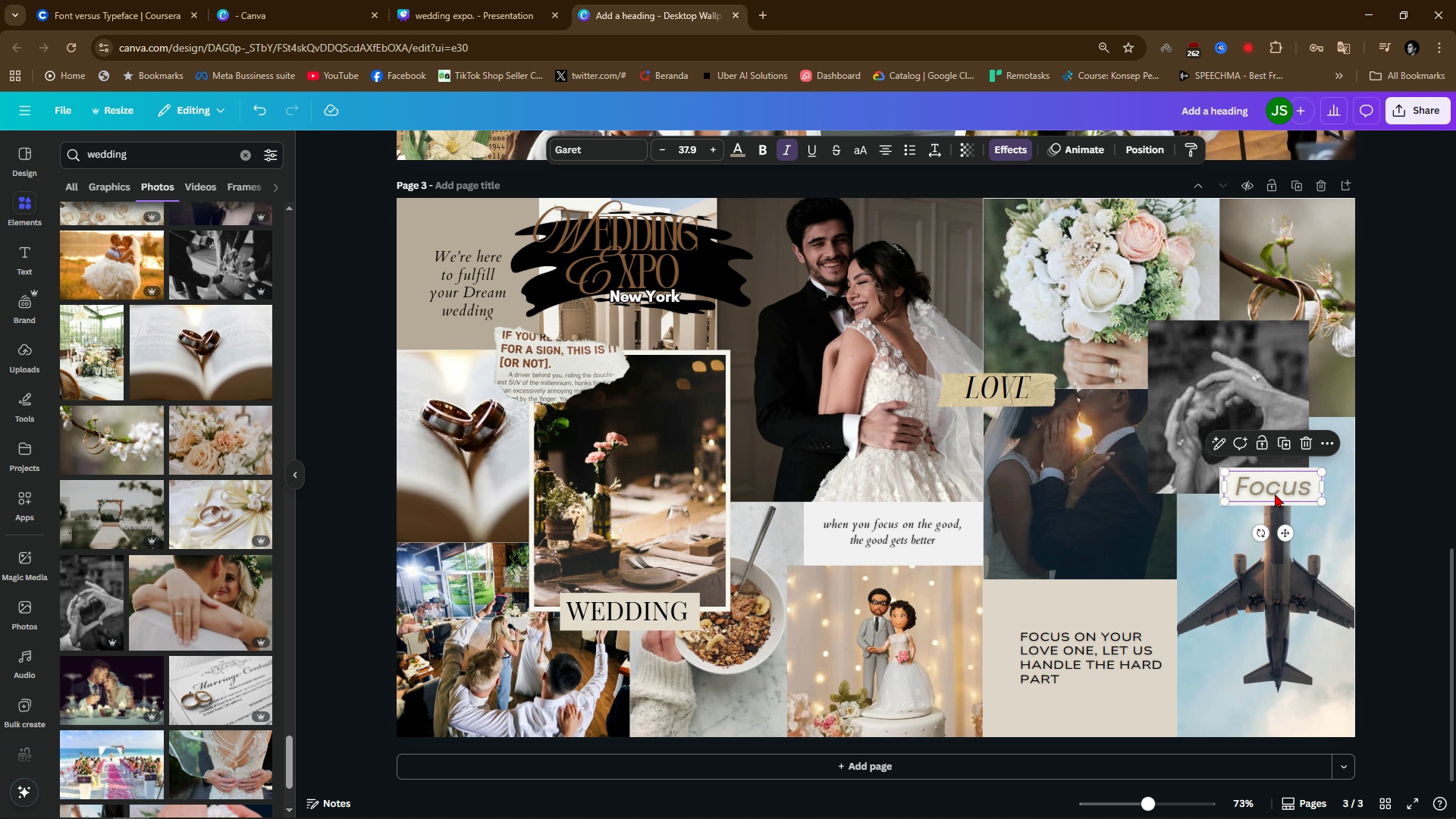 
double_click([1275, 494])
 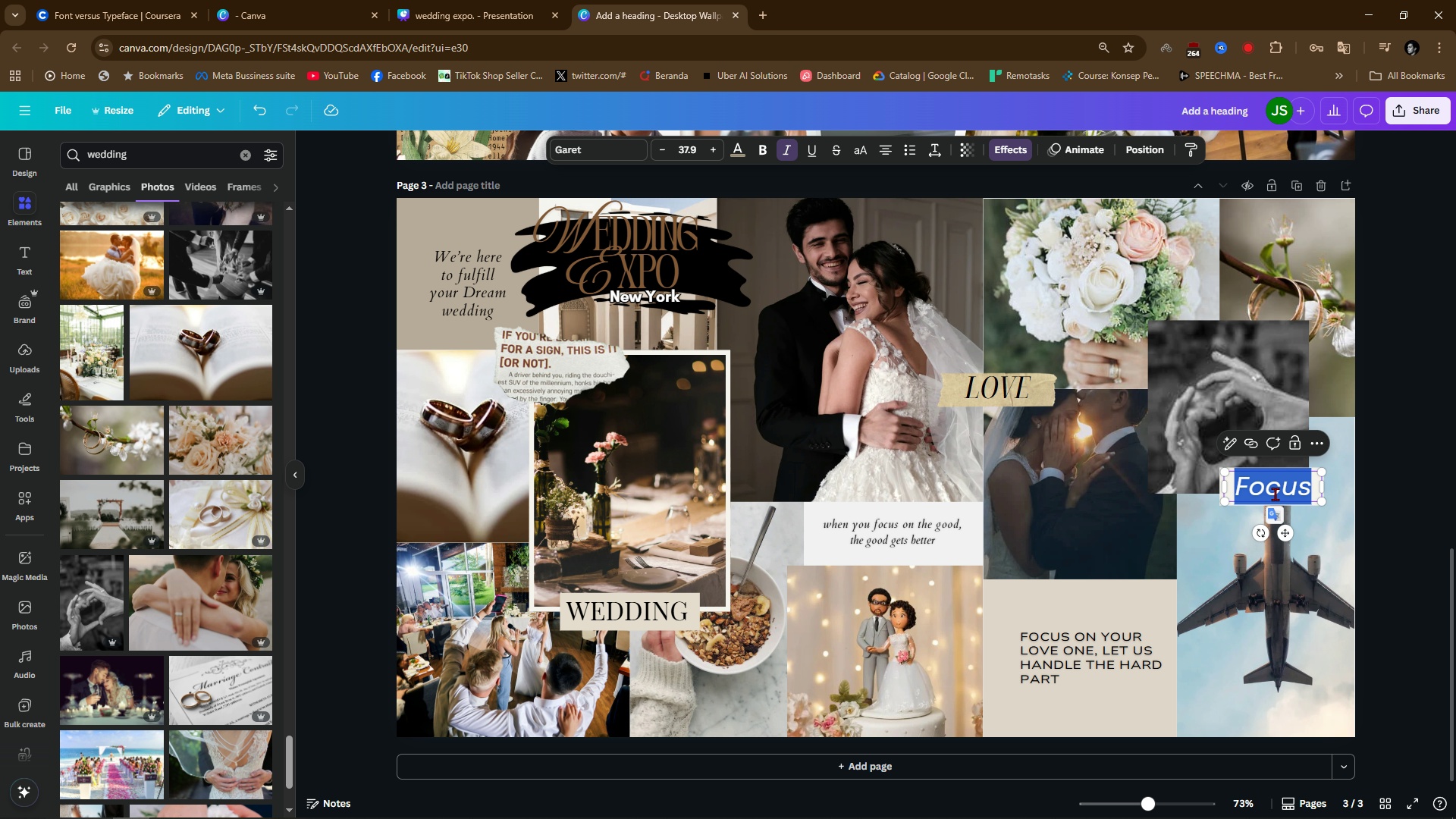 
wait(8.51)
 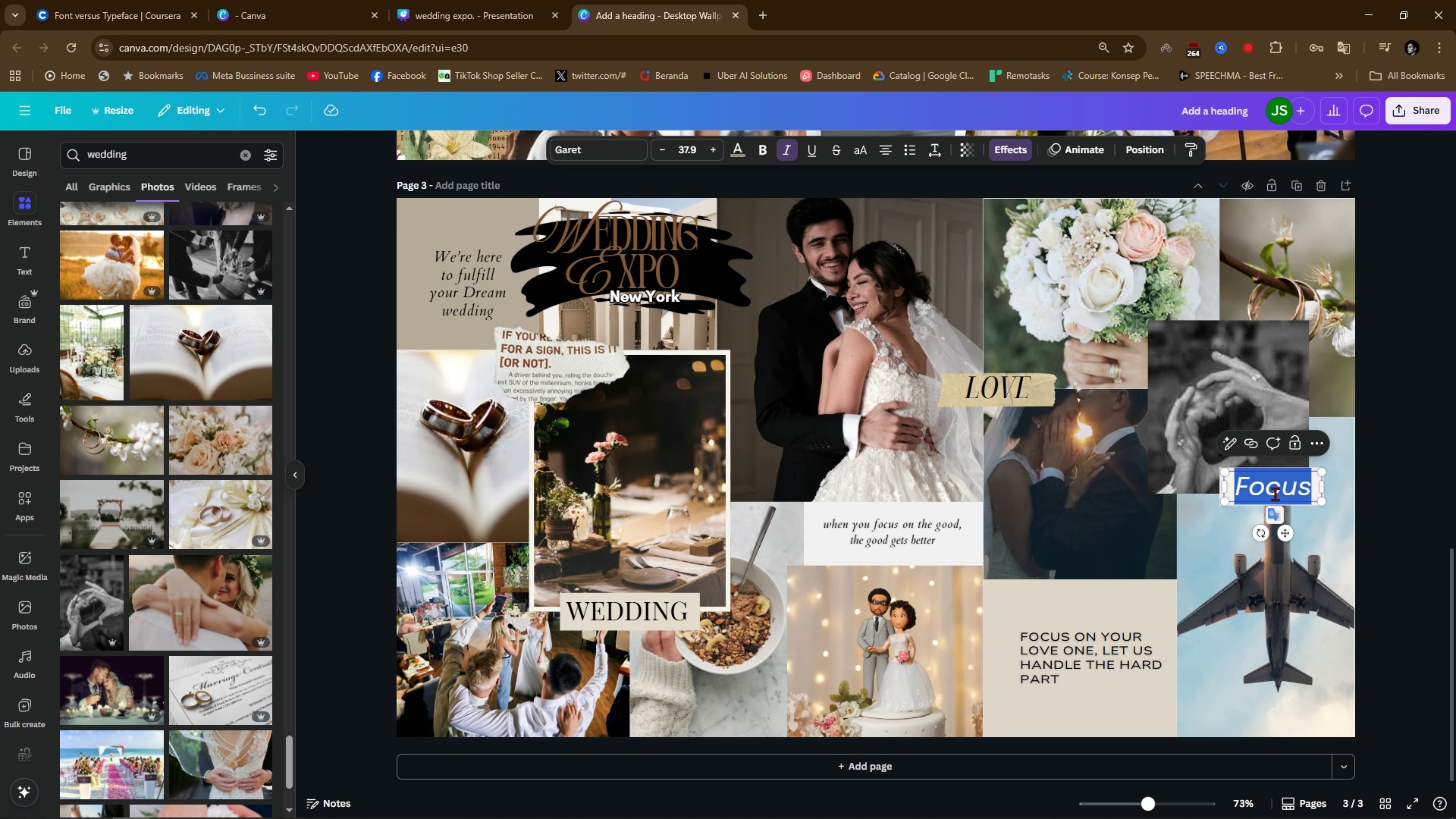 
type(c)
key(Backspace)
type(yours)
 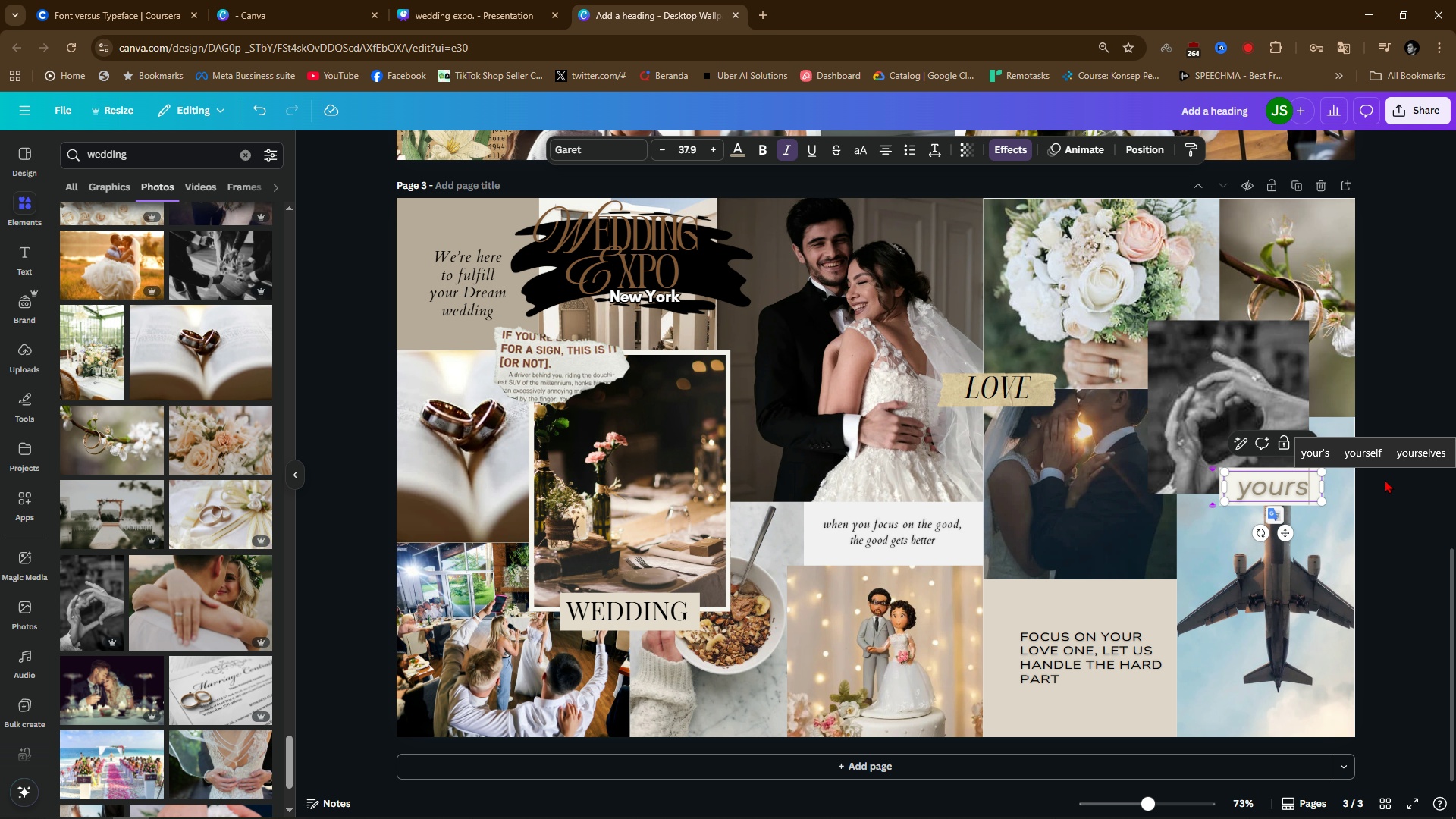 
left_click([1392, 520])
 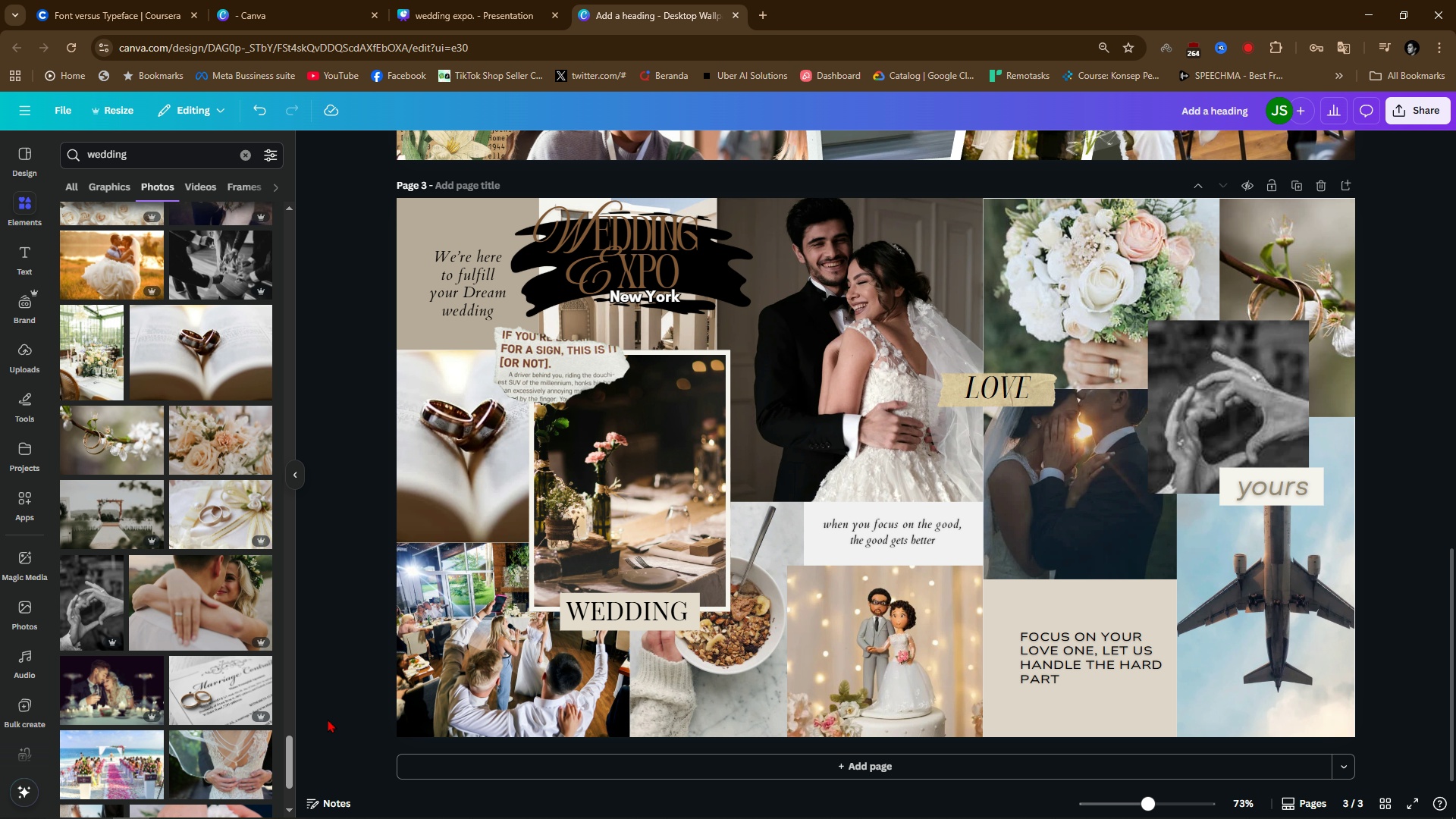 
scroll: coordinate [182, 733], scroll_direction: down, amount: 2.0
 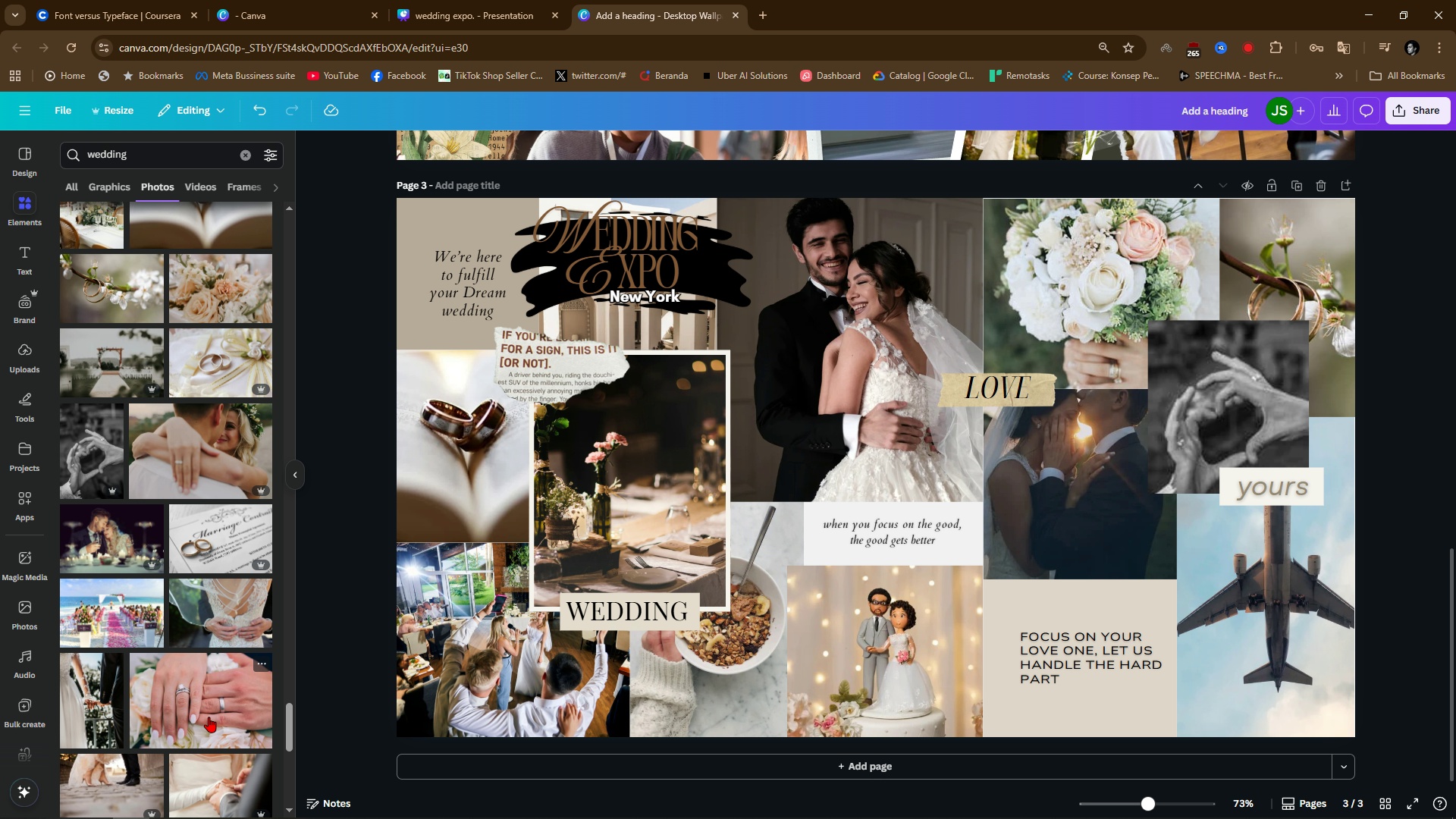 
left_click_drag(start_coordinate=[200, 698], to_coordinate=[1291, 584])
 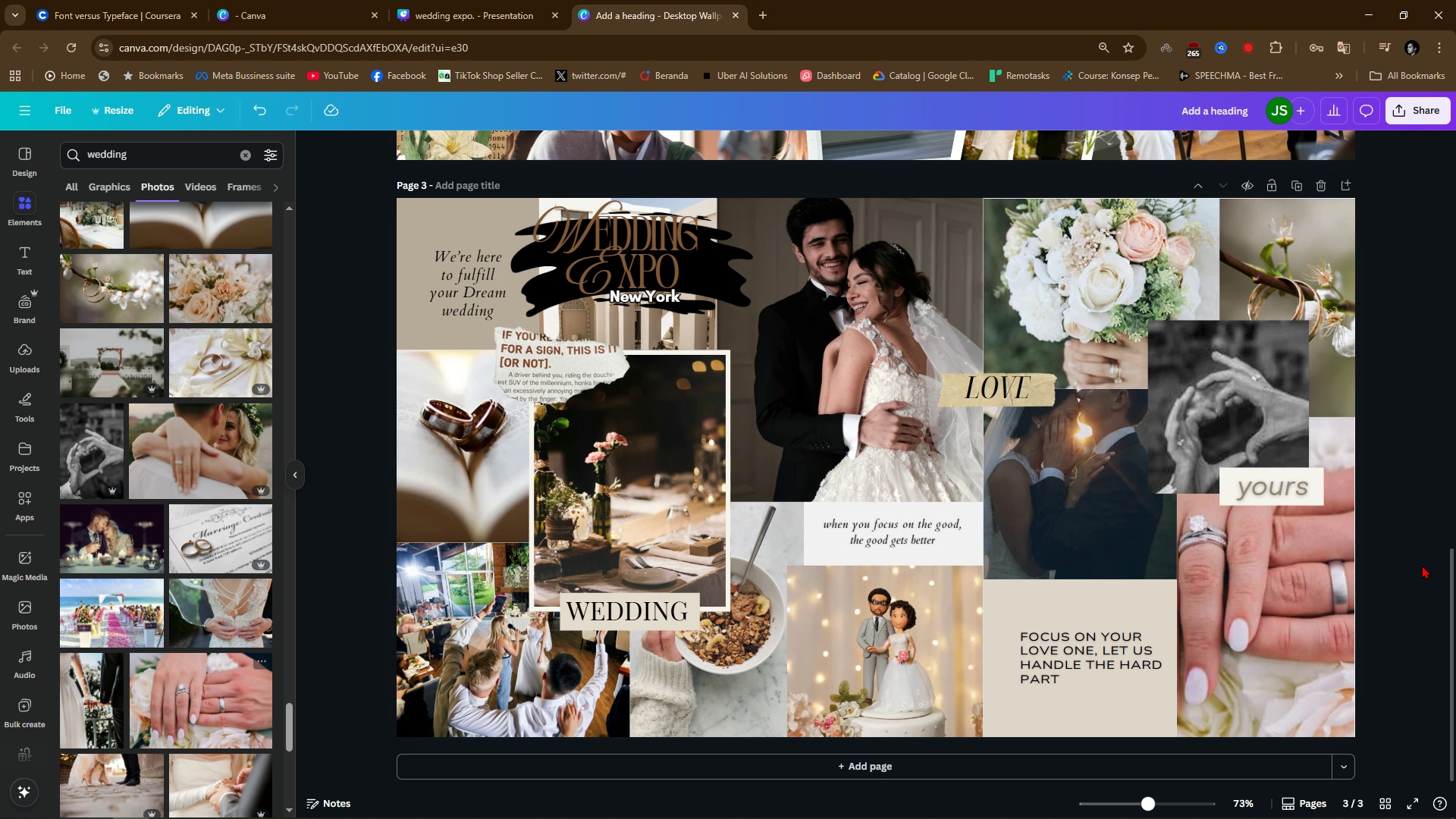 
left_click([1436, 558])
 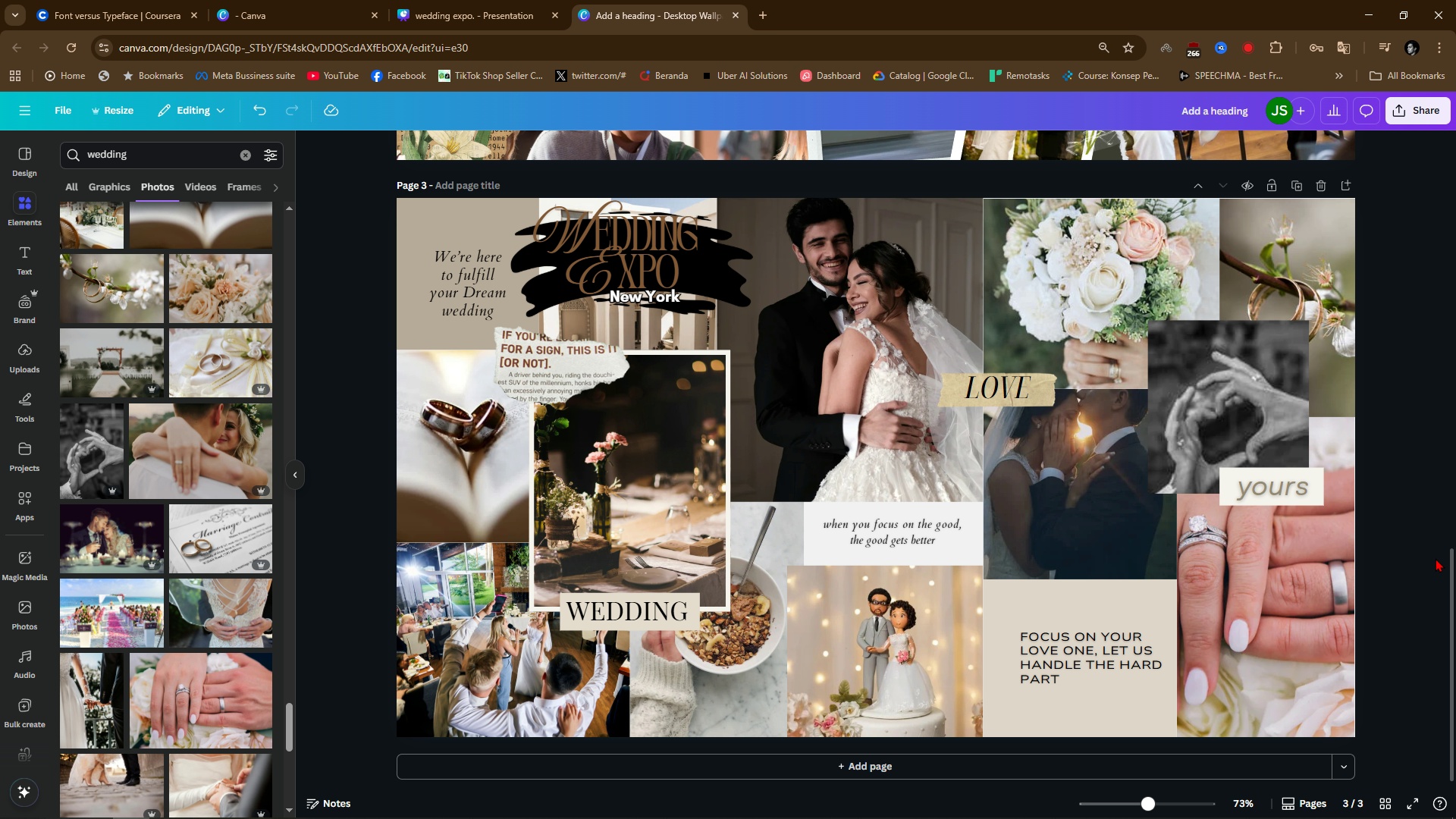 
wait(21.55)
 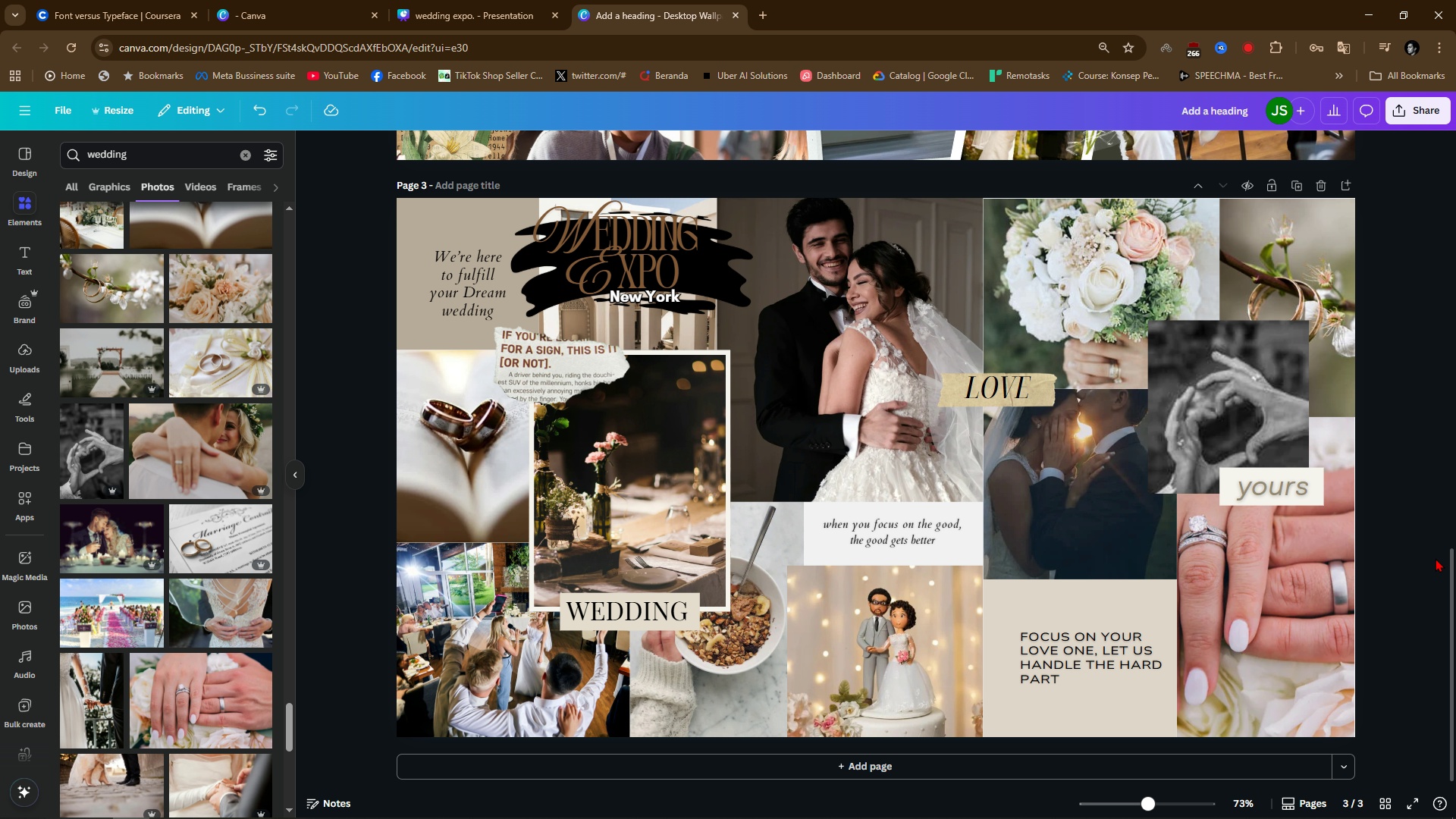 
scroll: coordinate [177, 716], scroll_direction: down, amount: 5.0
 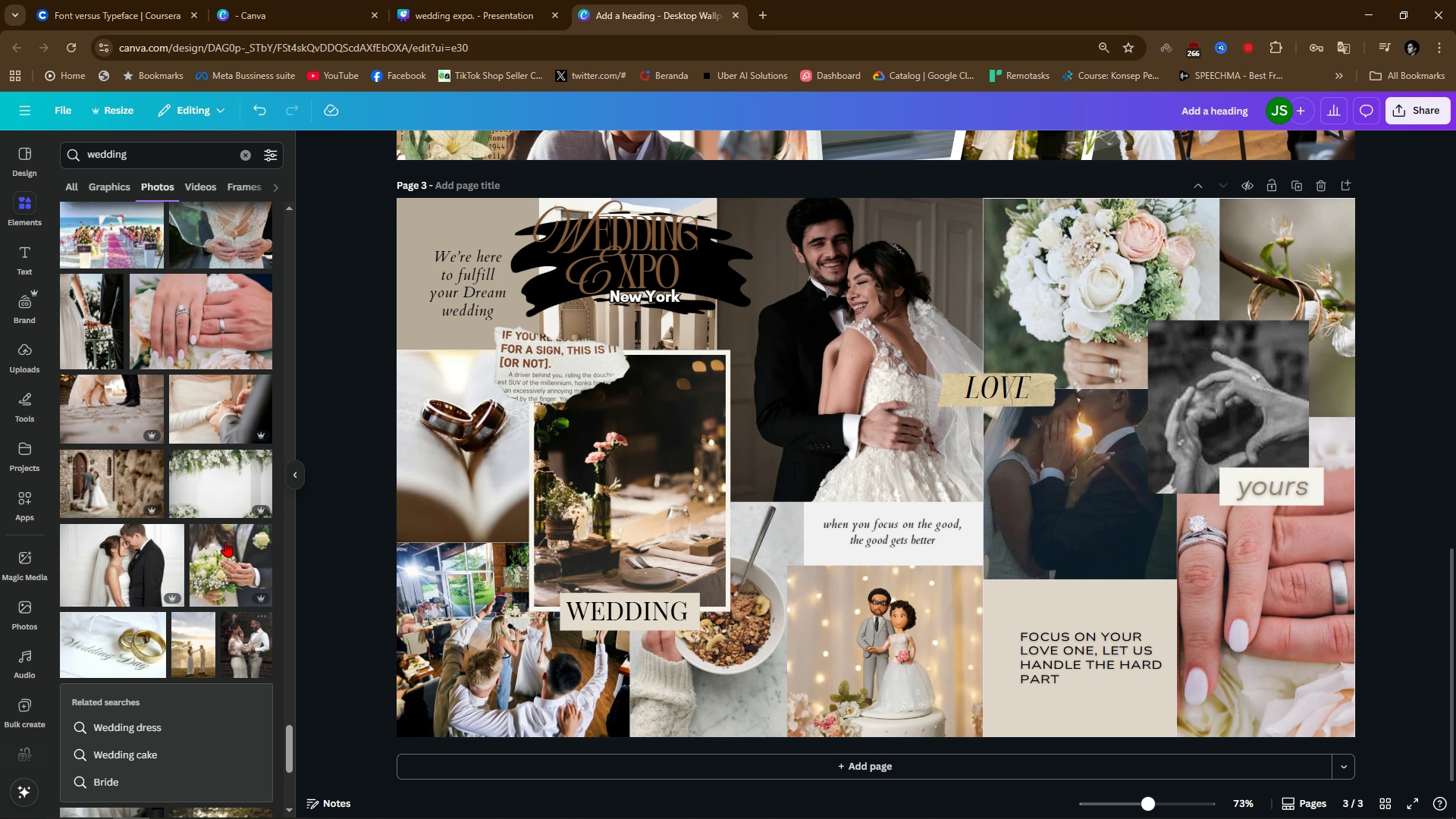 
left_click_drag(start_coordinate=[215, 569], to_coordinate=[739, 679])
 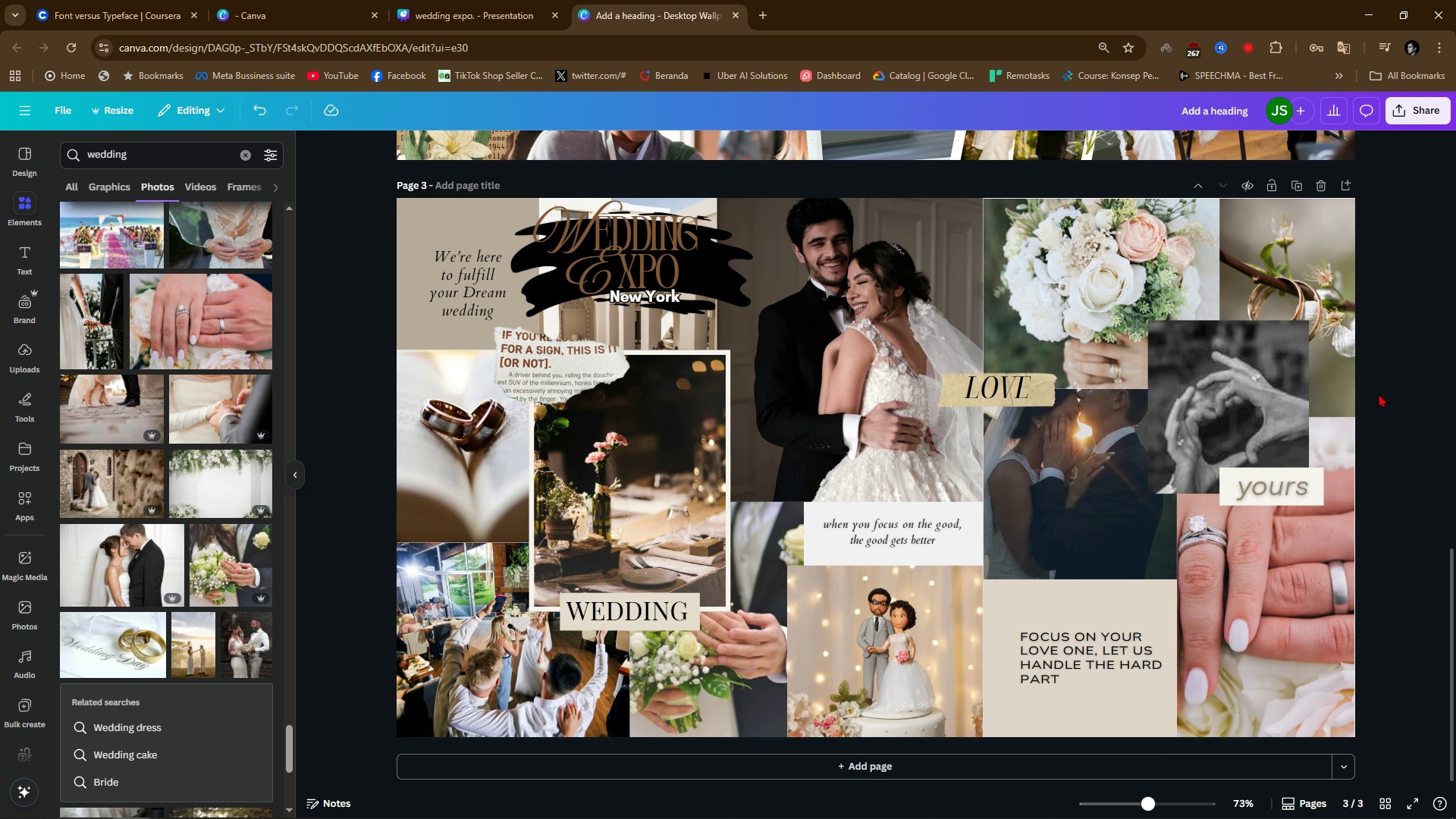 
left_click([1427, 370])
 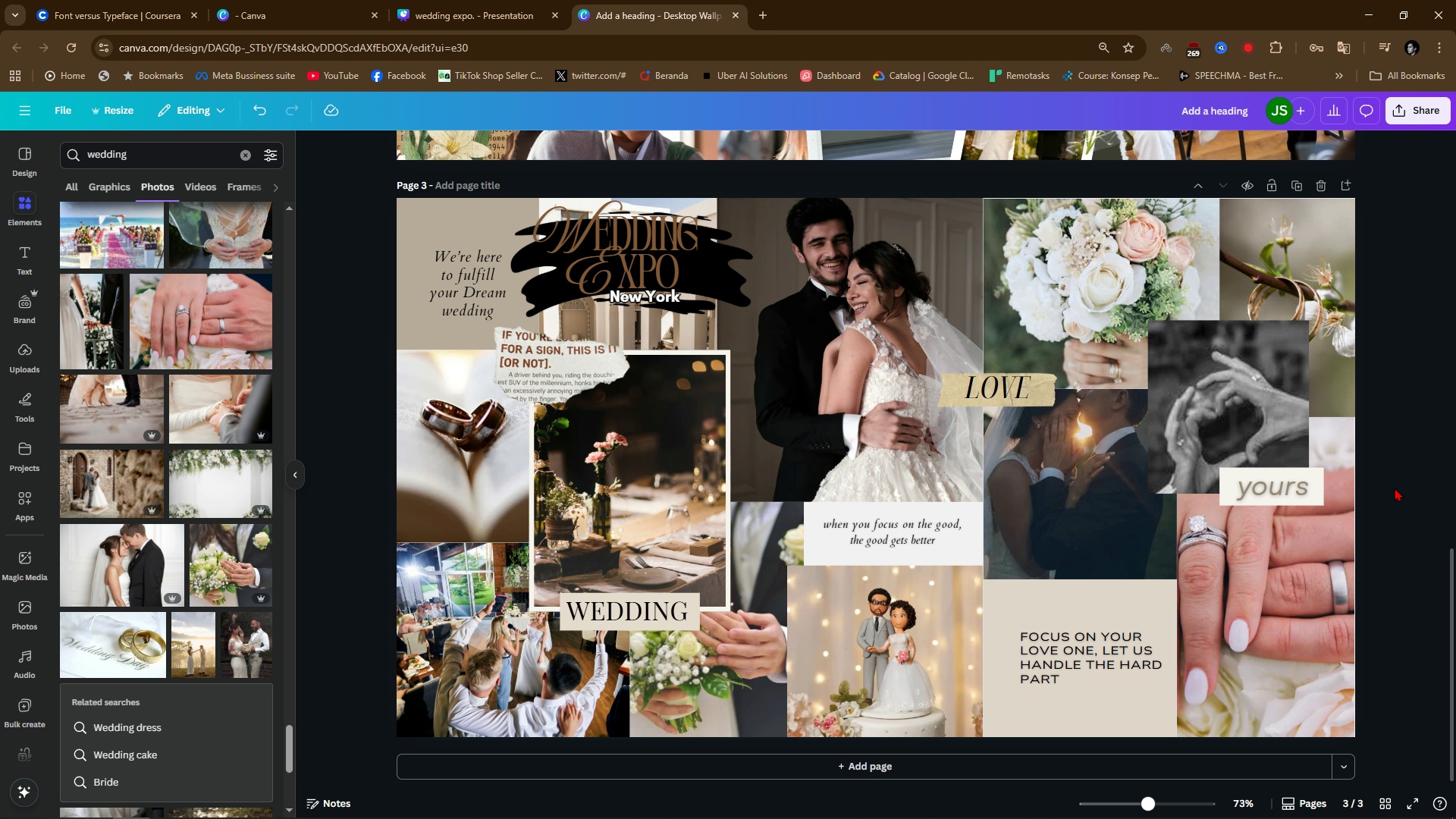 
scroll: coordinate [529, 628], scroll_direction: down, amount: 2.0
 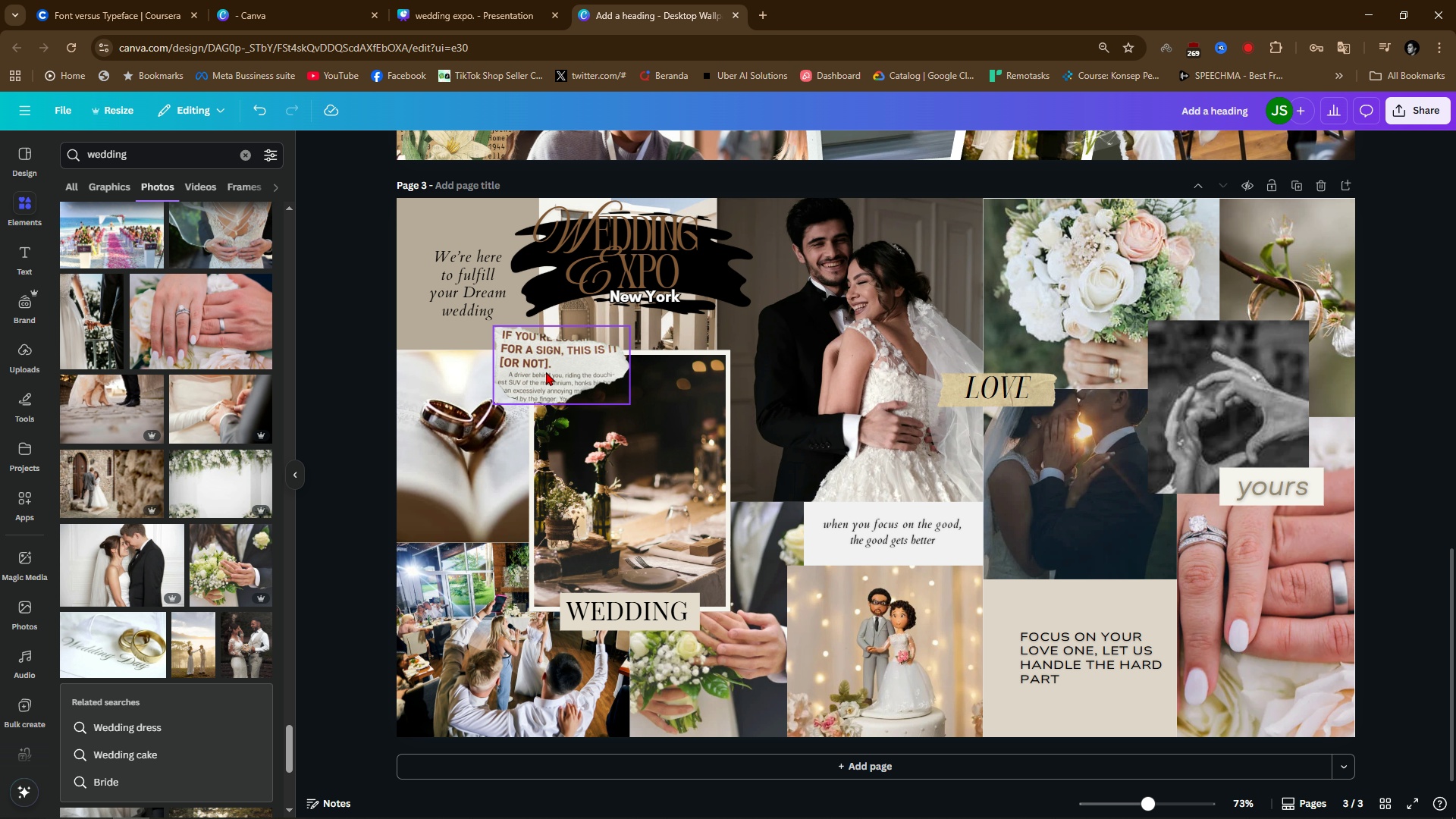 
double_click([546, 365])
 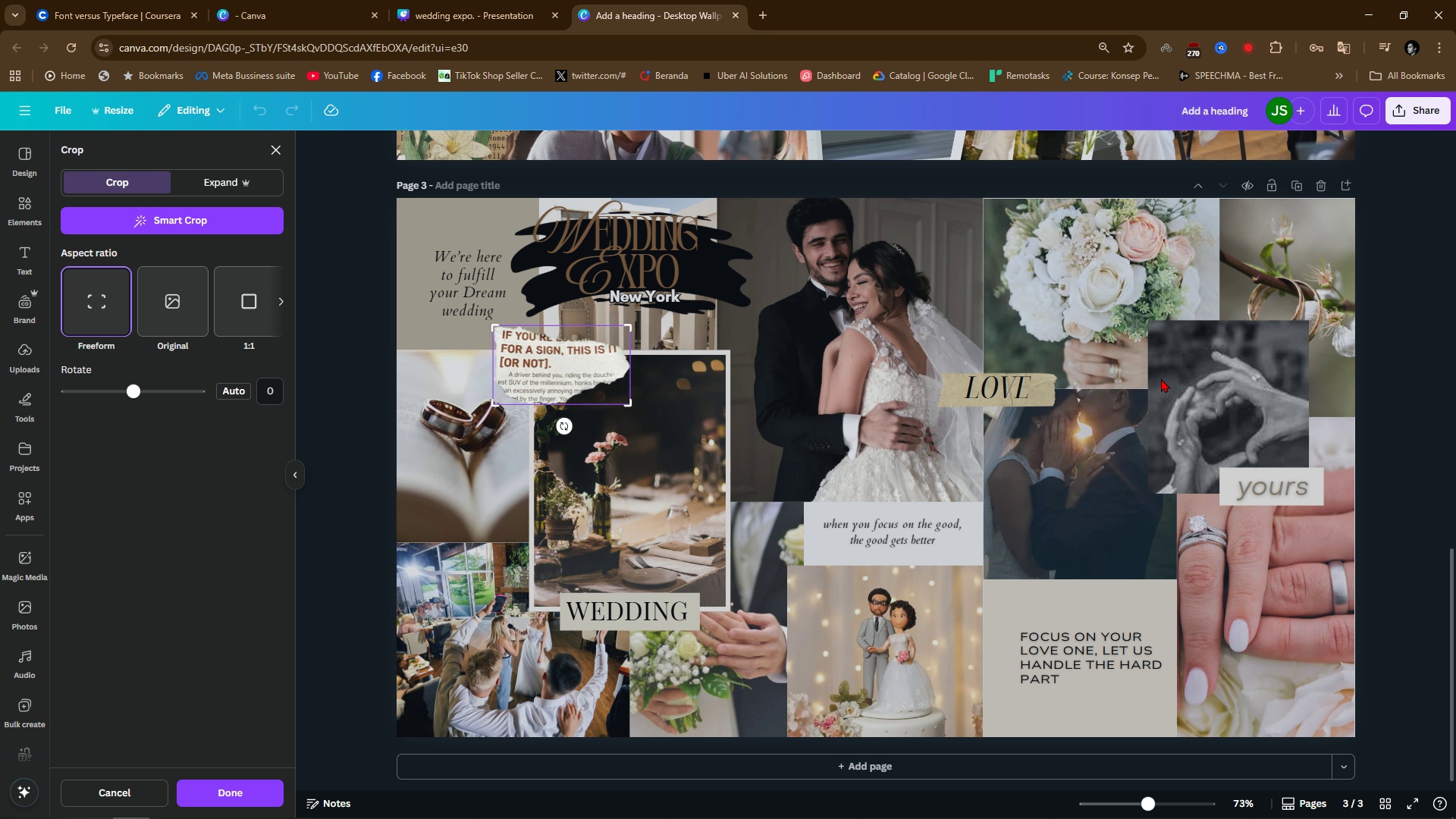 
left_click([1415, 403])
 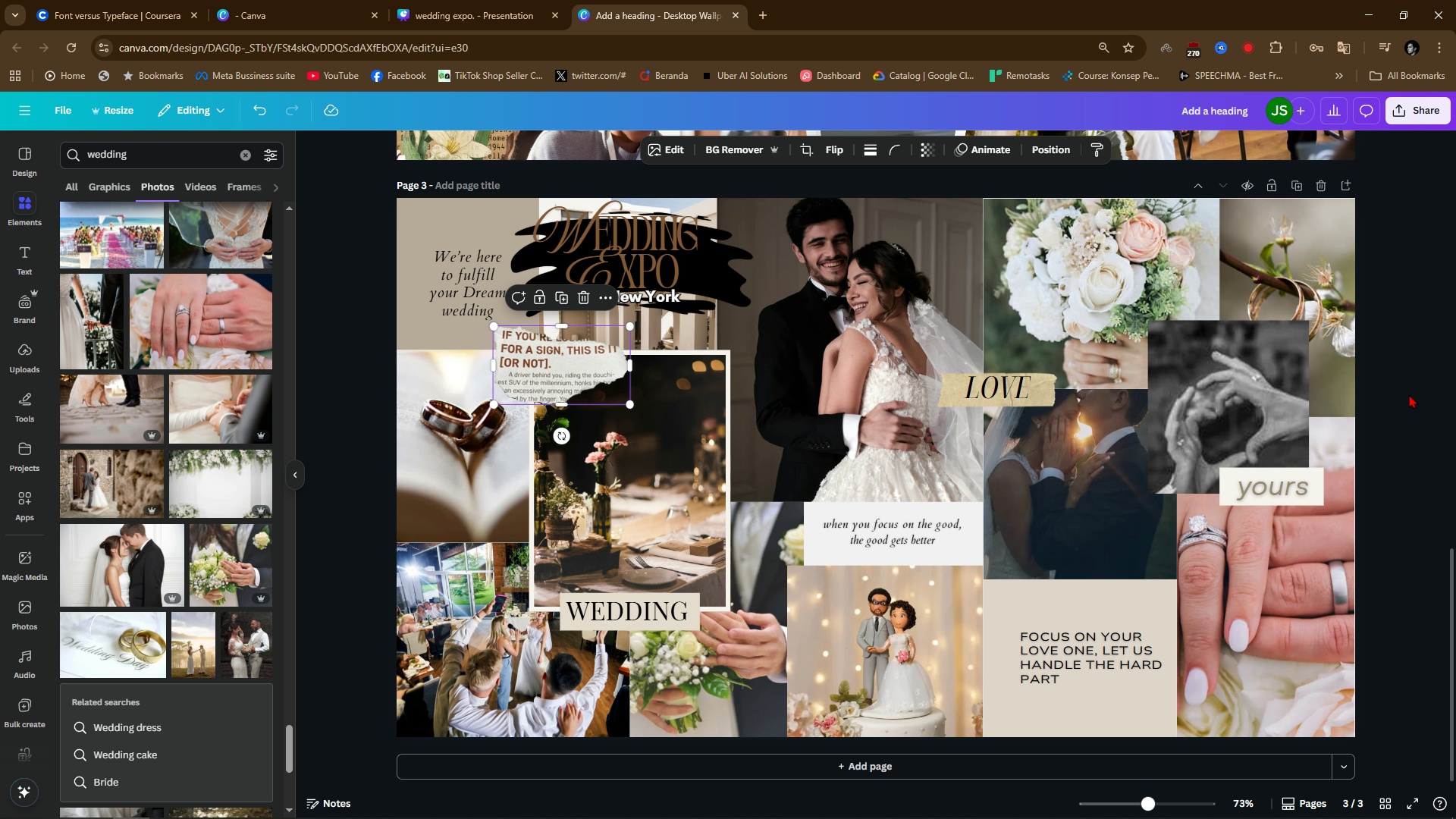 
left_click([1409, 394])
 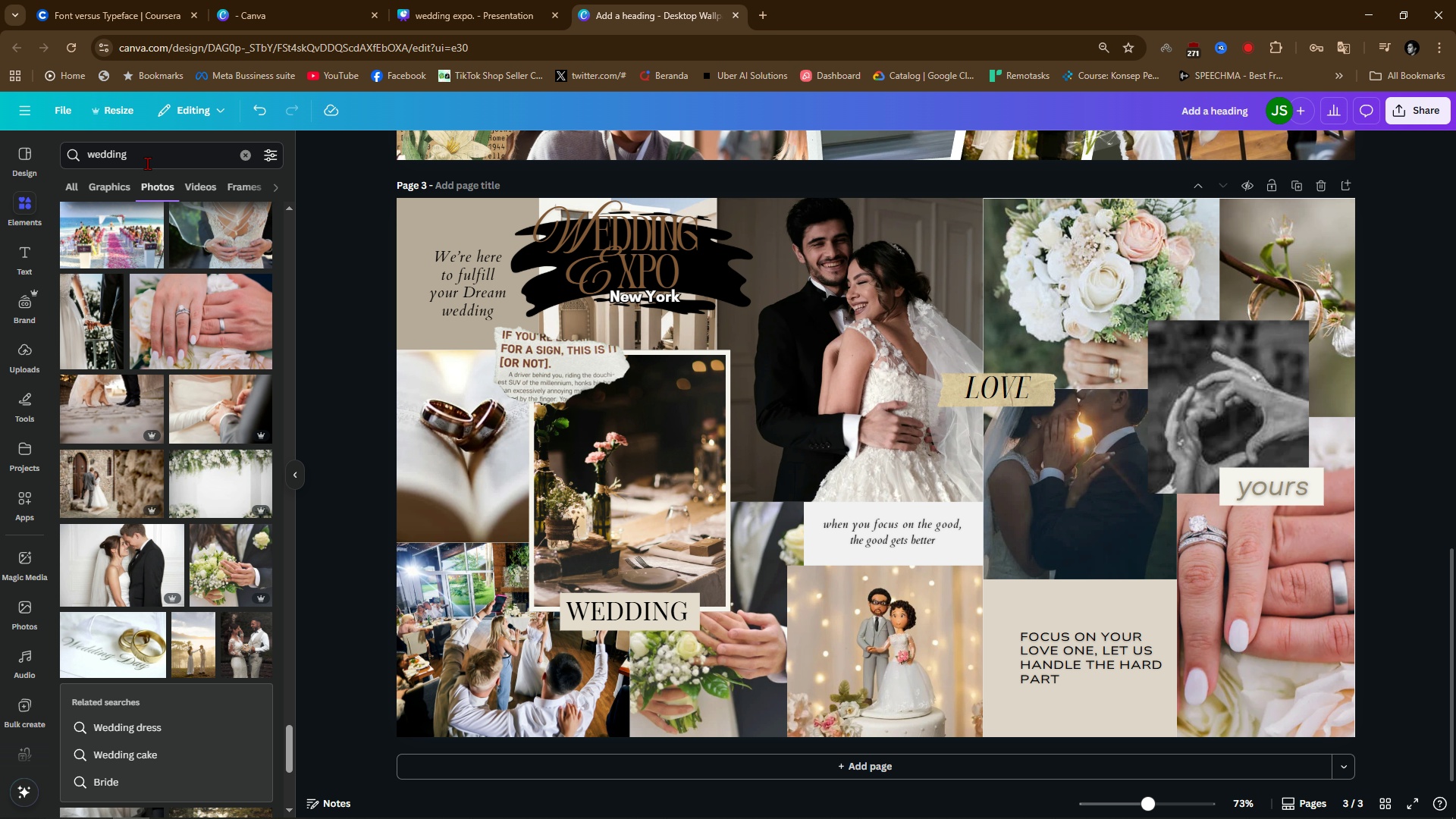 
double_click([151, 149])
 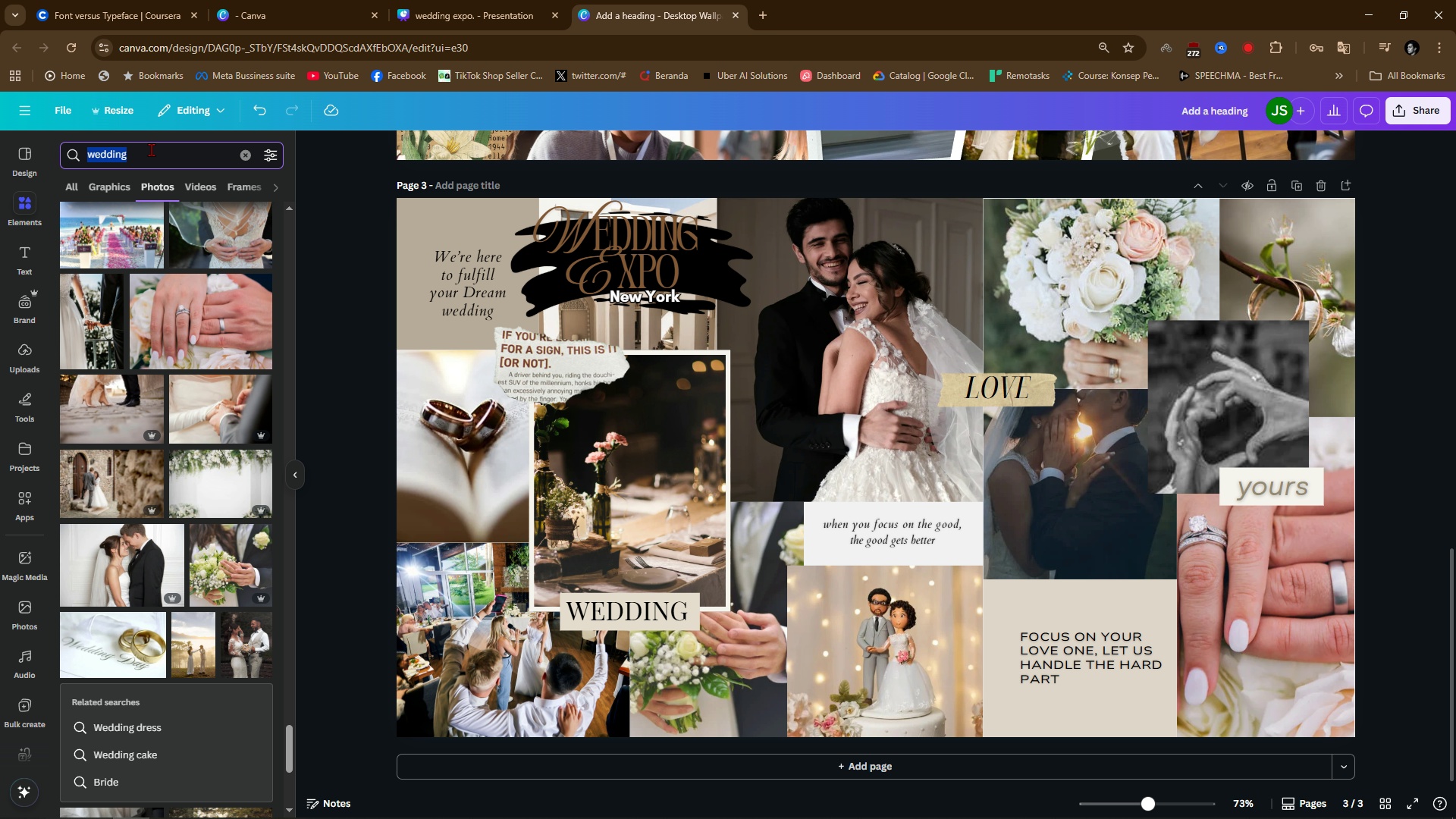 
type(bird)
 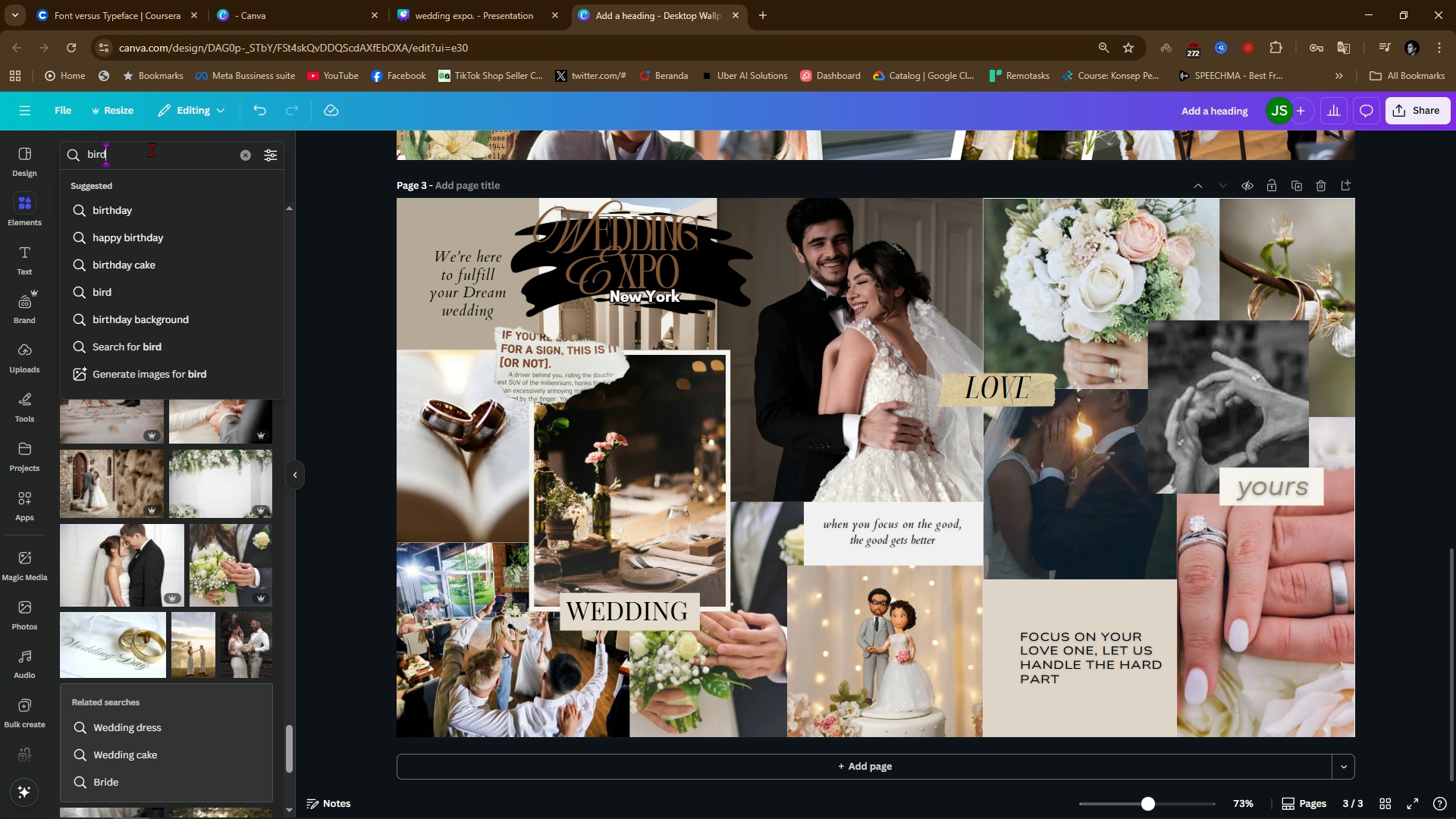 
key(Enter)
 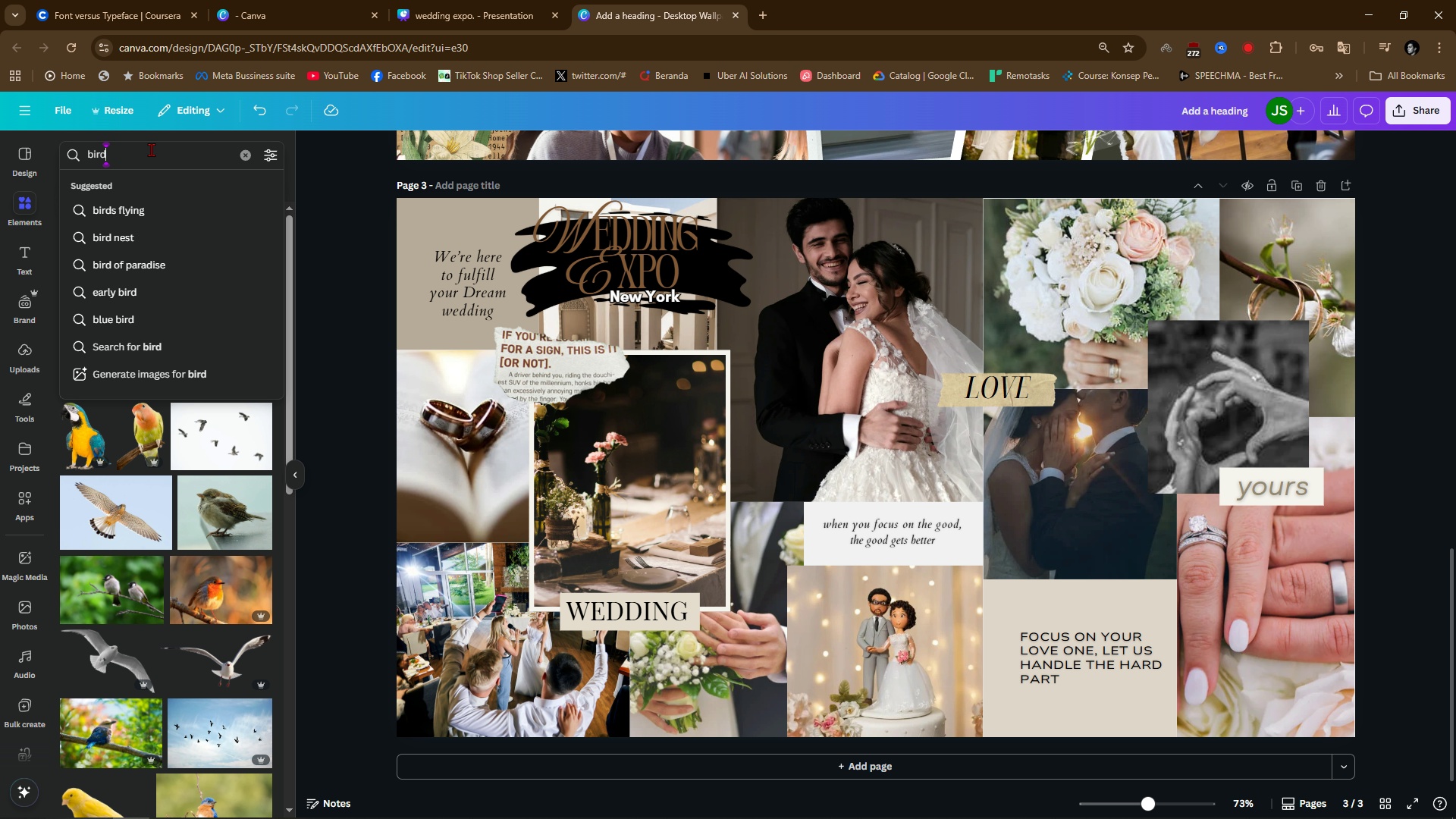 
left_click([151, 149])
 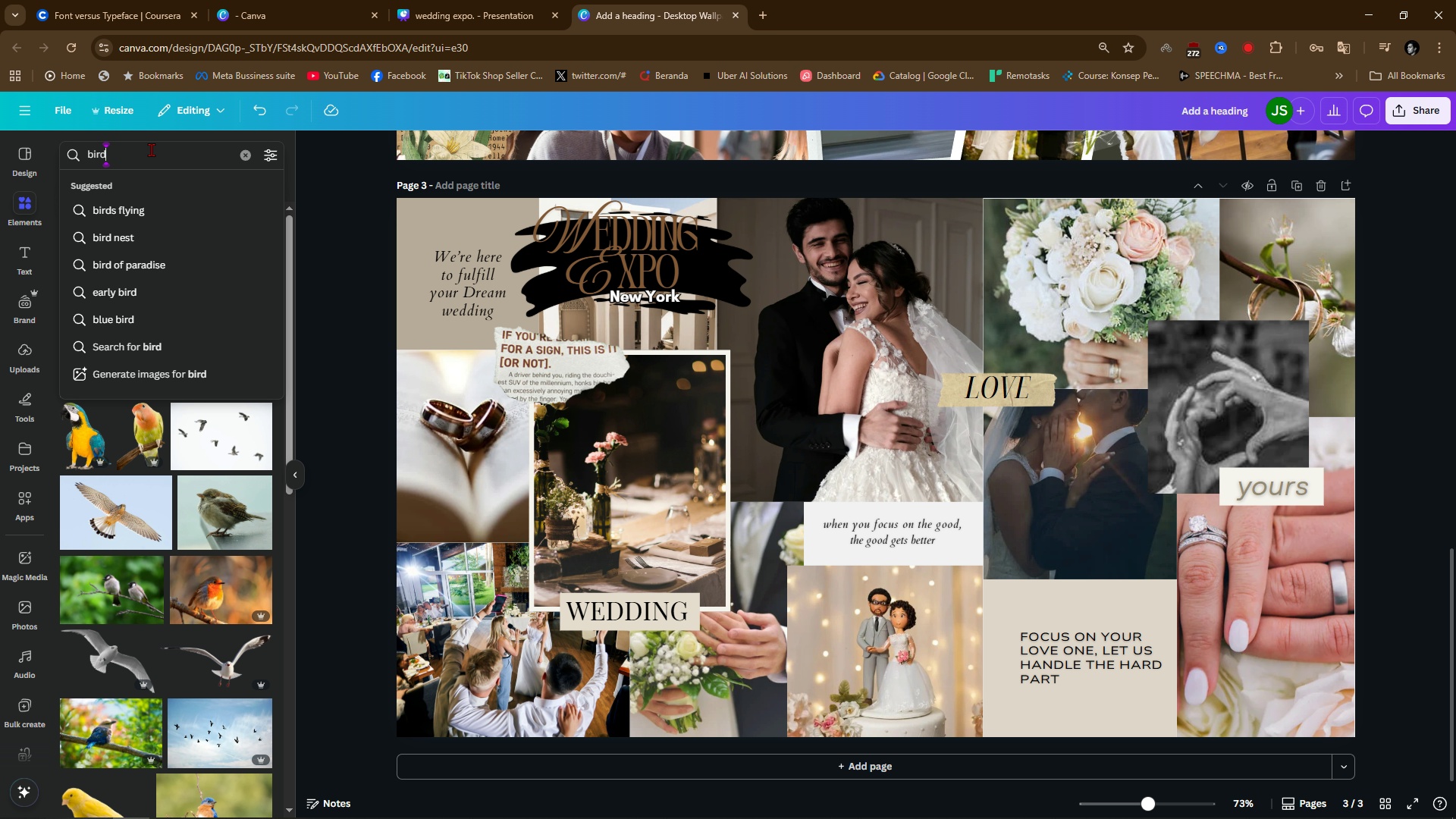 
key(S)
 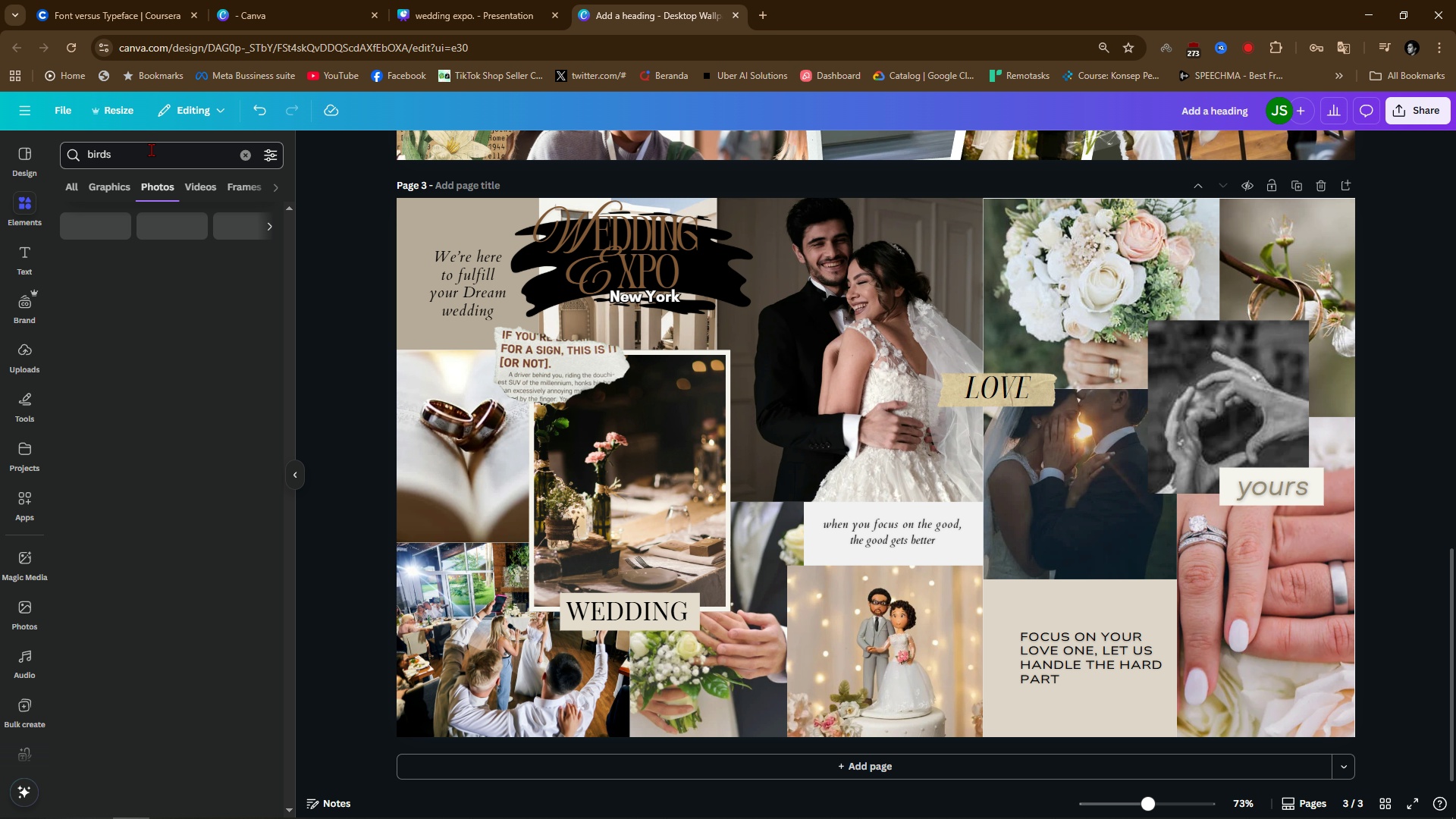 
key(Enter)
 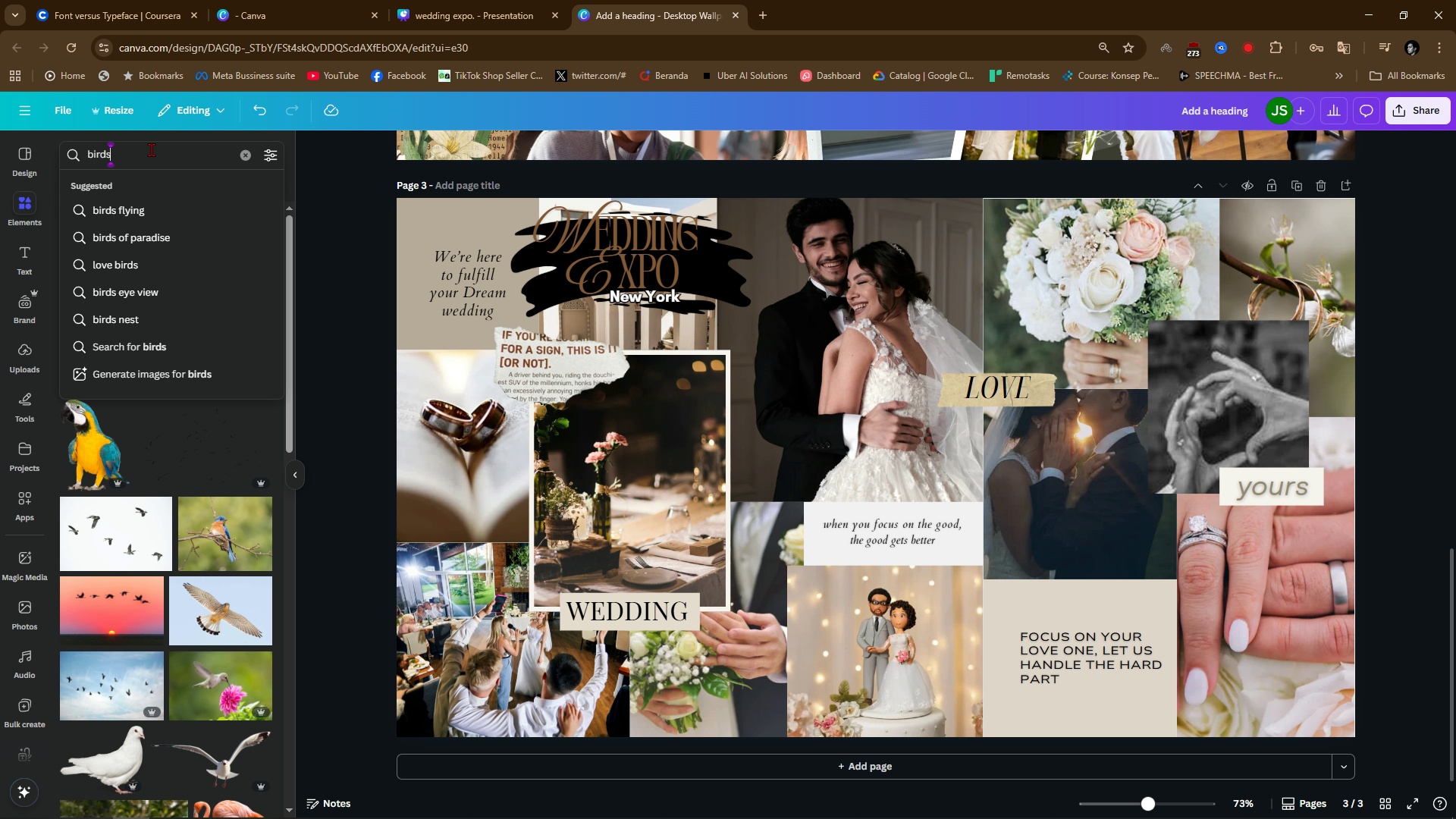 
left_click([151, 149])
 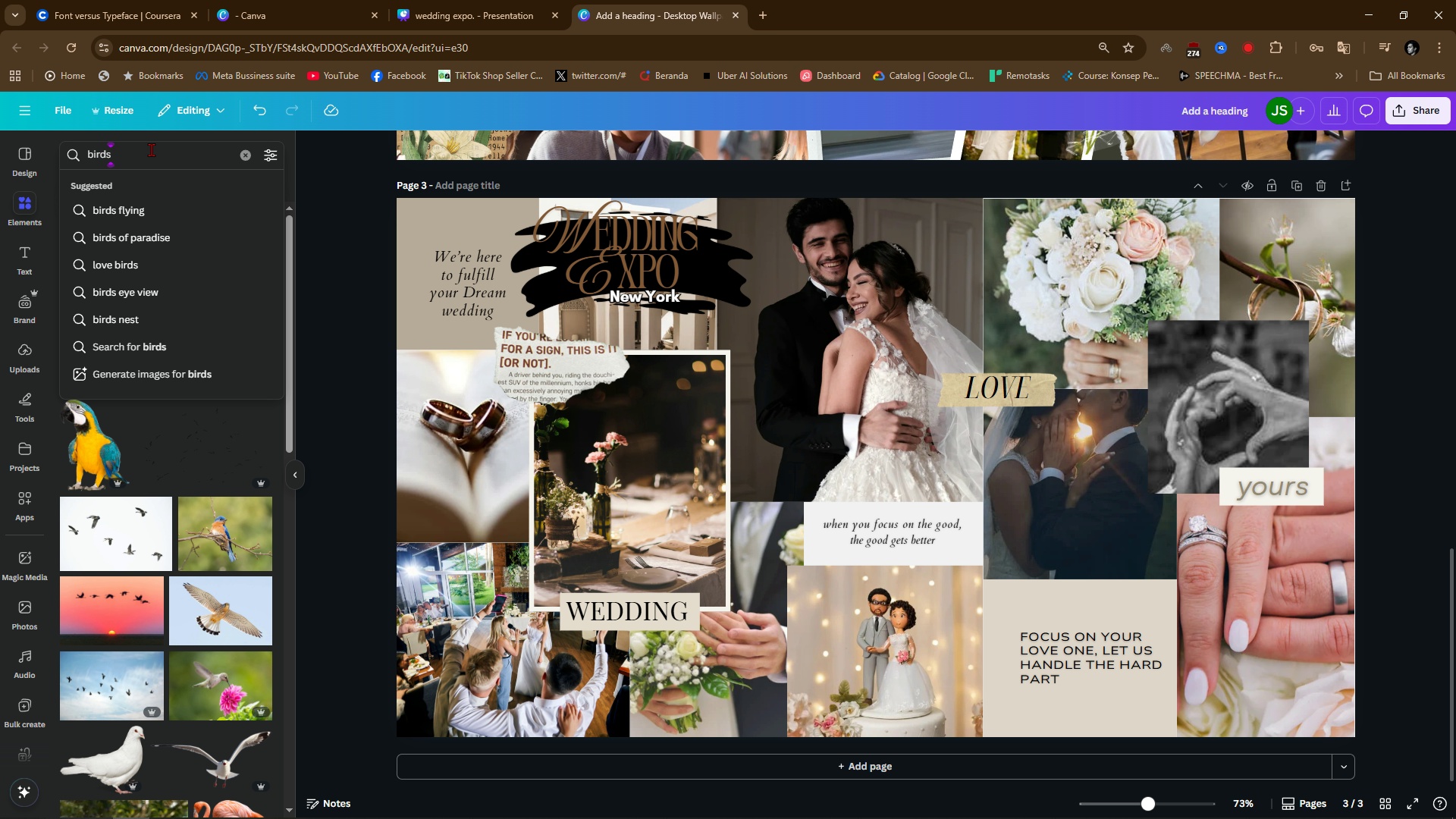 
type( white)
 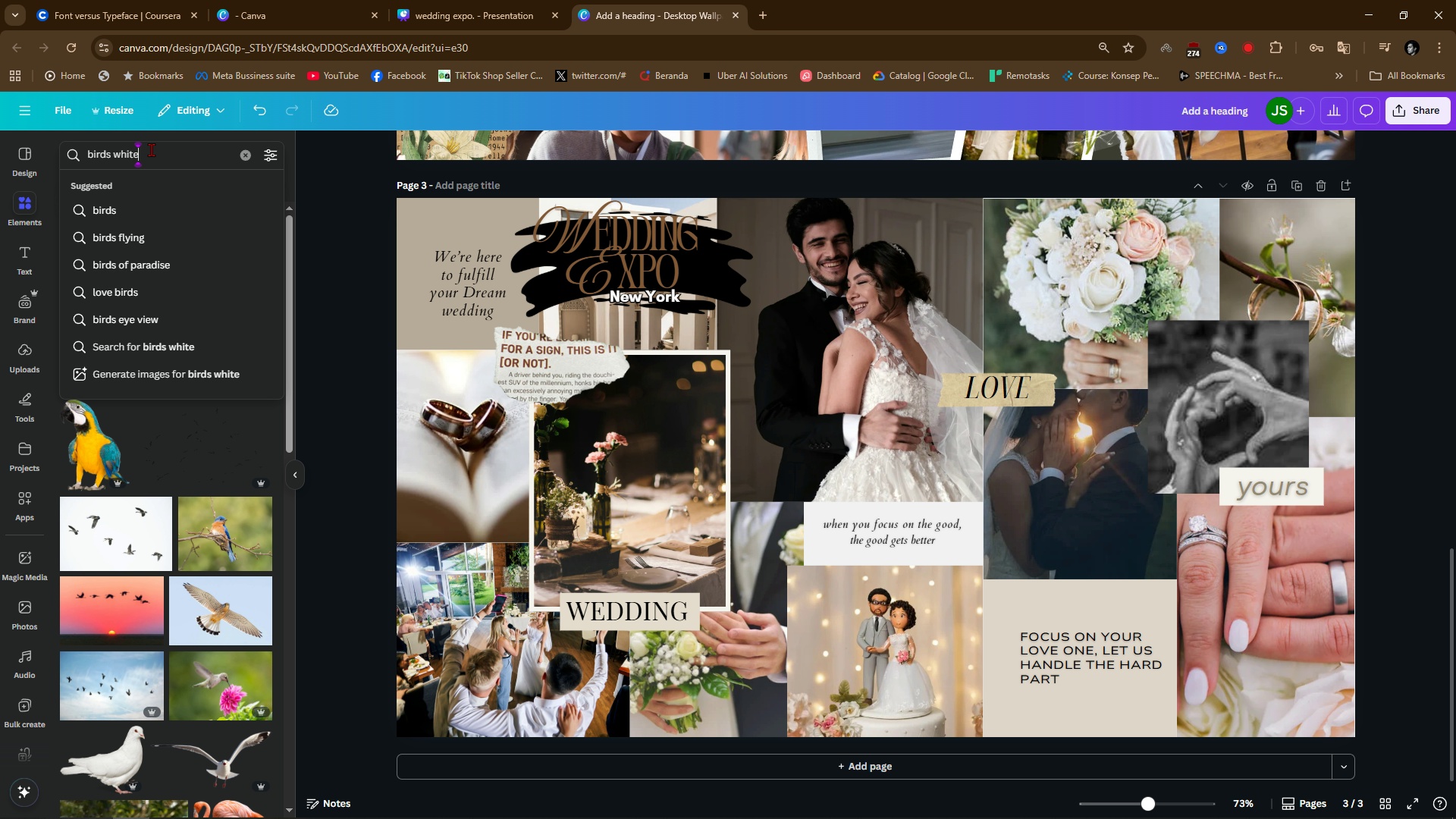 
key(Enter)
 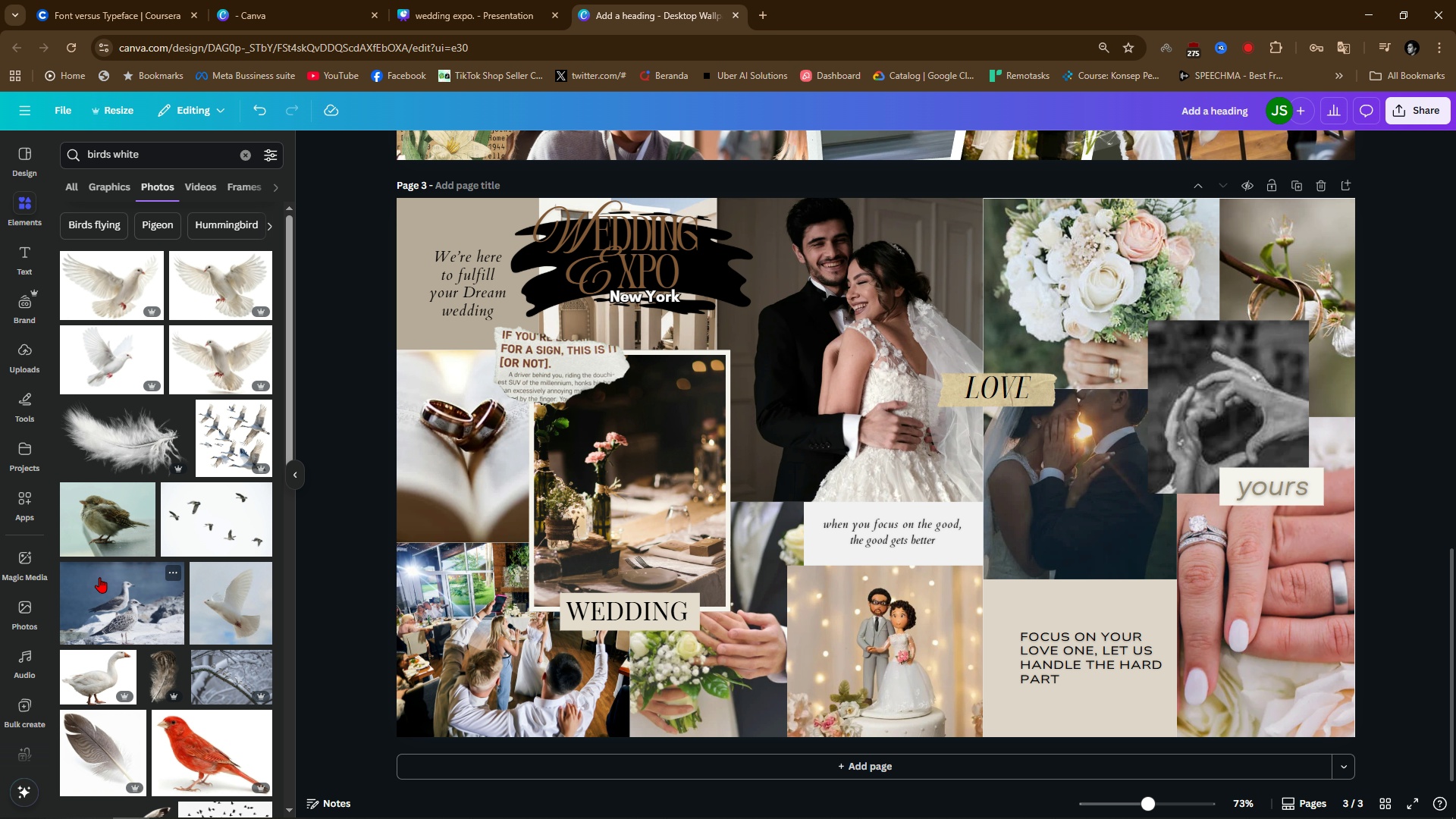 
wait(6.86)
 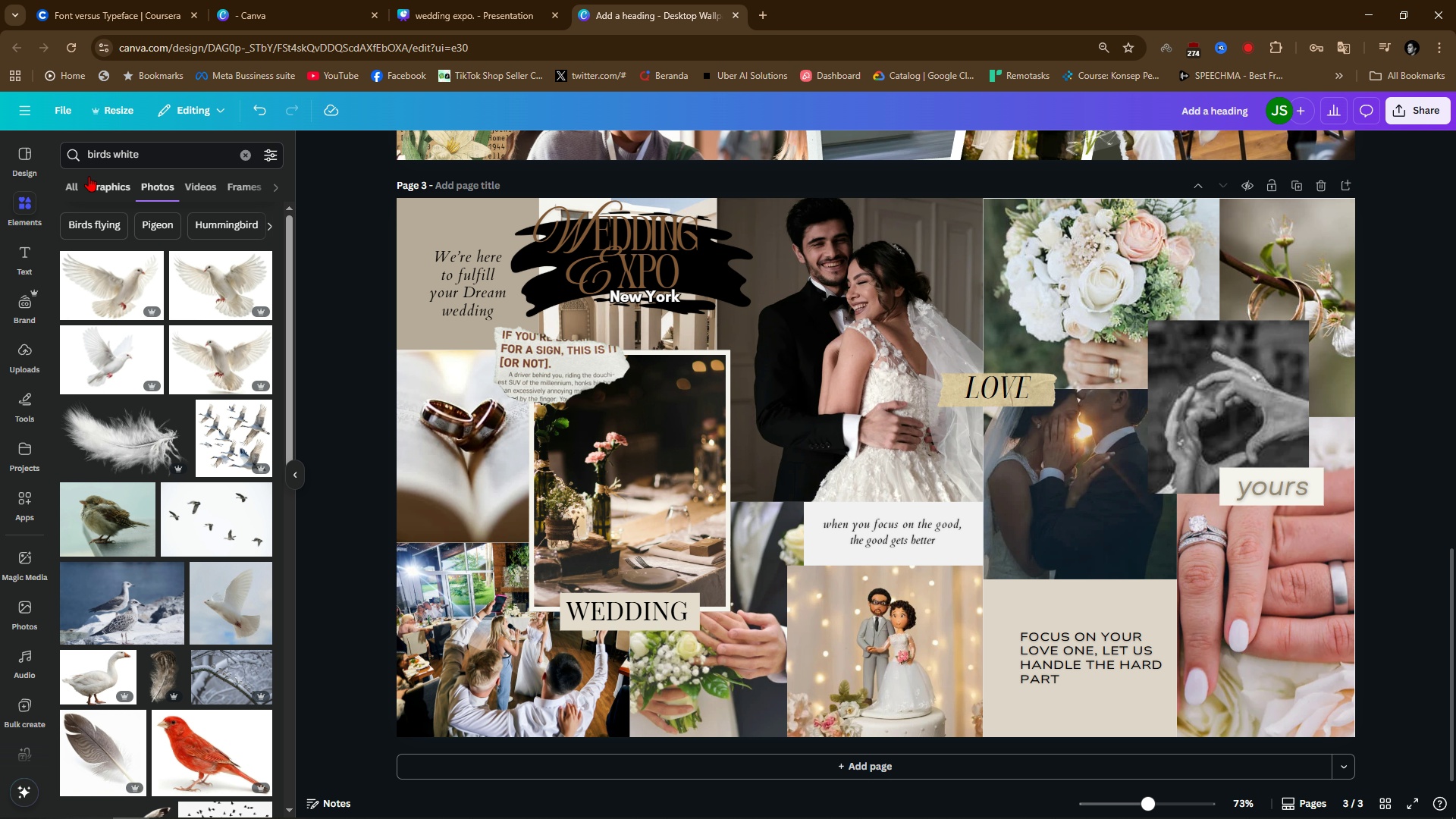 
left_click([214, 288])
 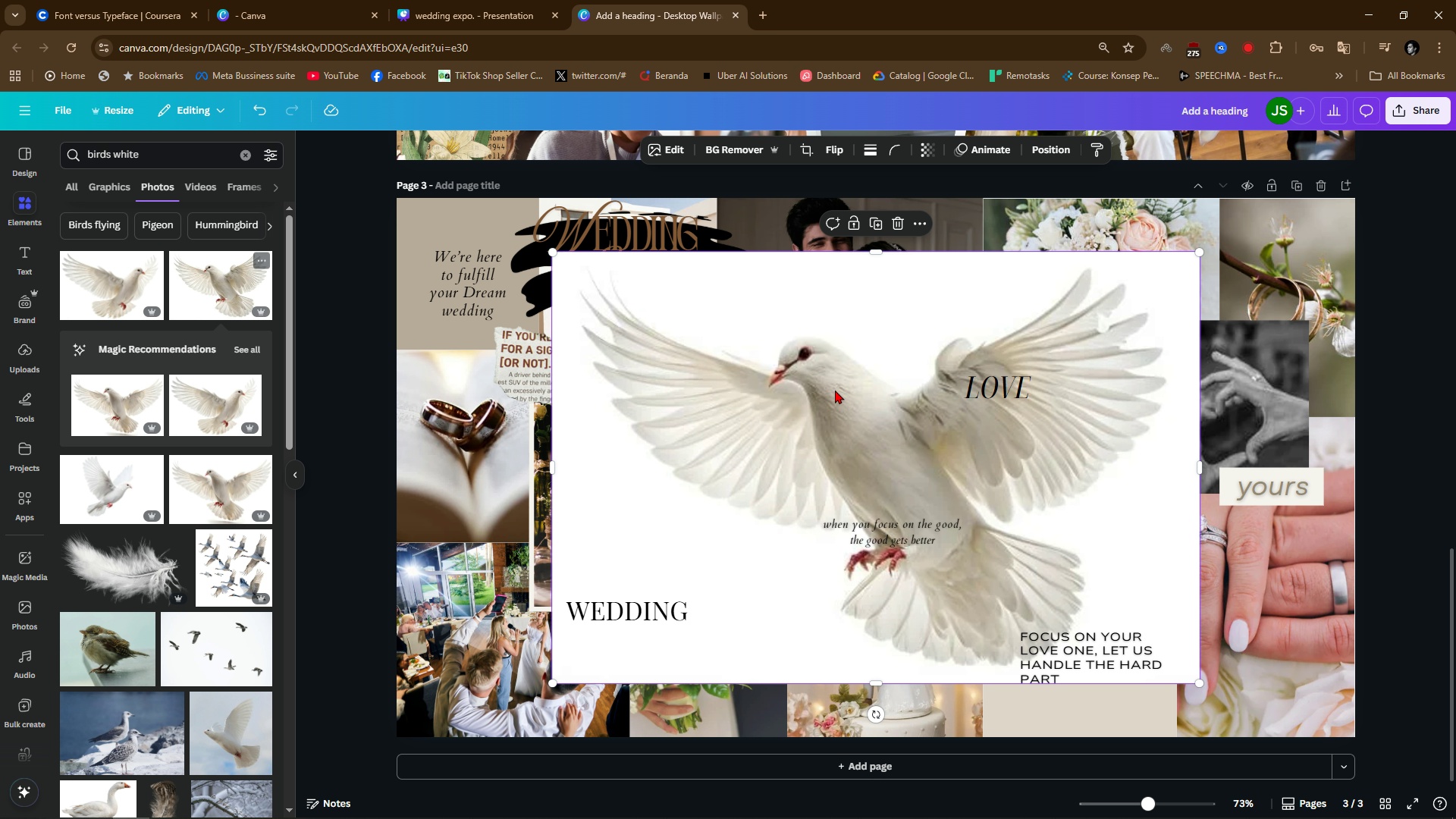 
left_click_drag(start_coordinate=[843, 420], to_coordinate=[821, 396])
 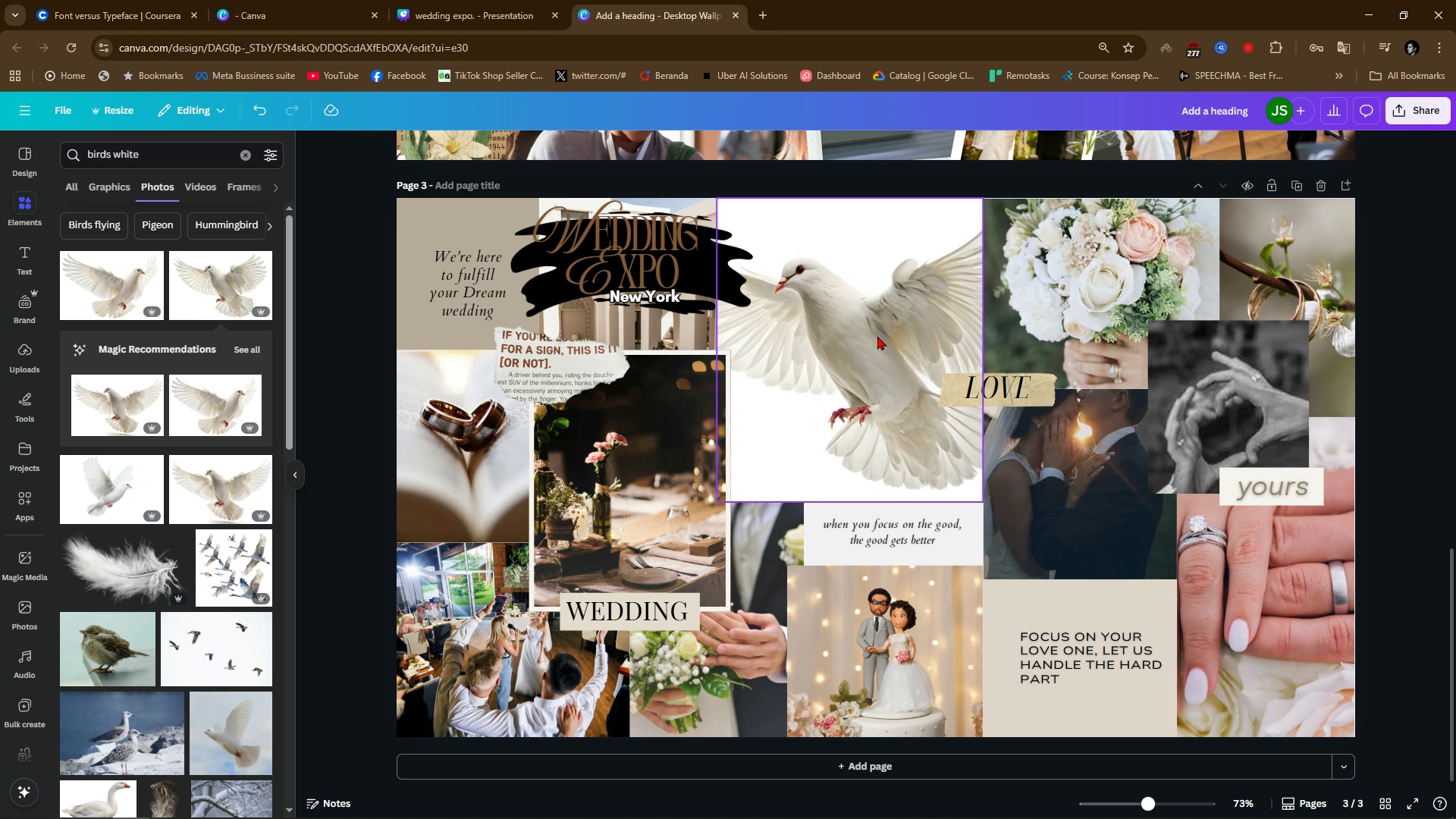 
key(Control+Z)
 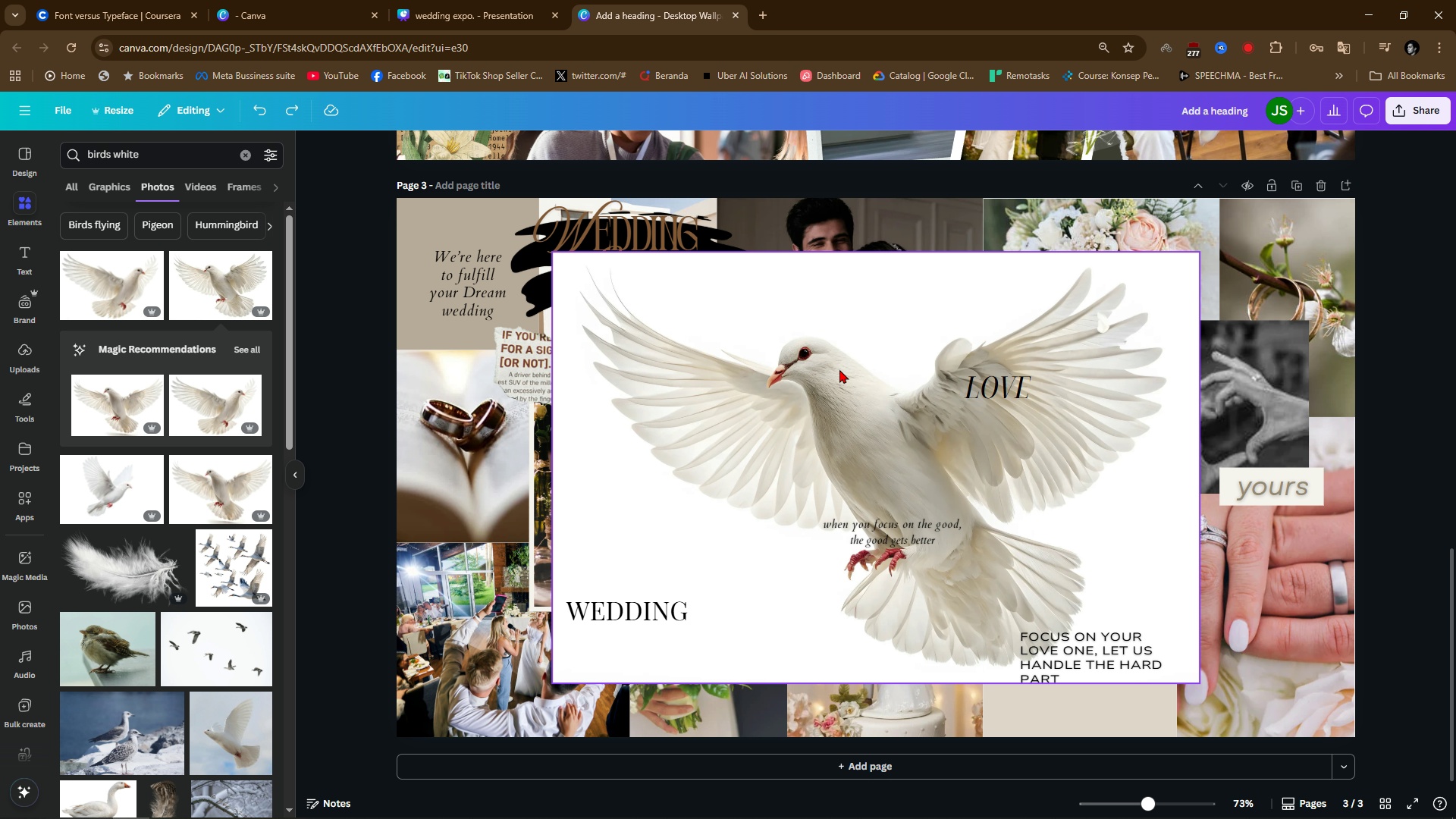 
wait(5.83)
 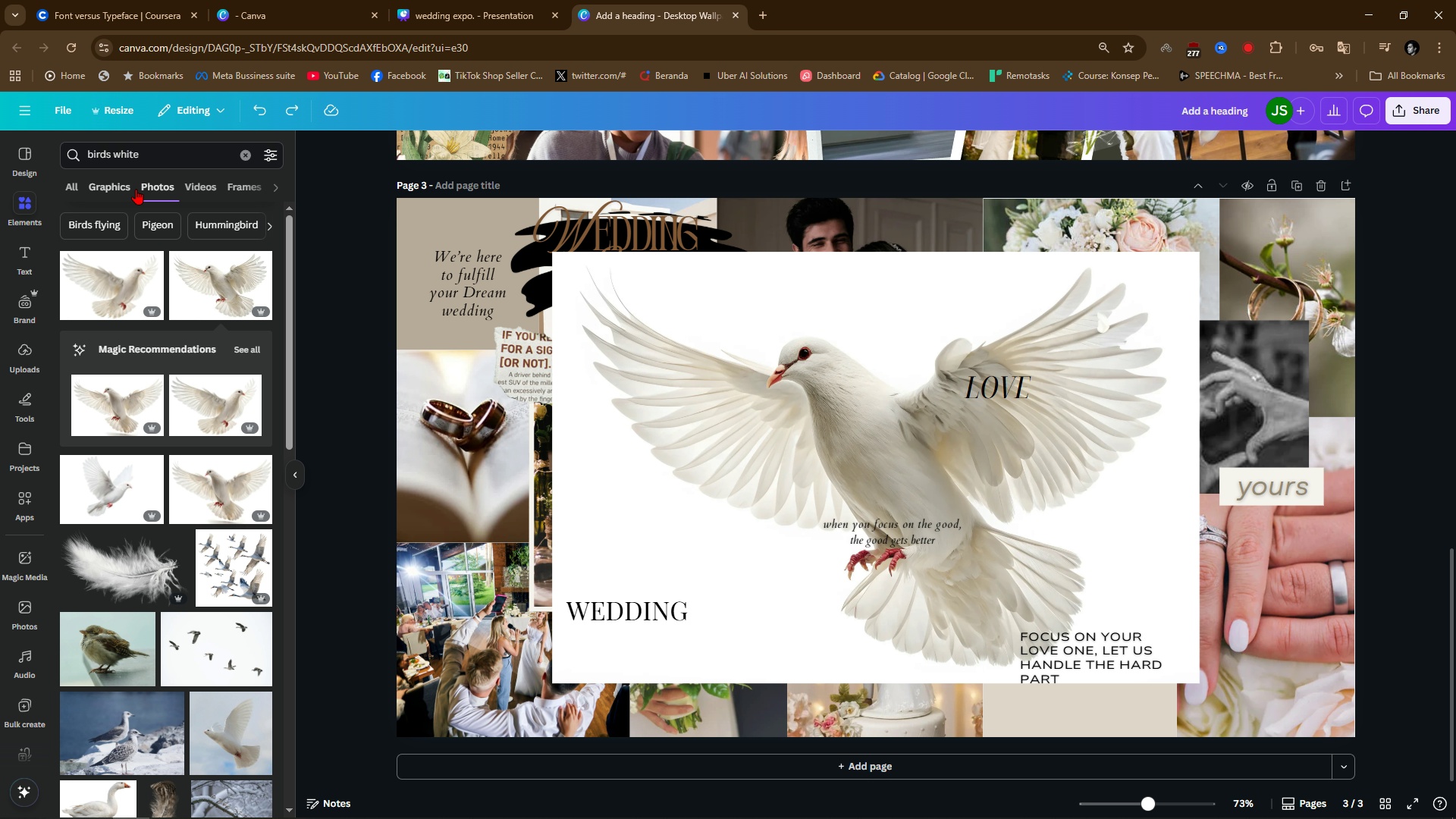 
left_click([709, 140])
 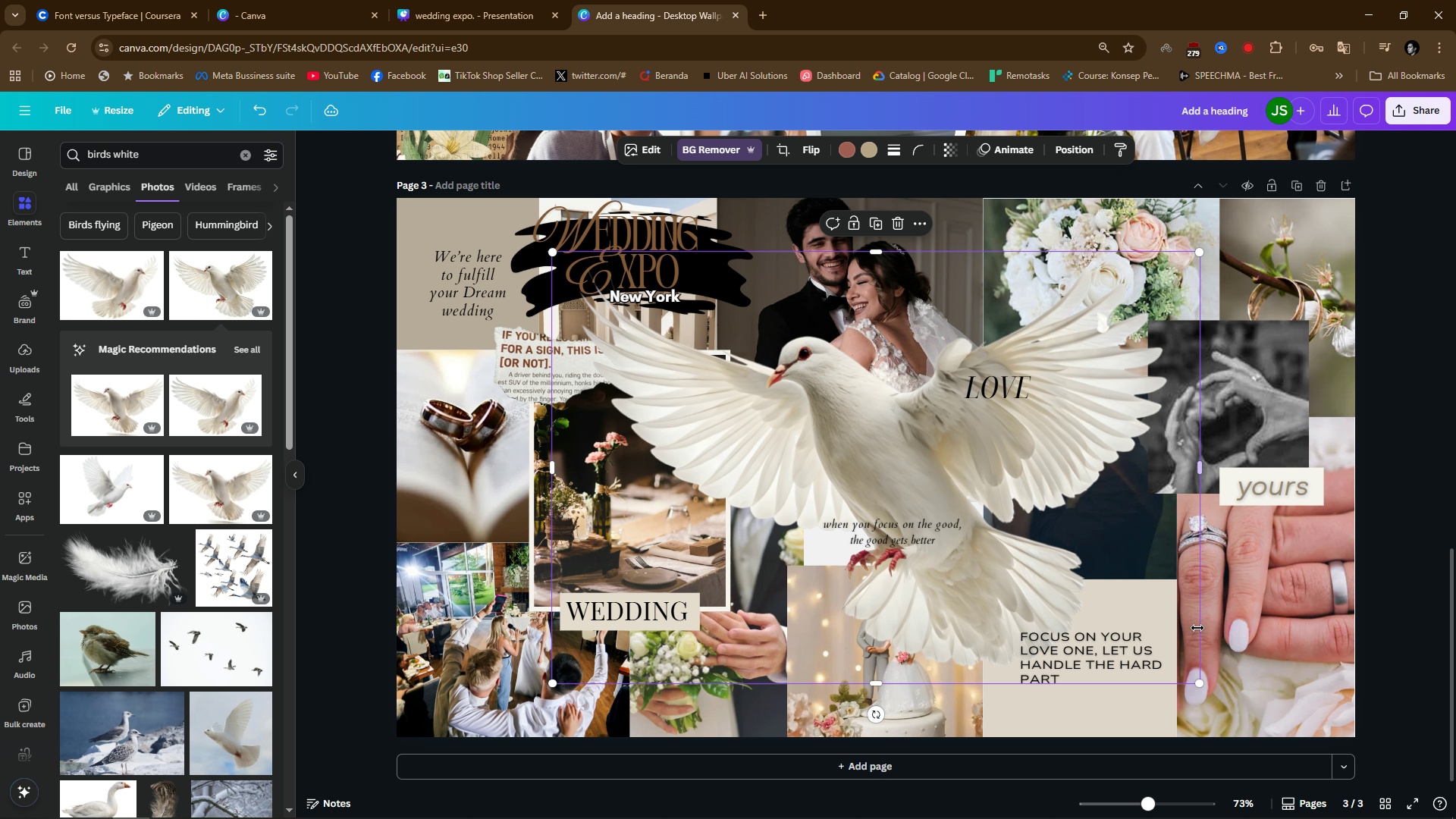 
left_click_drag(start_coordinate=[1203, 686], to_coordinate=[789, 403])
 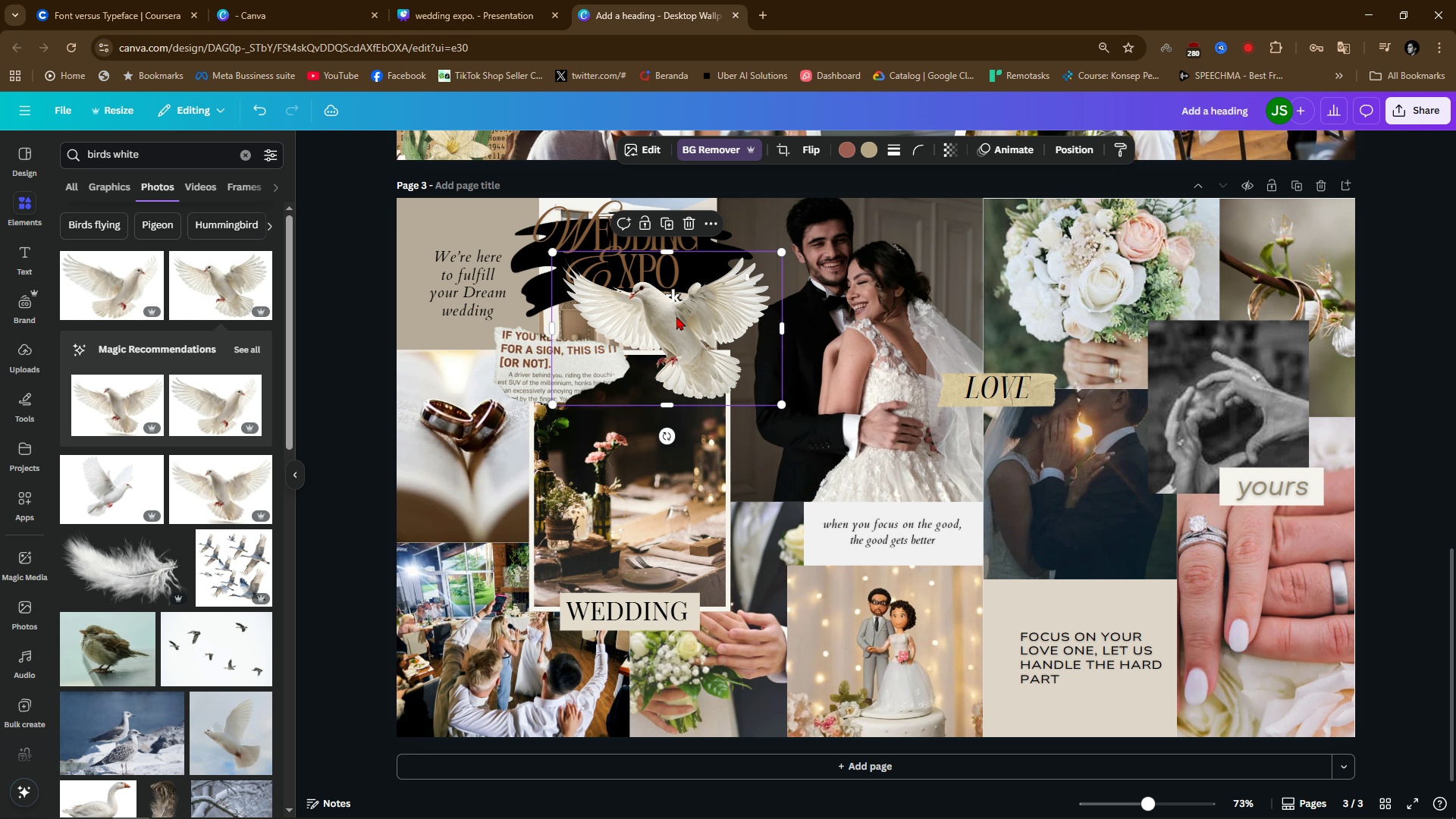 
left_click_drag(start_coordinate=[676, 316], to_coordinate=[1183, 487])
 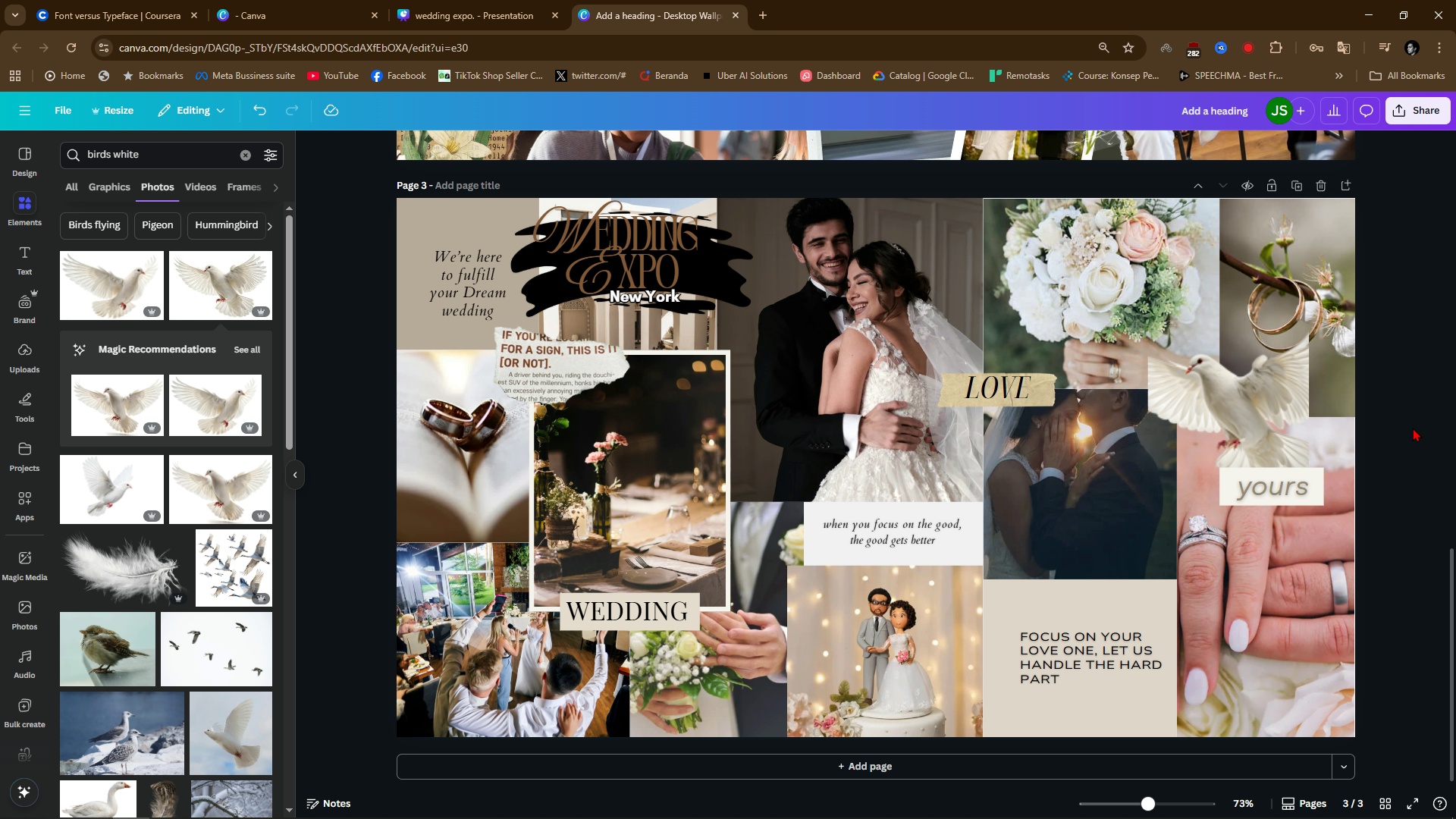 
key(Control+Z)
 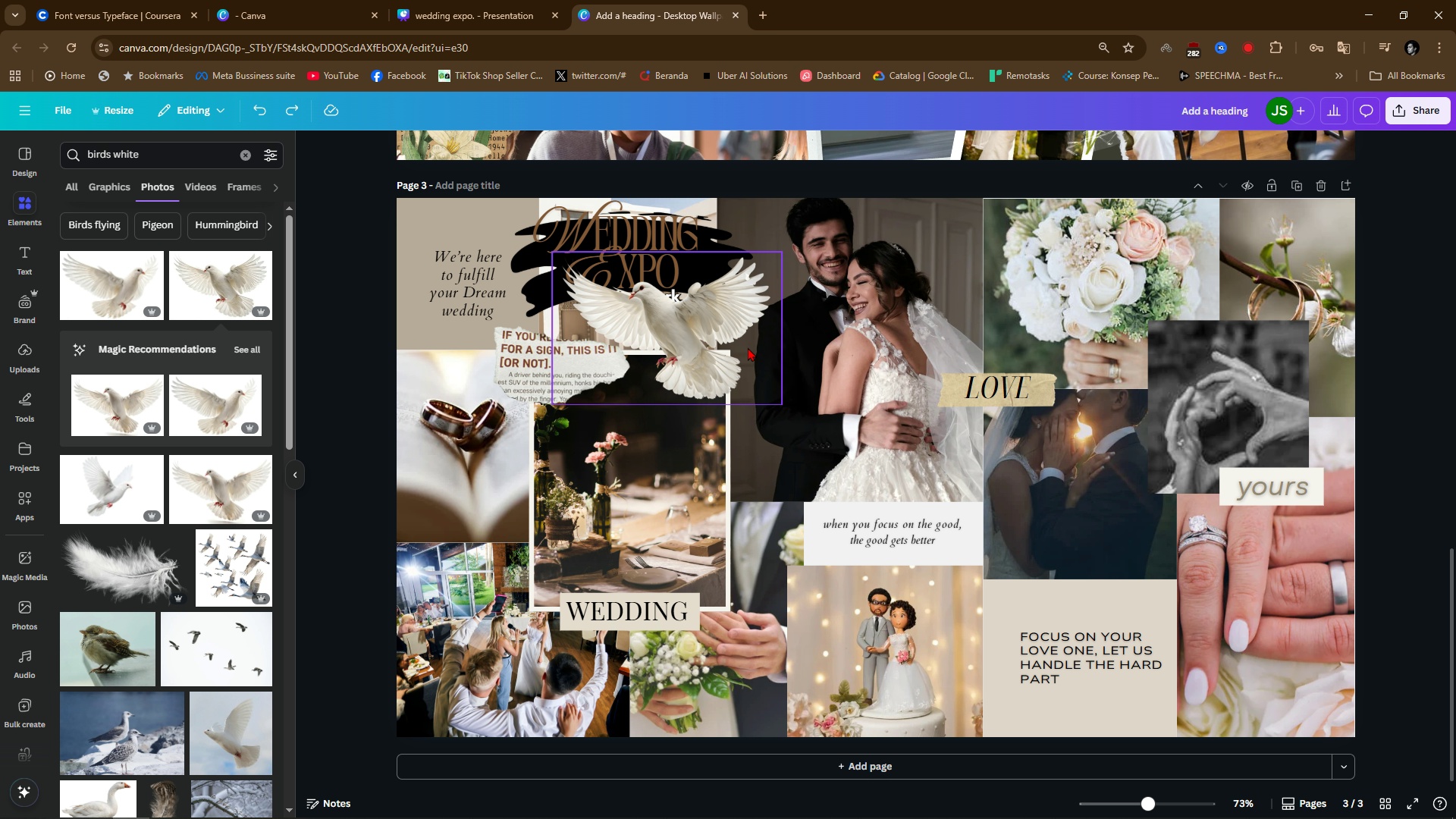 
left_click_drag(start_coordinate=[713, 328], to_coordinate=[1119, 190])
 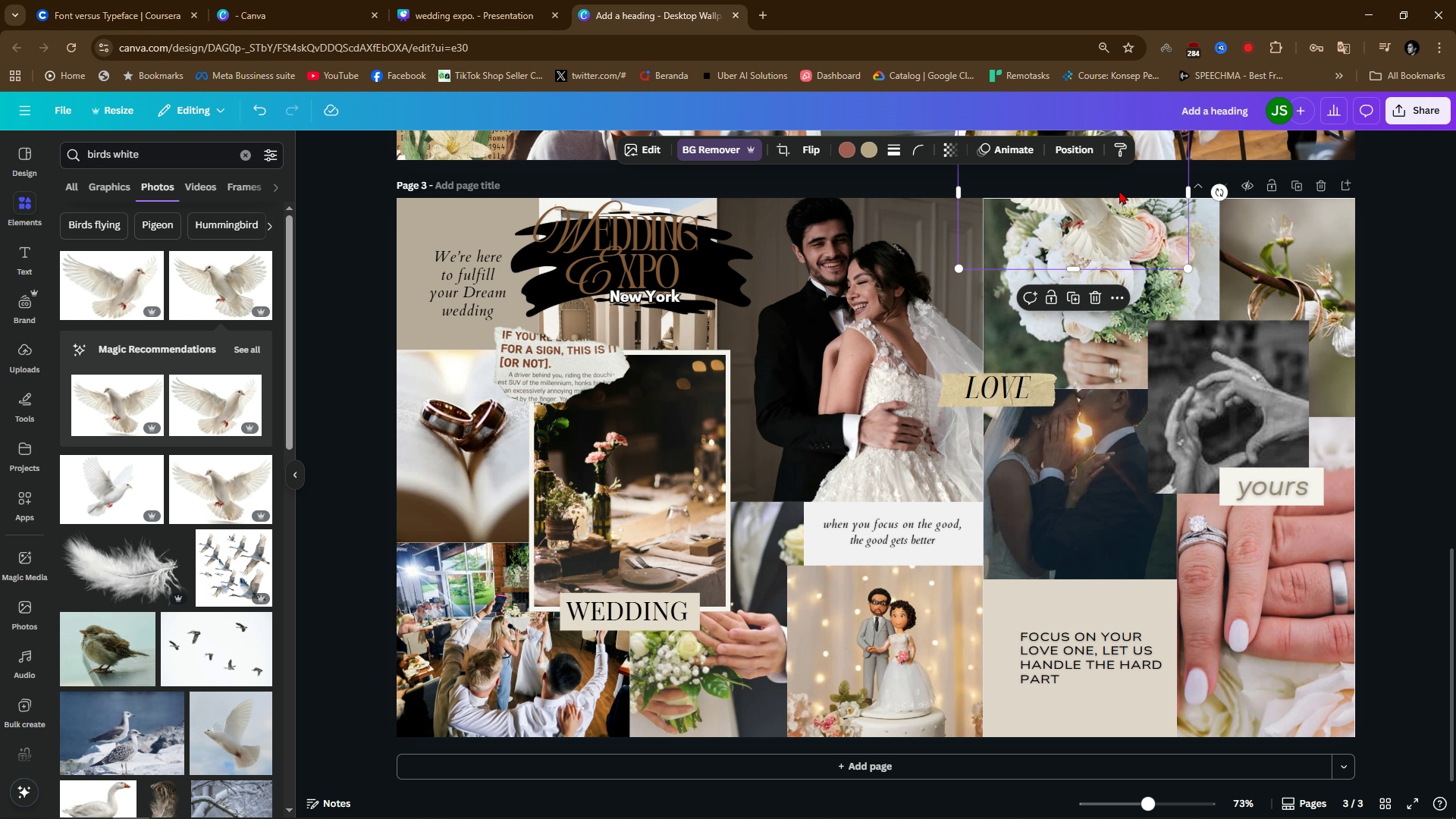 
hold_key(key=ArrowDown, duration=1.54)
 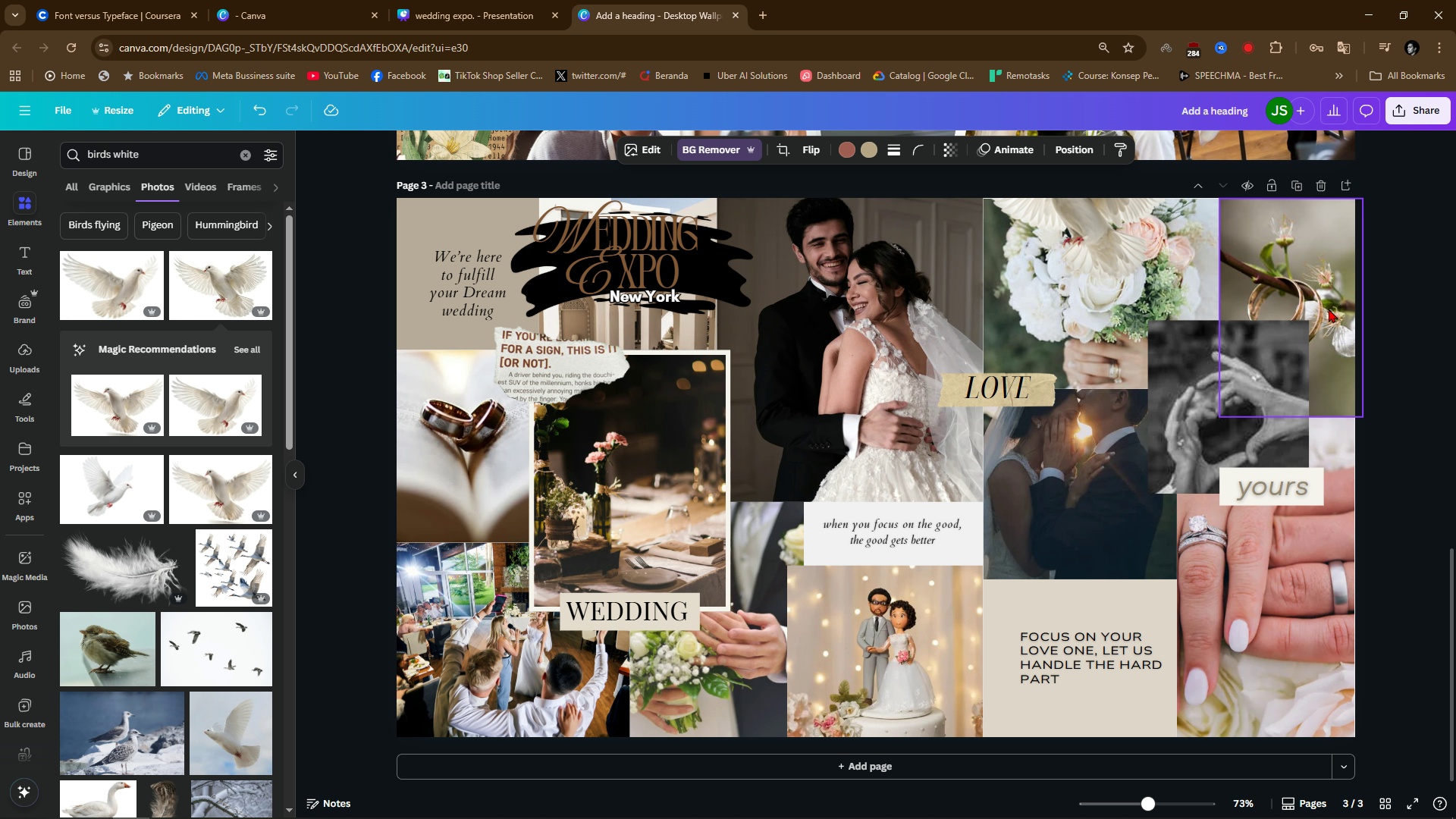 
hold_key(key=ArrowDown, duration=1.51)
 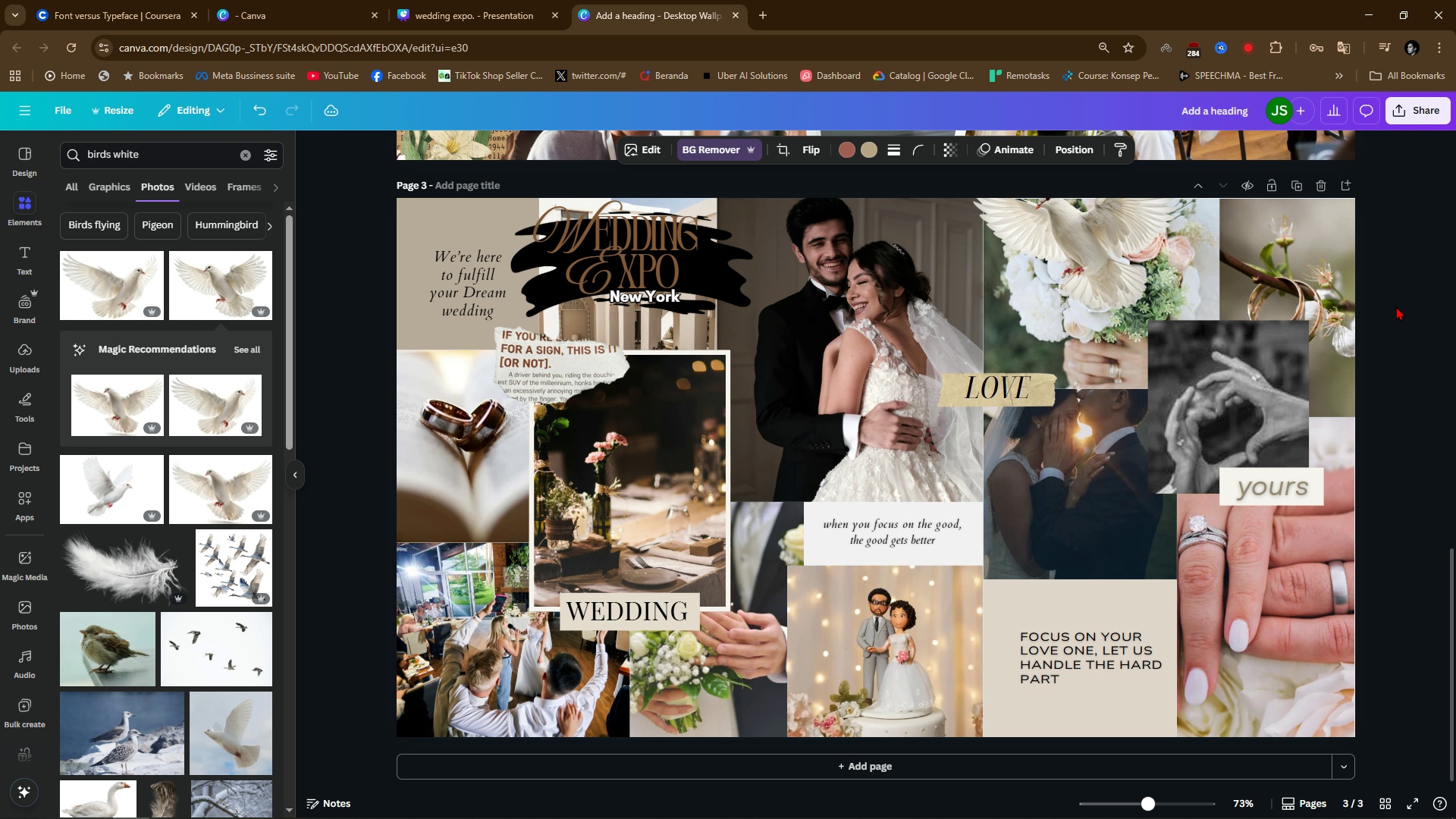 
hold_key(key=ArrowDown, duration=1.51)
 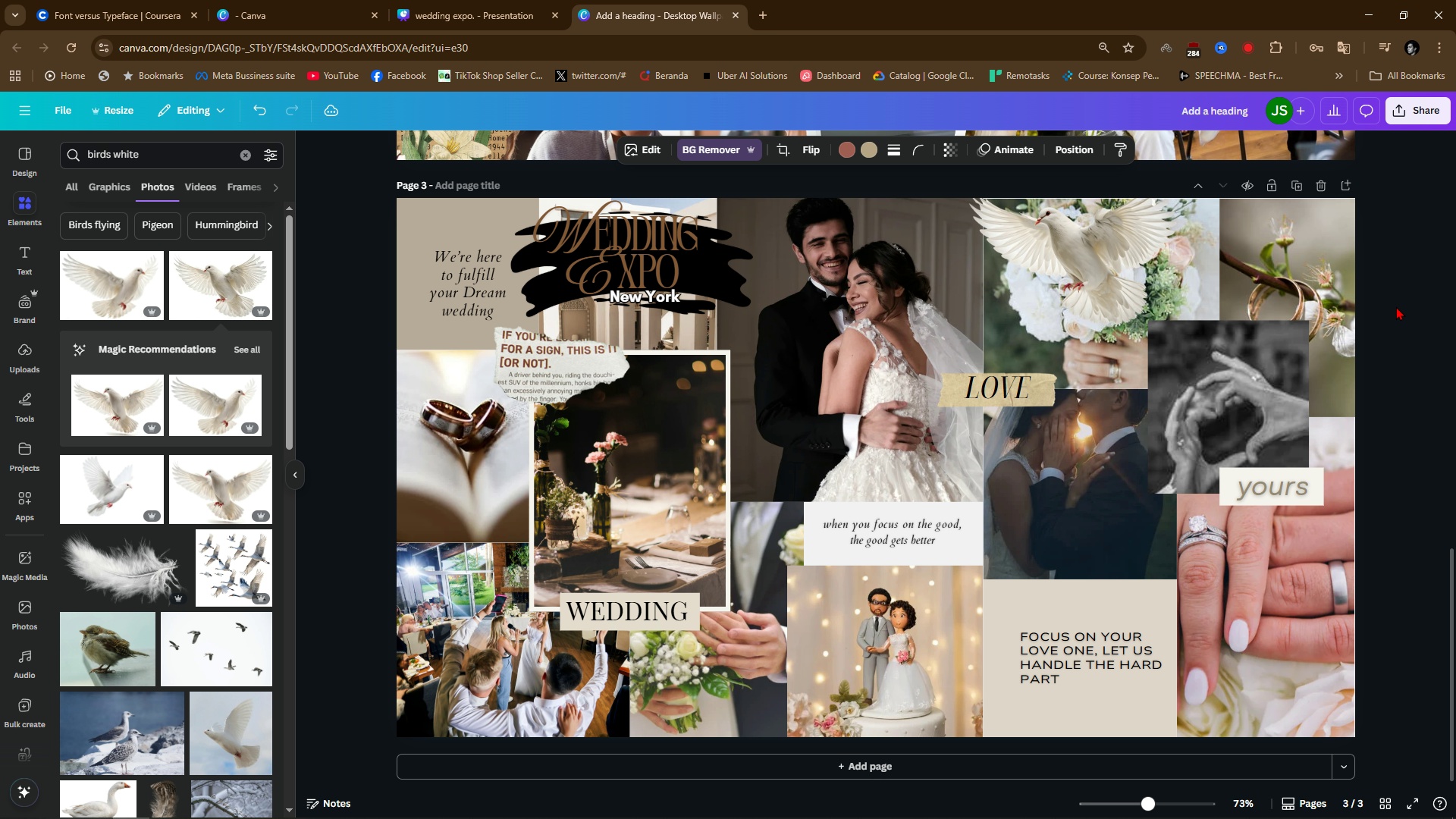 
hold_key(key=ArrowDown, duration=1.53)
 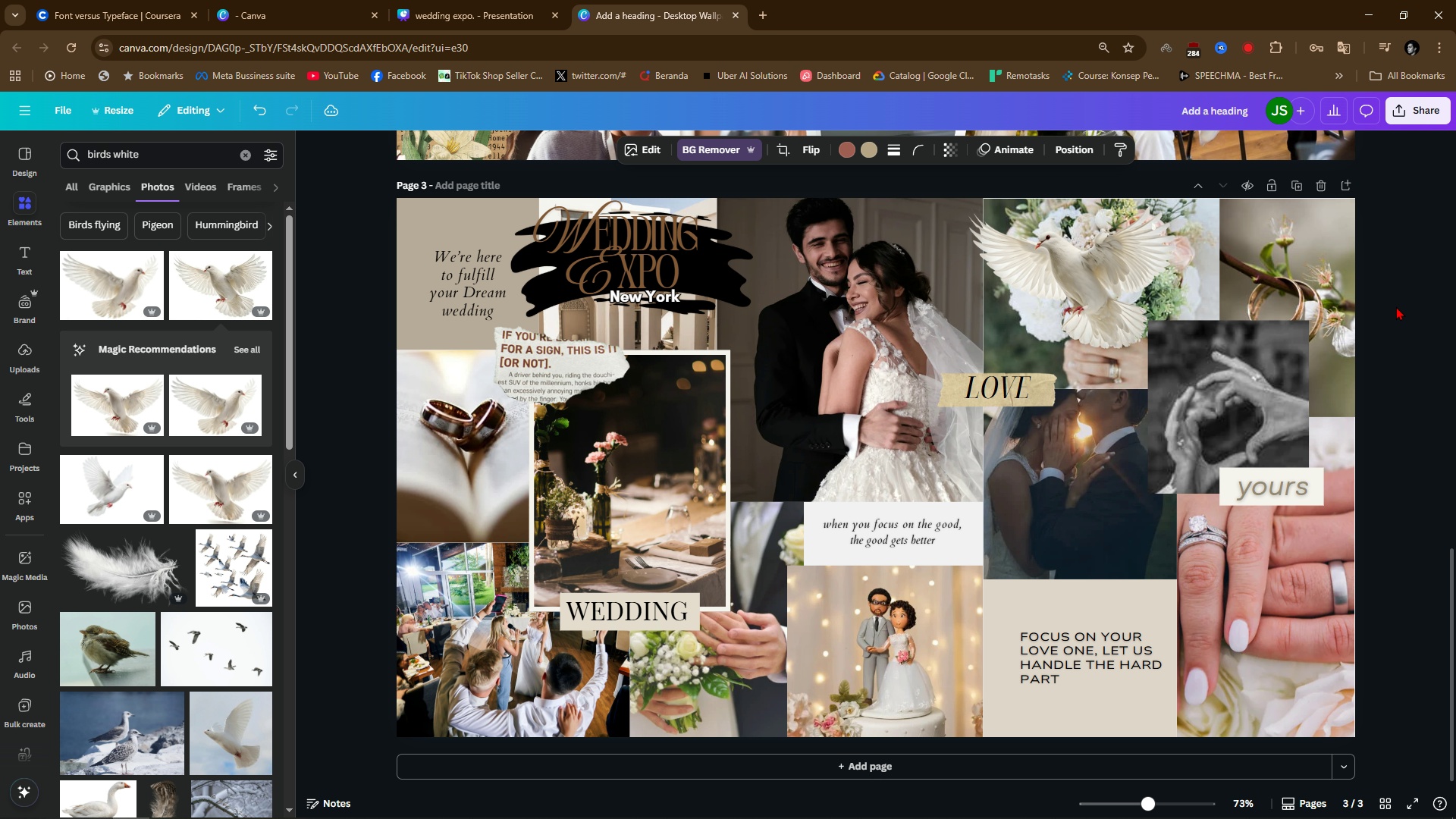 
hold_key(key=ArrowDown, duration=1.52)
 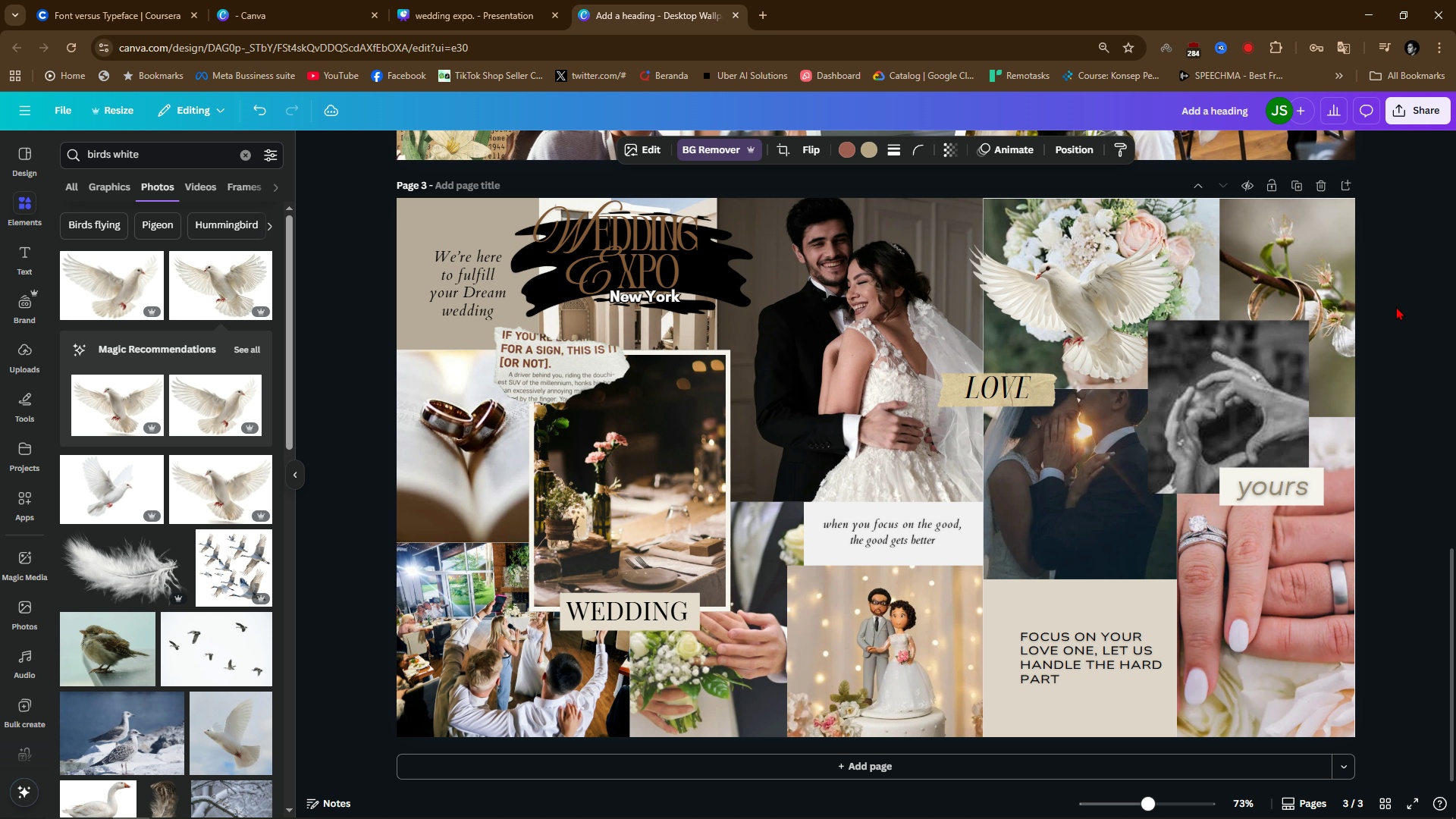 
hold_key(key=ArrowDown, duration=1.51)
 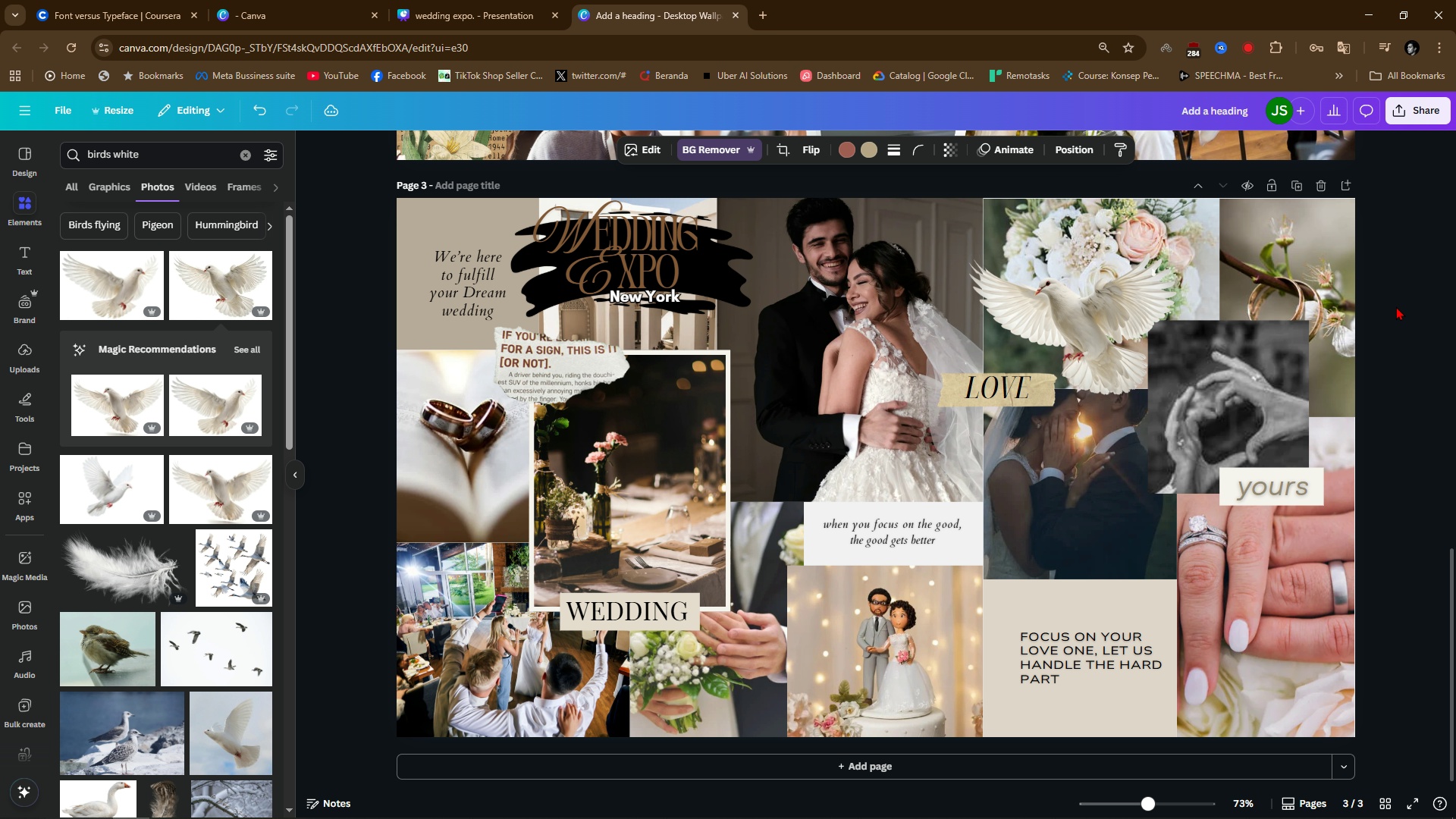 
hold_key(key=ArrowDown, duration=1.51)
 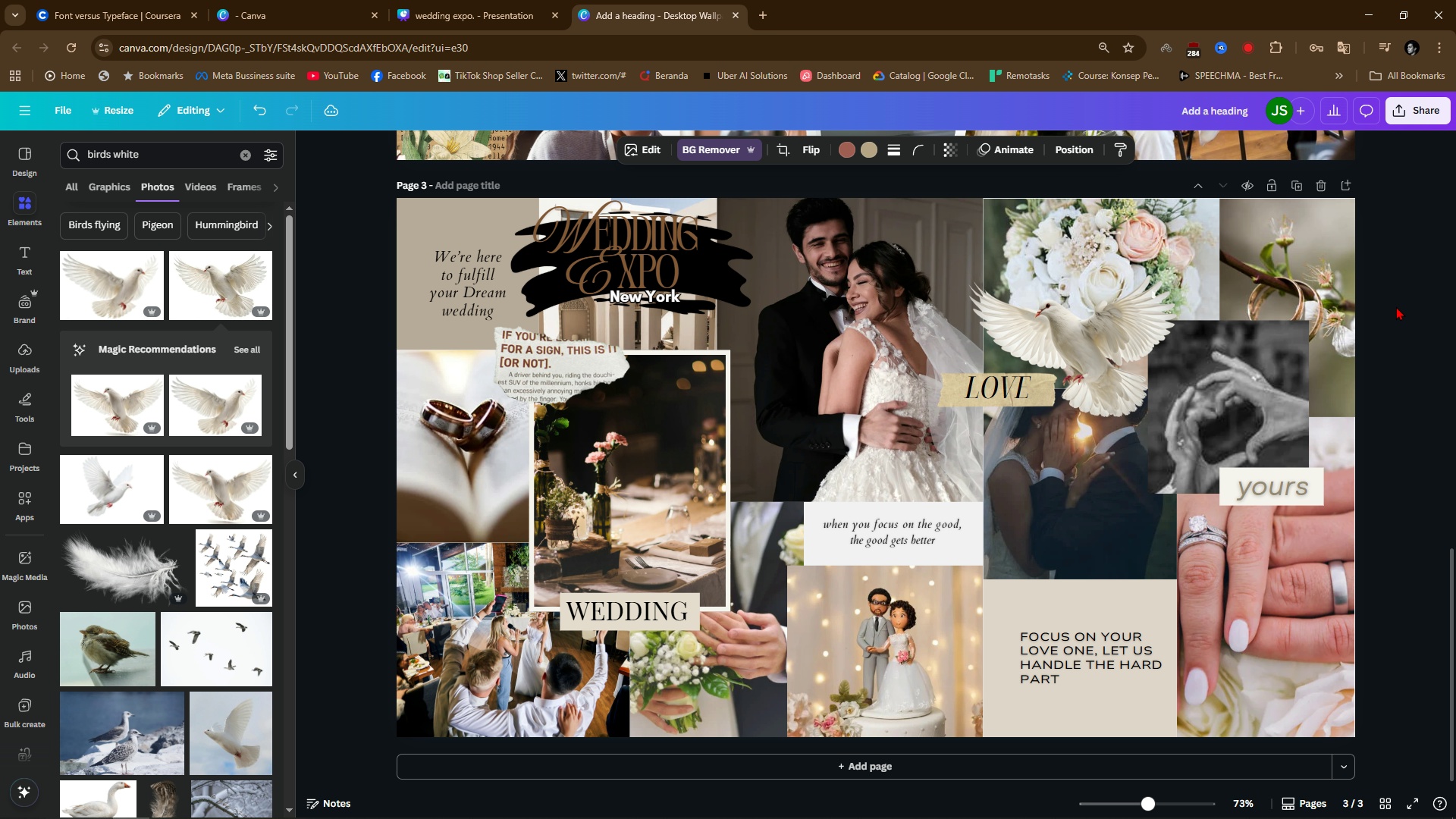 
key(ArrowDown)
 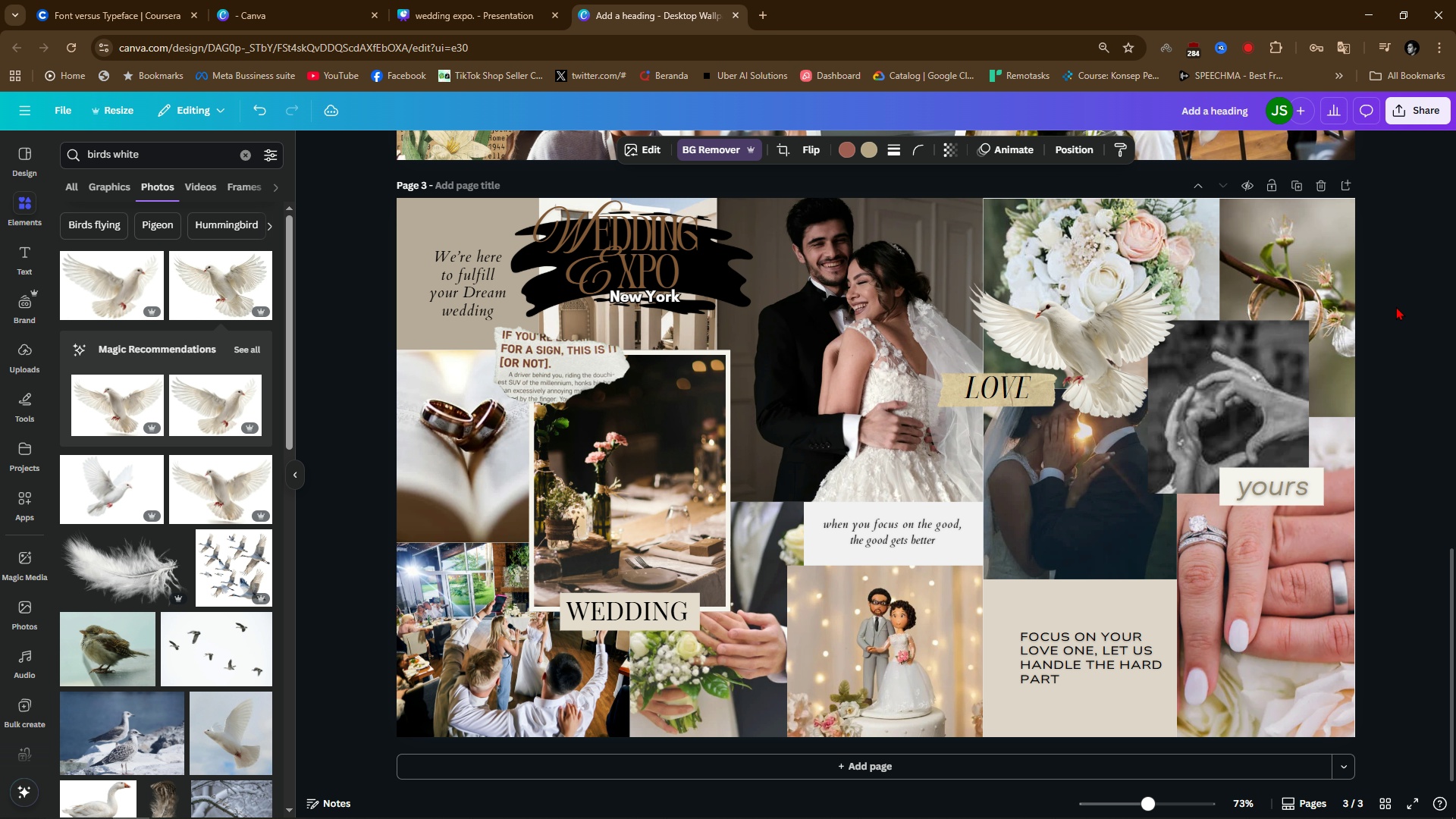 
key(ArrowDown)
 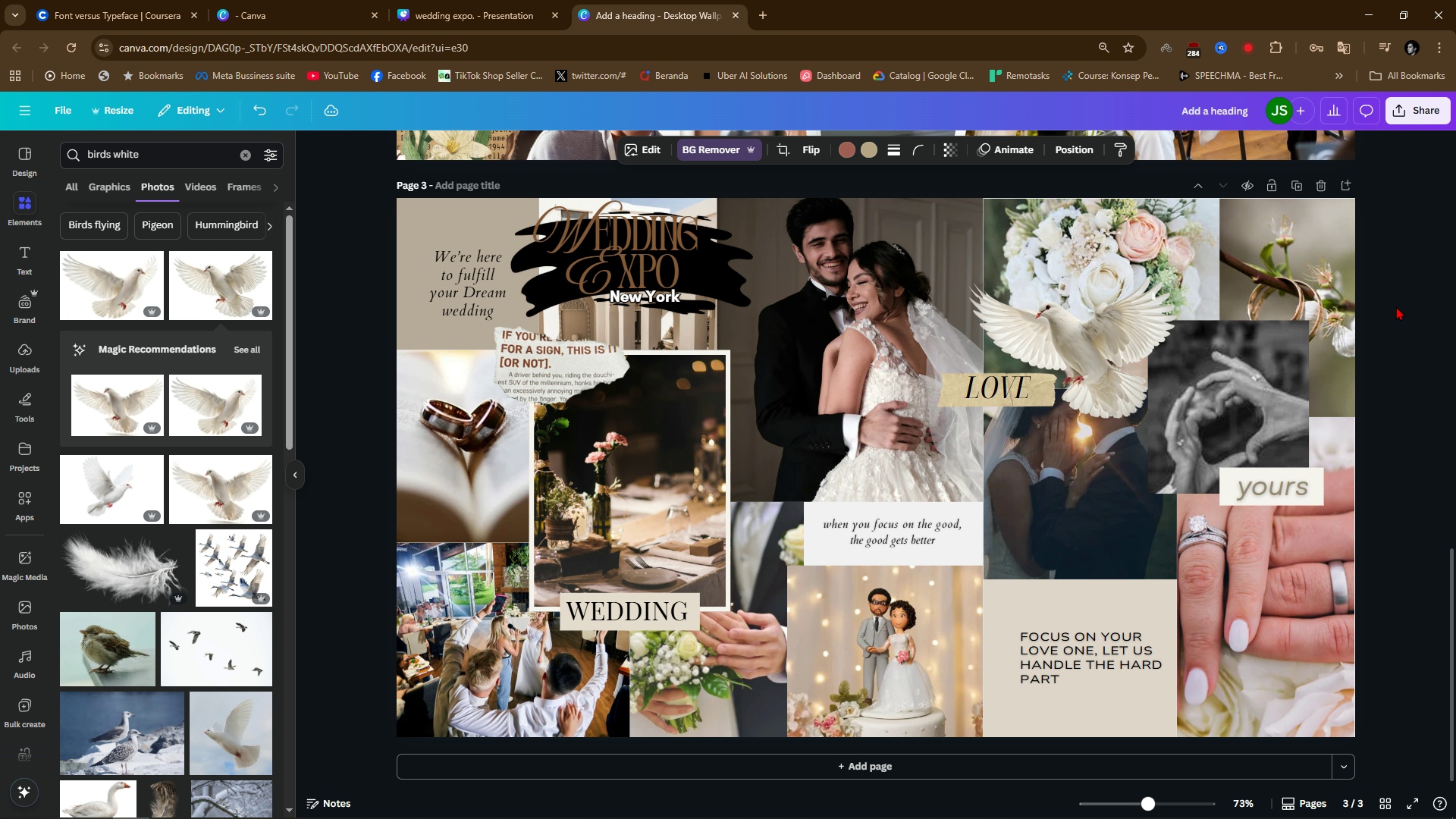 
key(ArrowDown)
 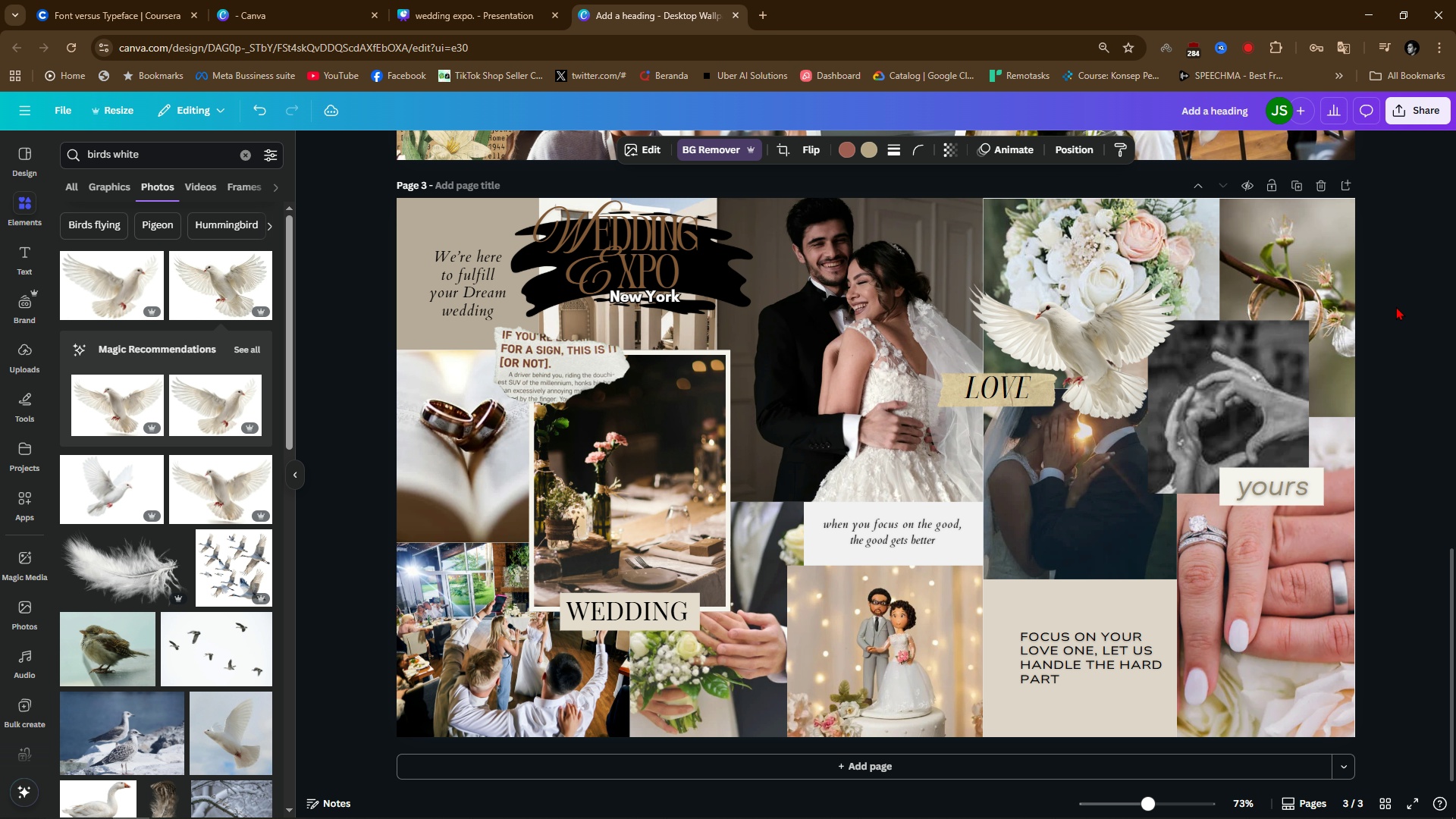 
key(ArrowDown)
 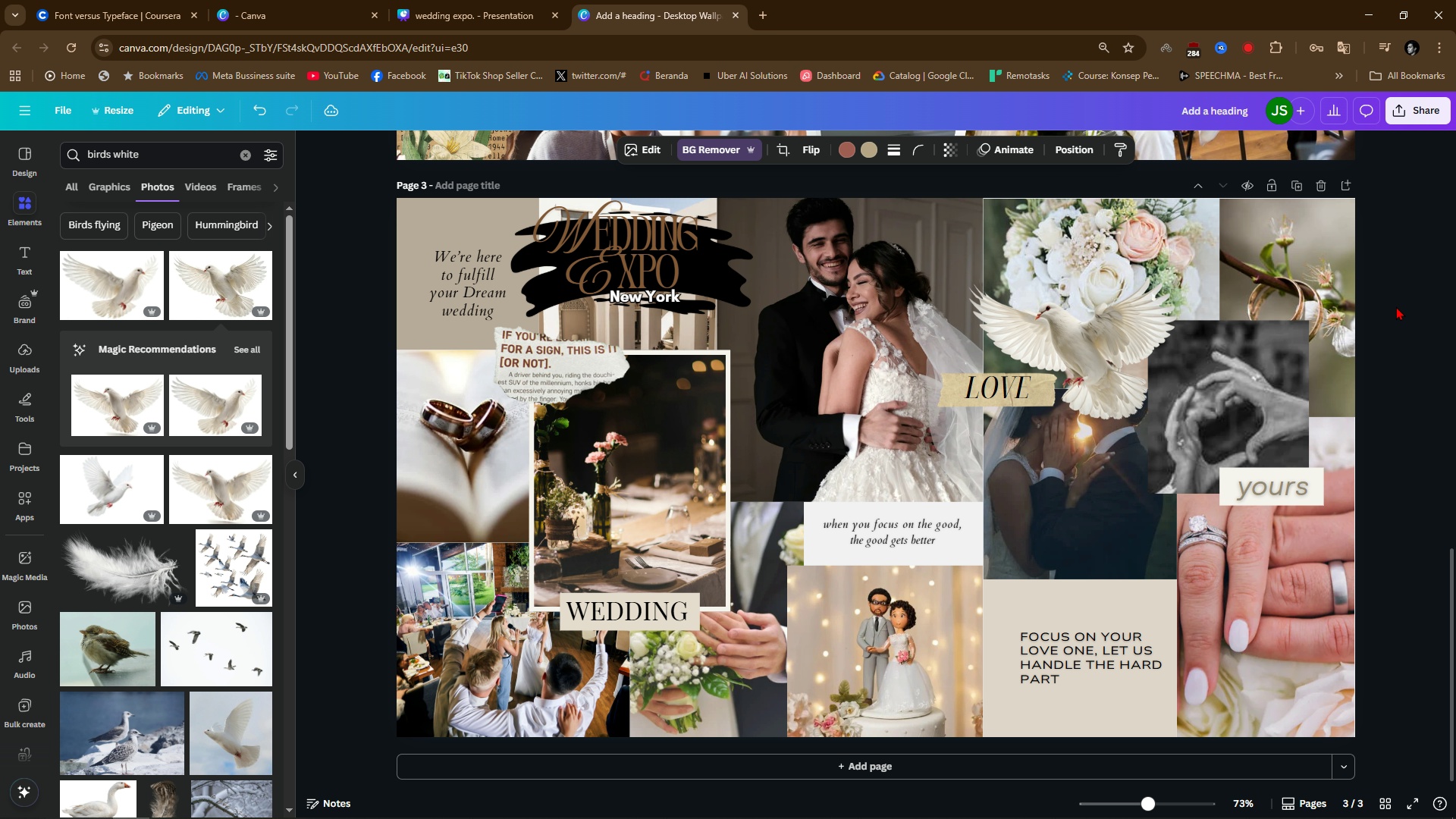 
key(ArrowDown)
 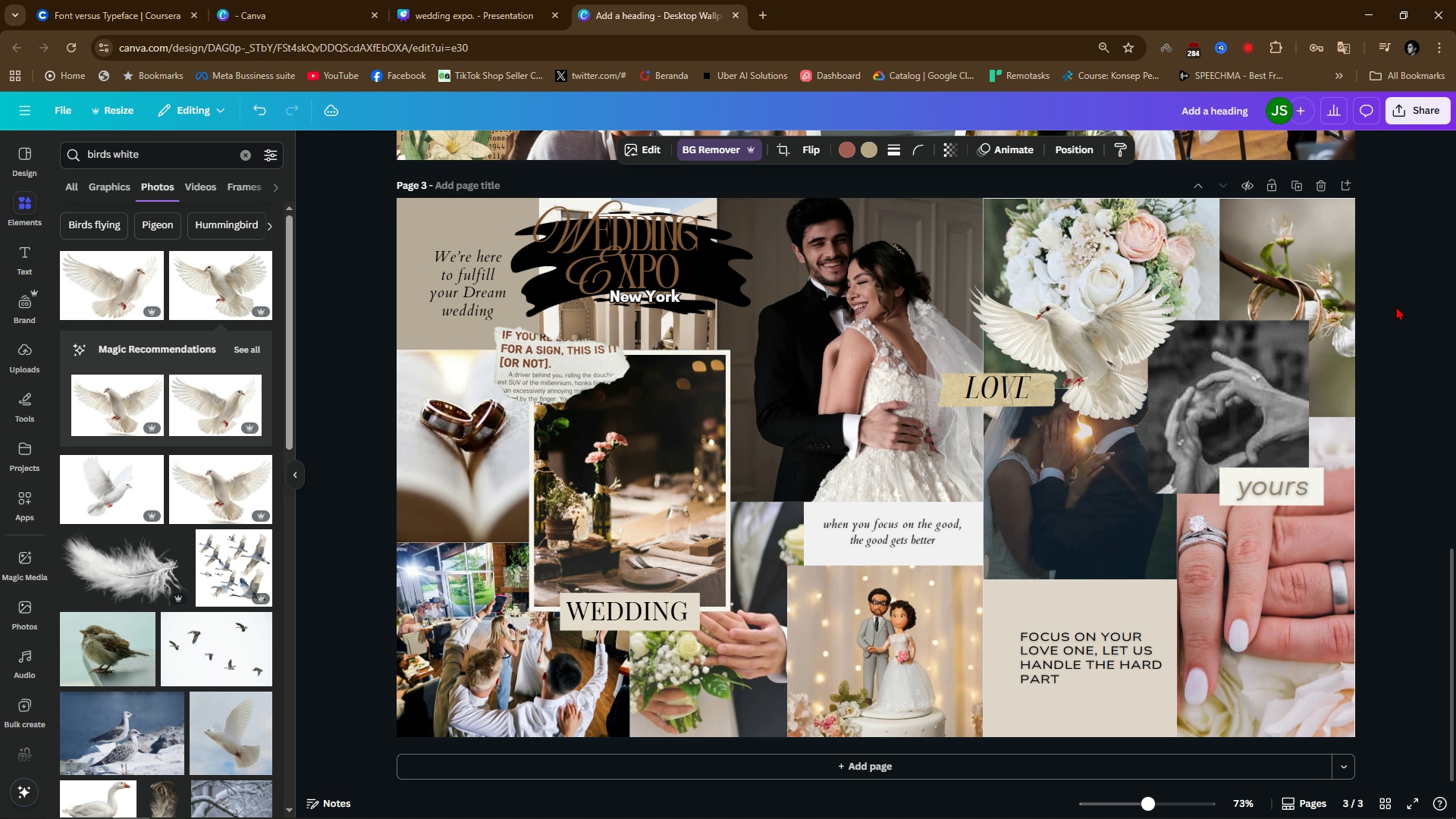 
key(ArrowDown)
 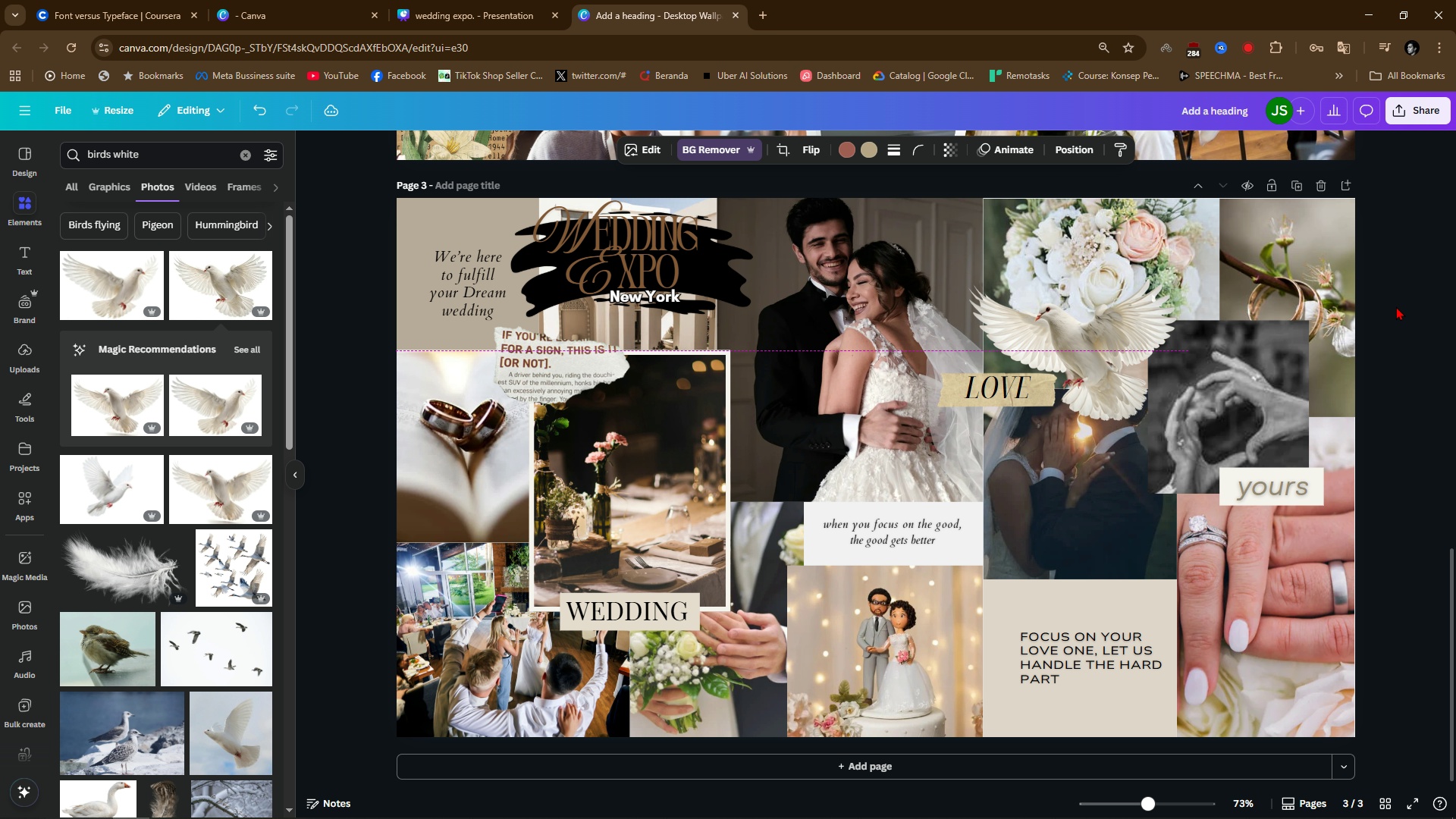 
key(ArrowDown)
 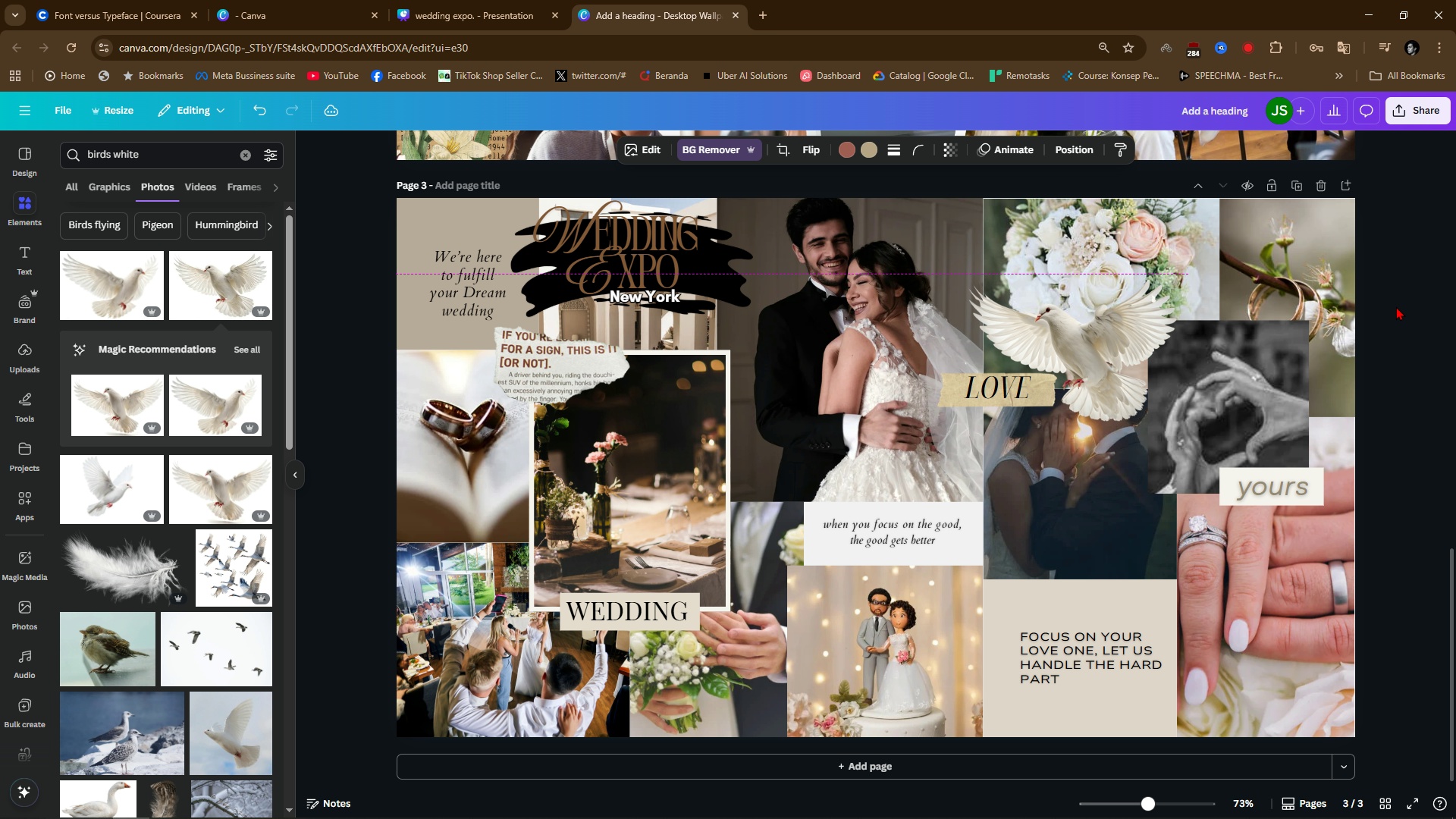 
key(ArrowDown)
 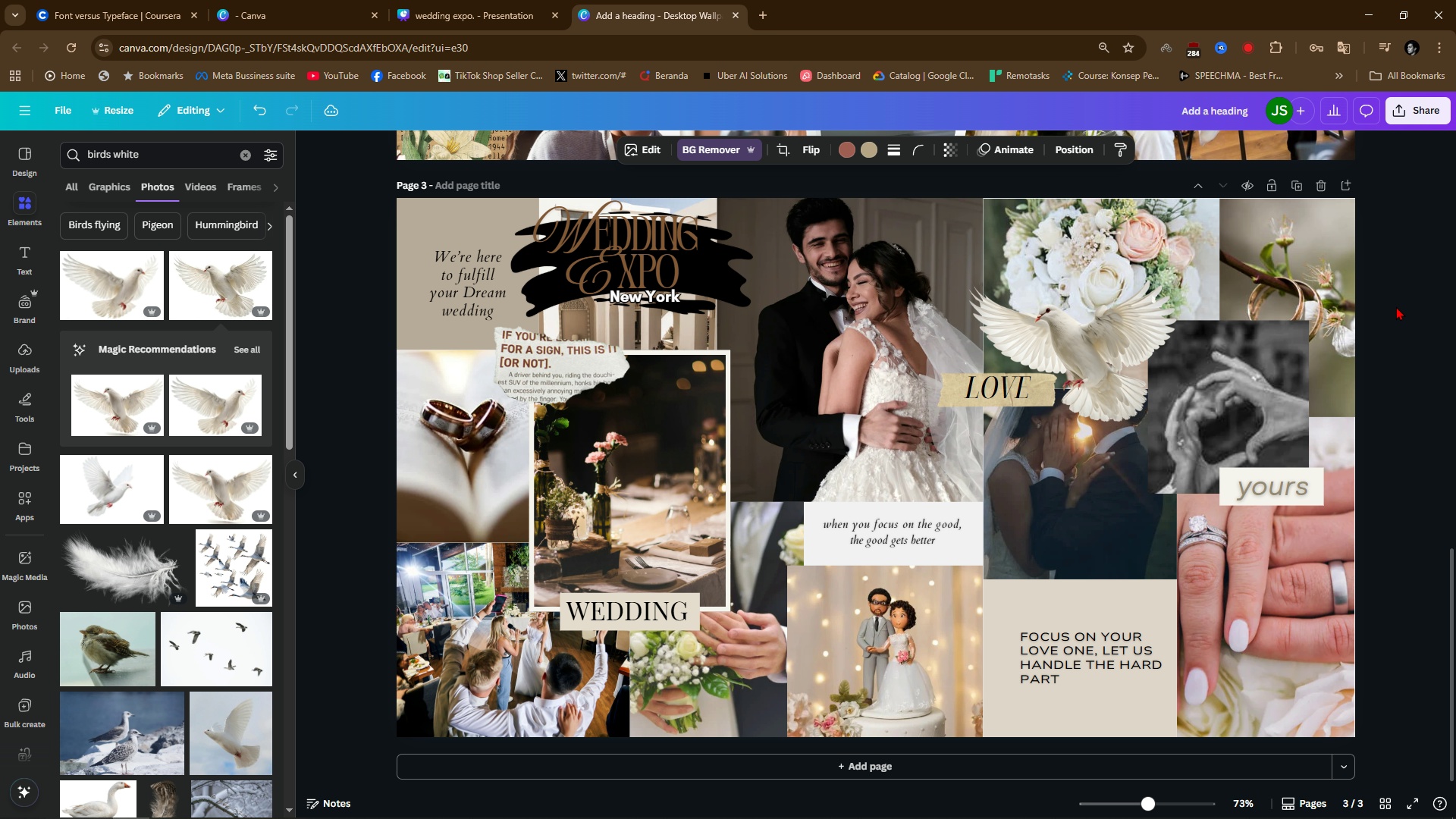 
key(ArrowDown)
 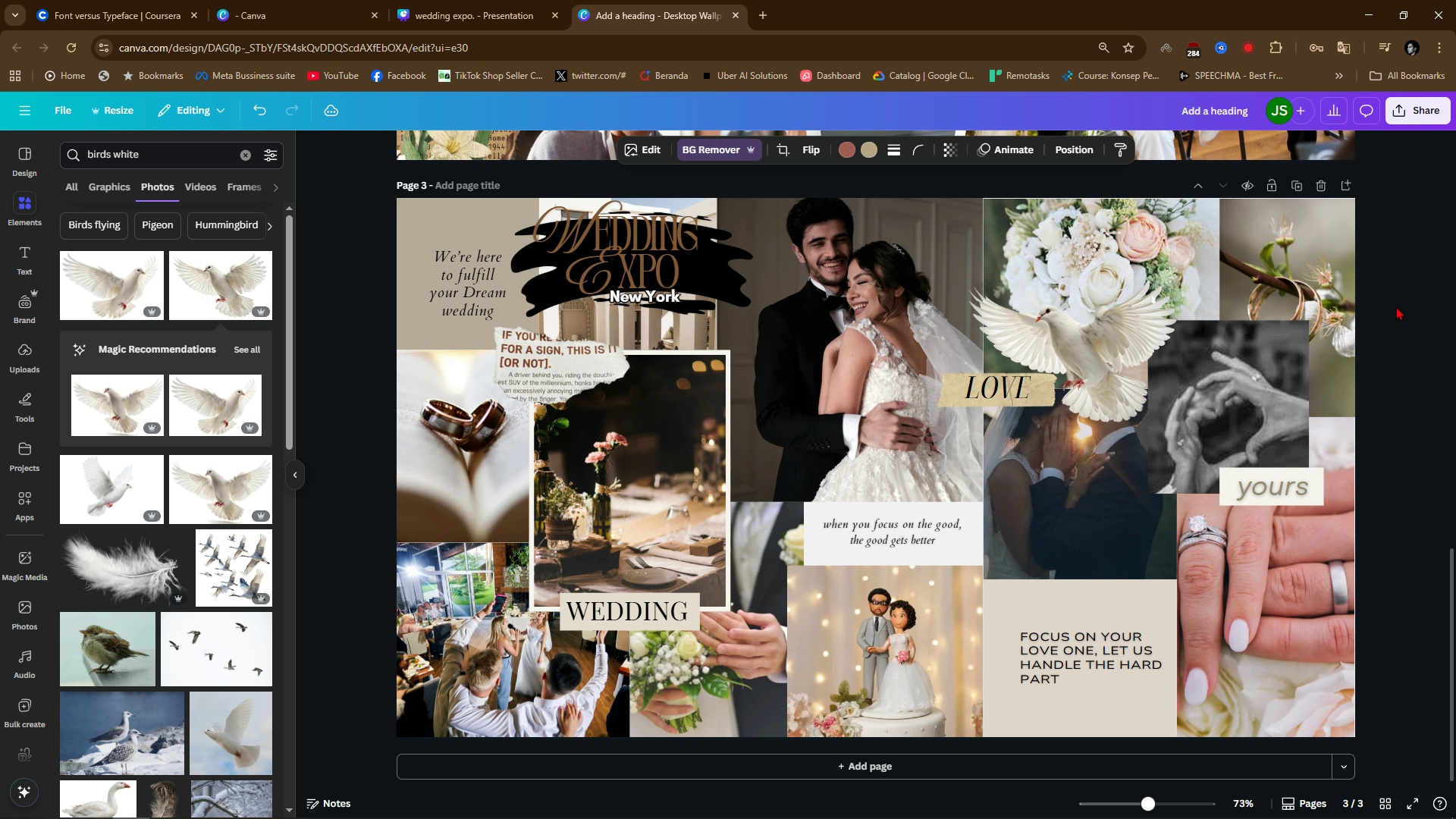 
key(ArrowDown)
 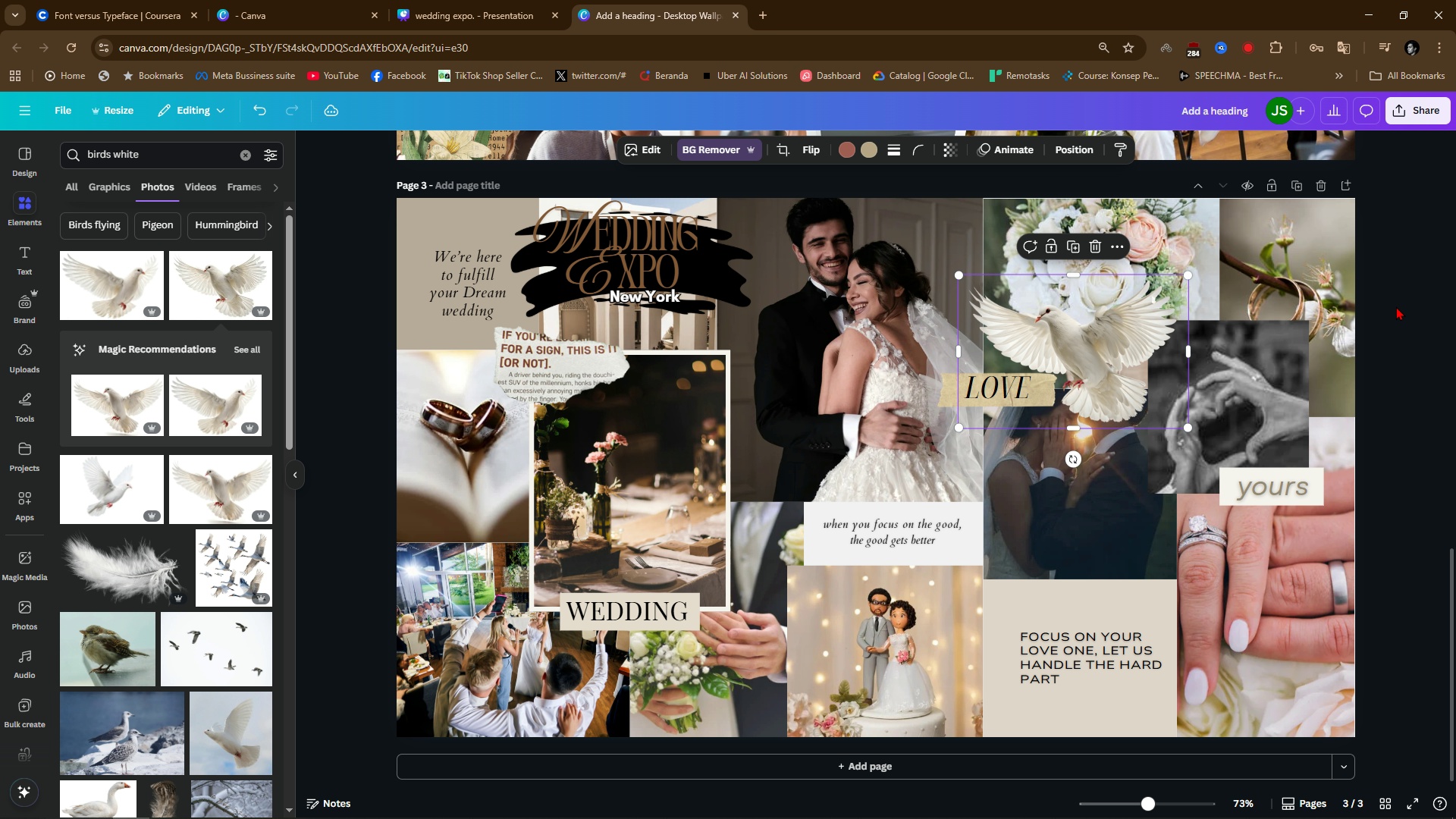 
key(ArrowDown)
 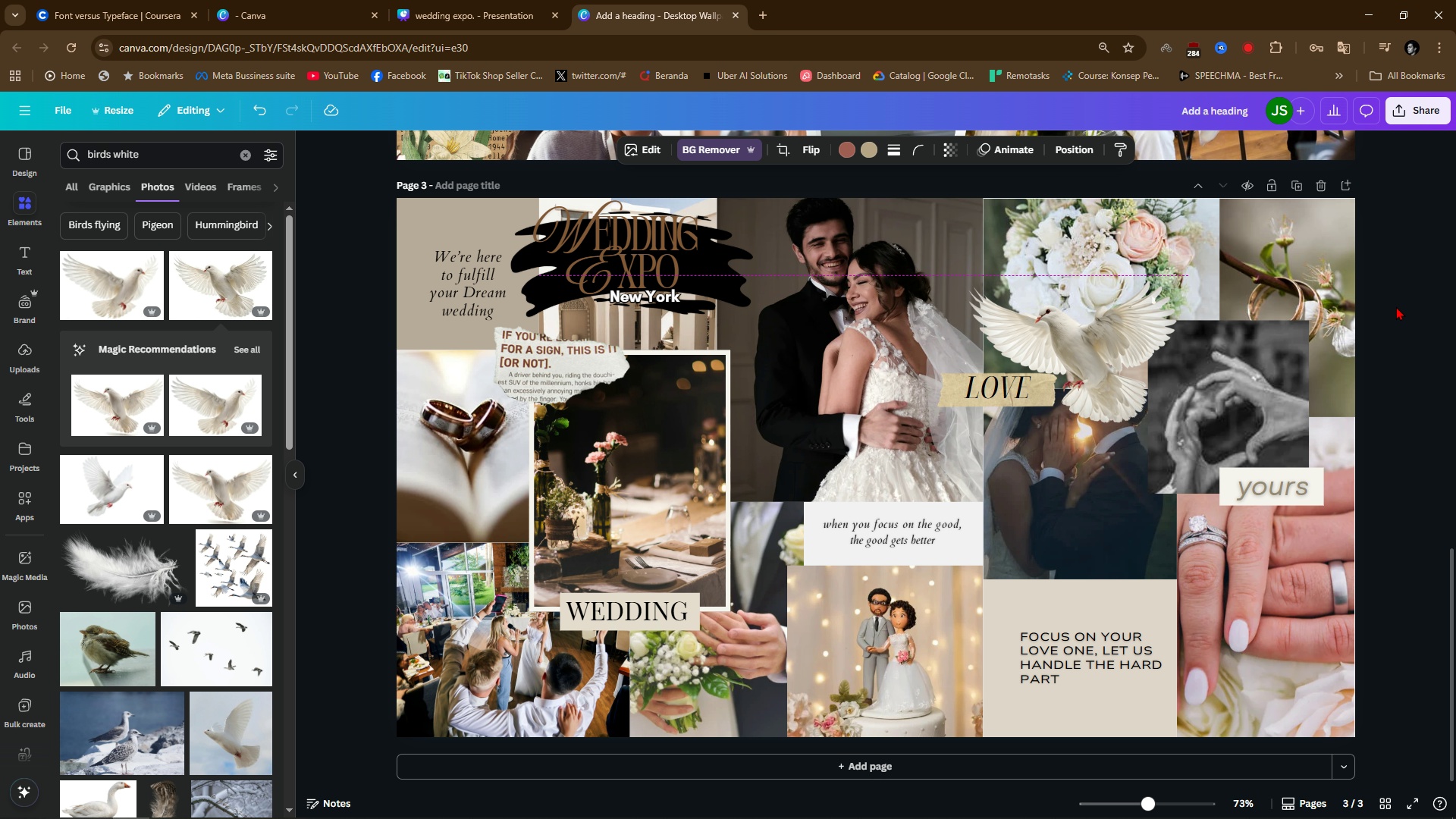 
key(ArrowDown)
 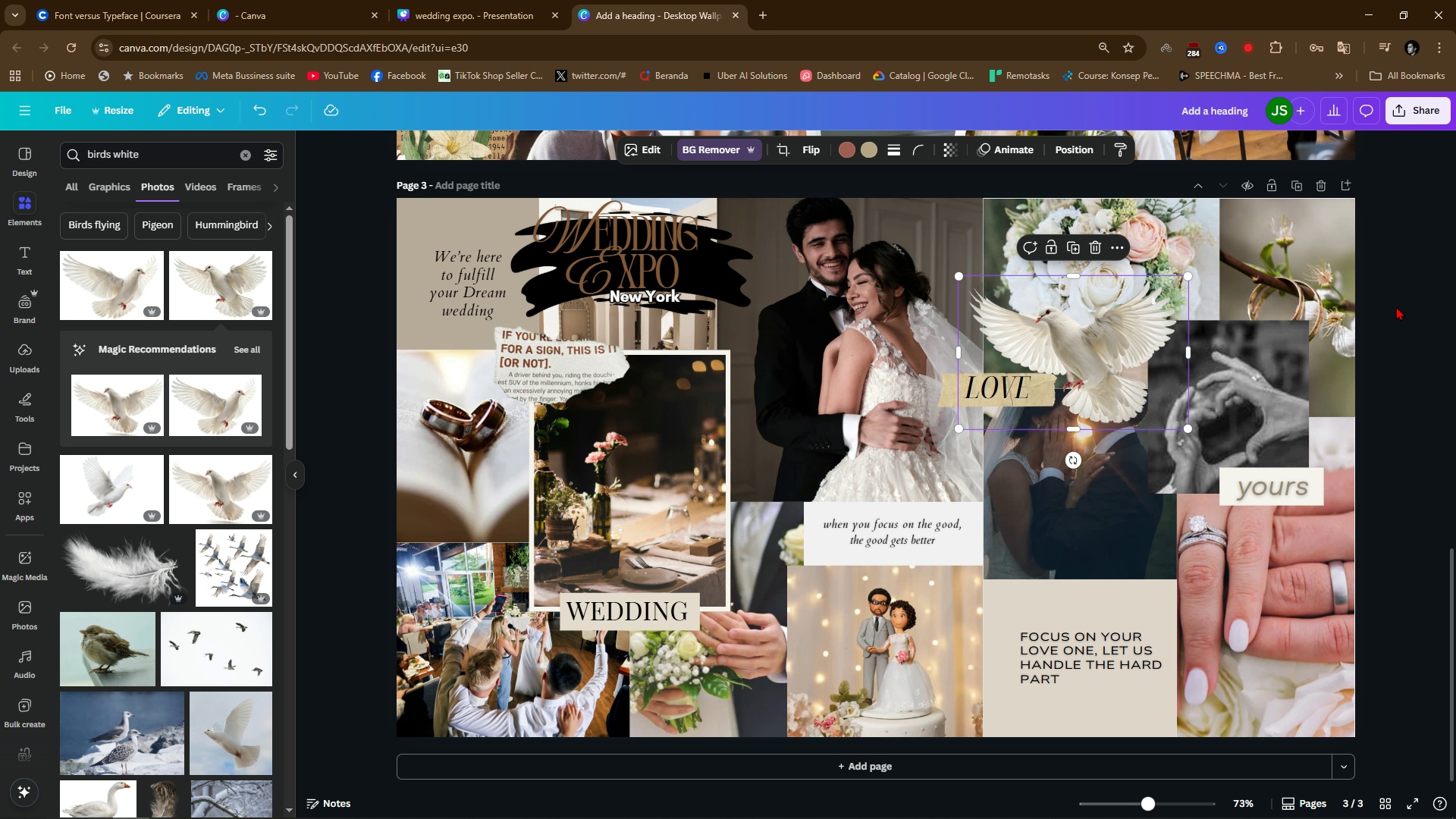 
key(ArrowDown)
 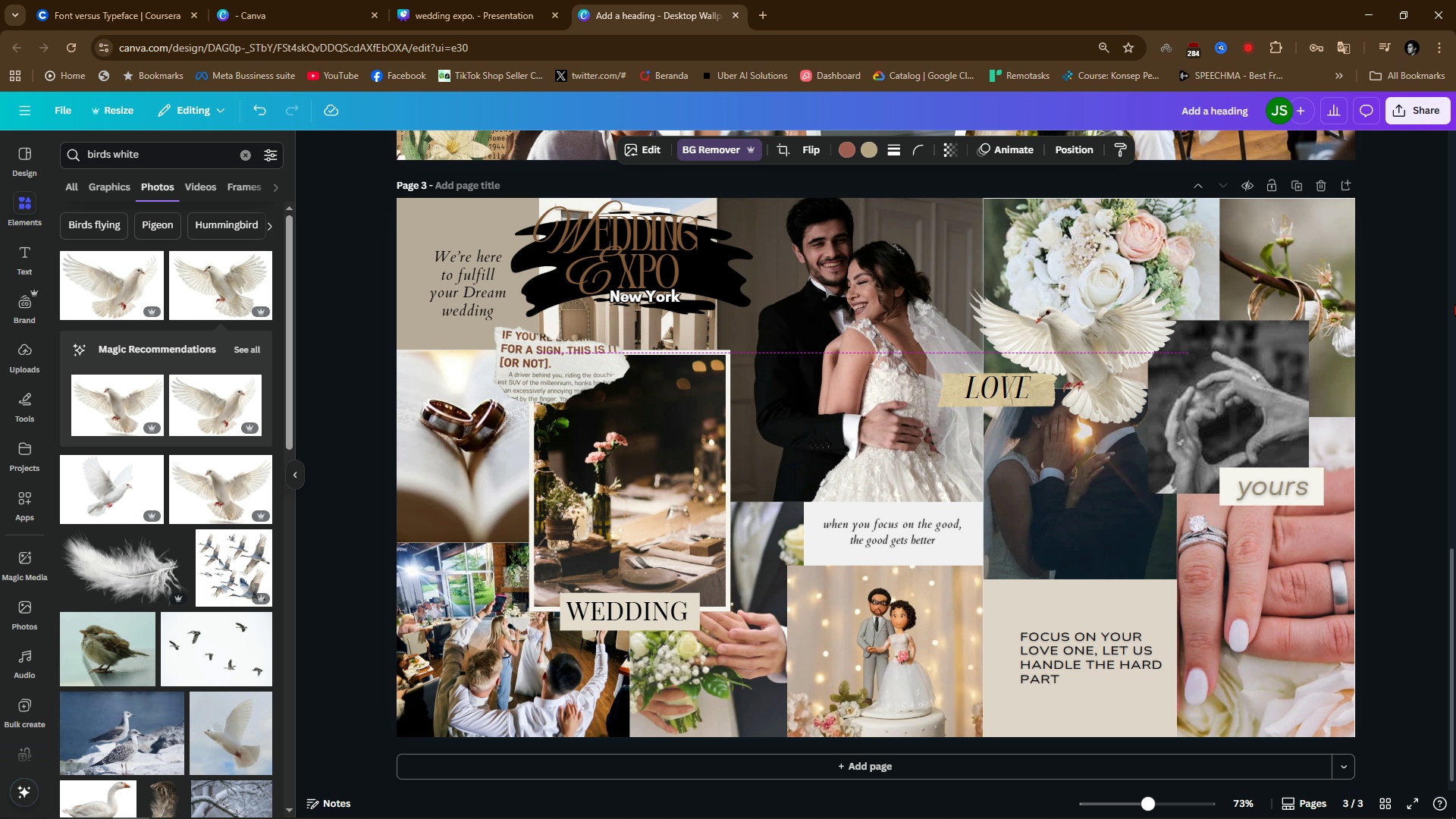 
key(ArrowUp)
 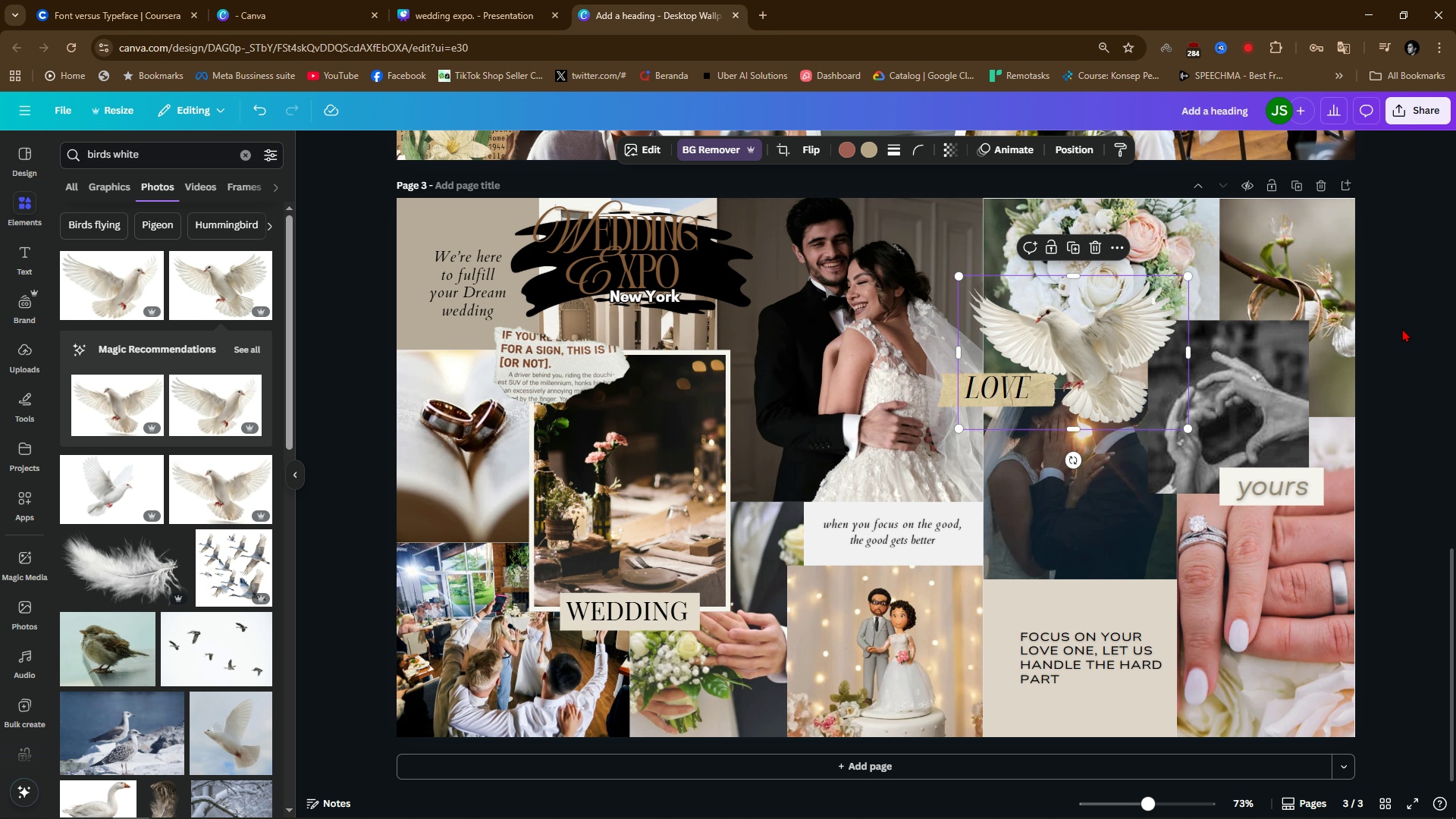 
left_click([1402, 328])
 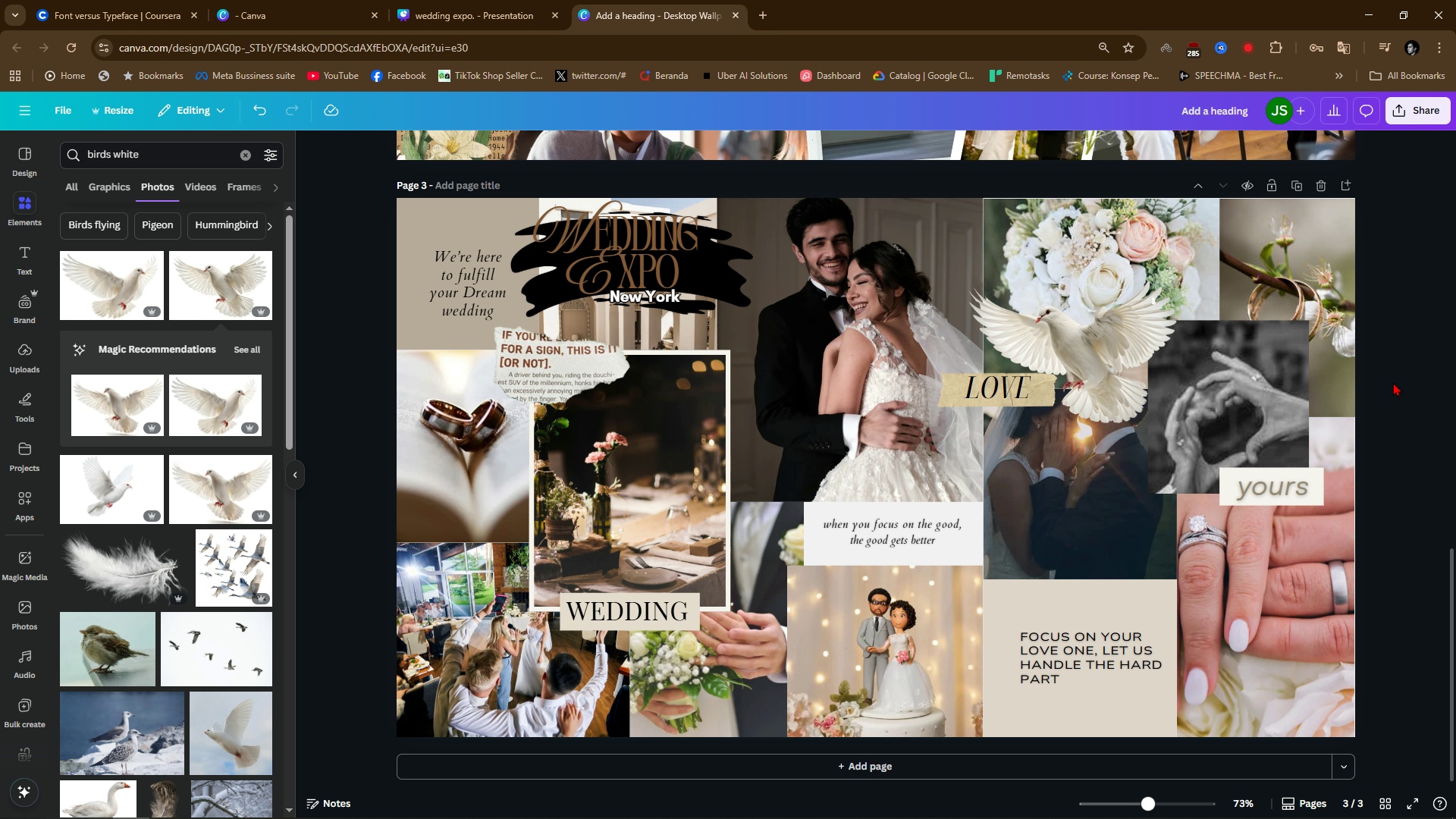 
left_click([1404, 389])
 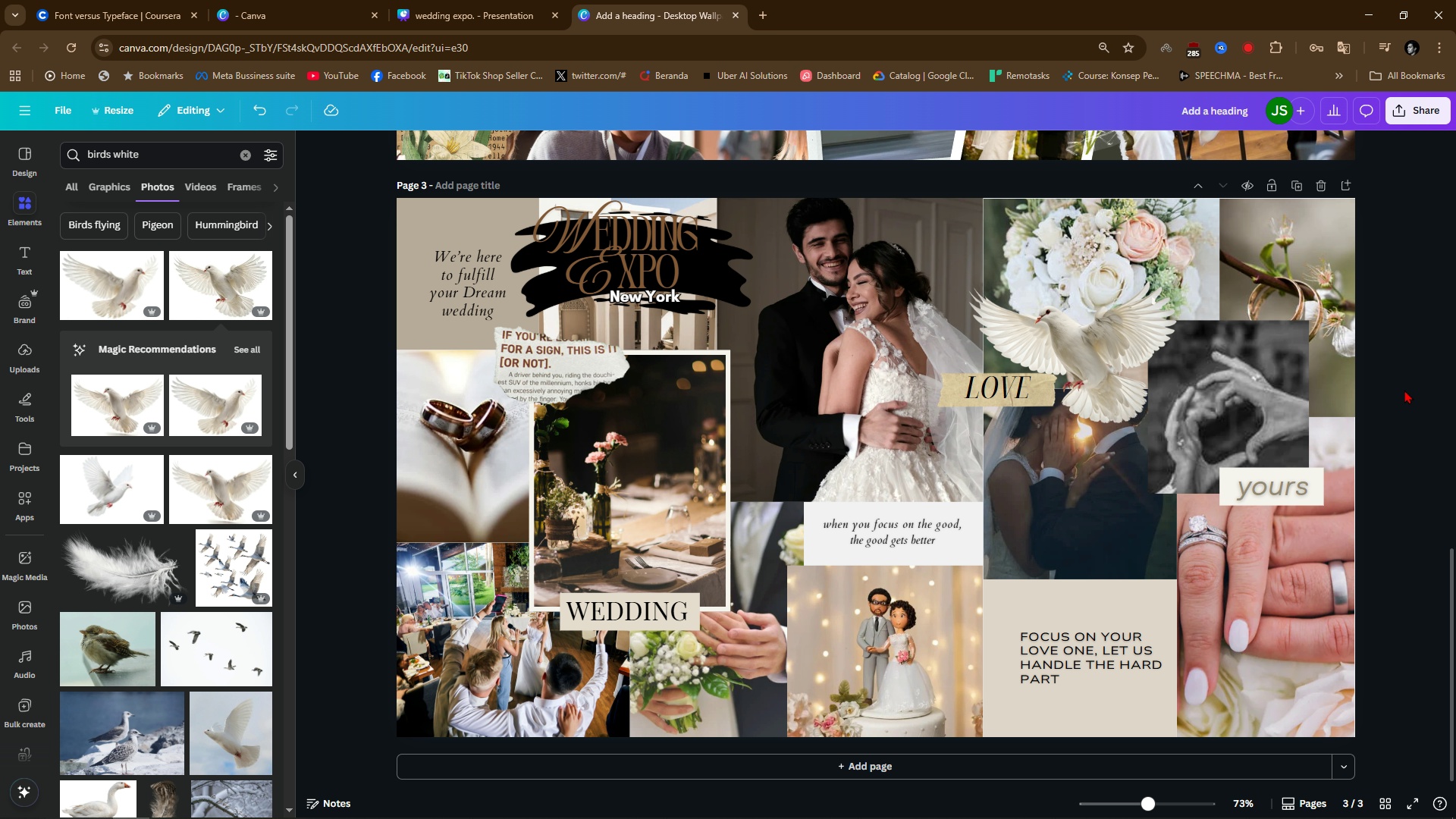 
scroll: coordinate [839, 560], scroll_direction: down, amount: 5.0
 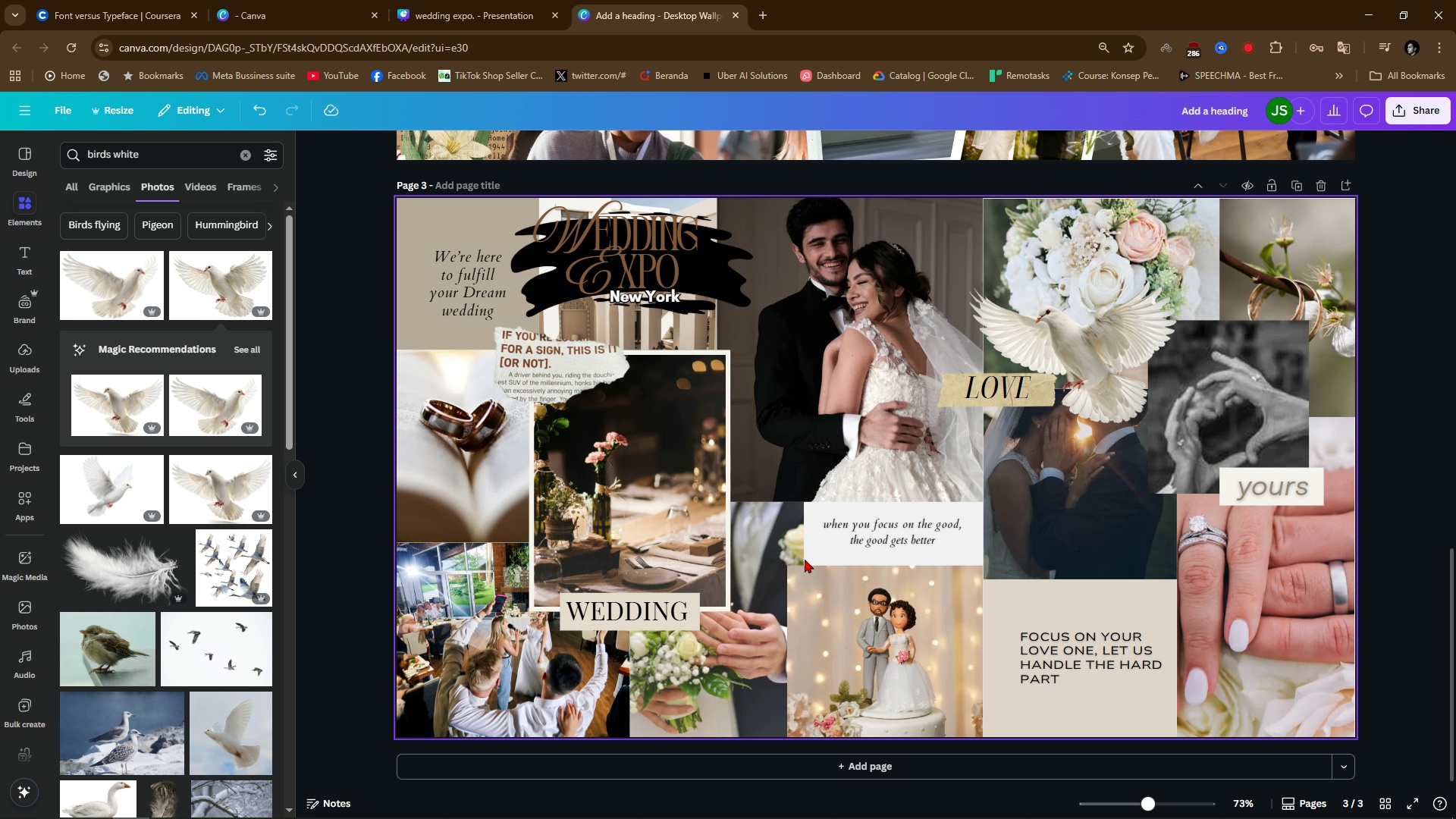 
key(Alt+Tab)
 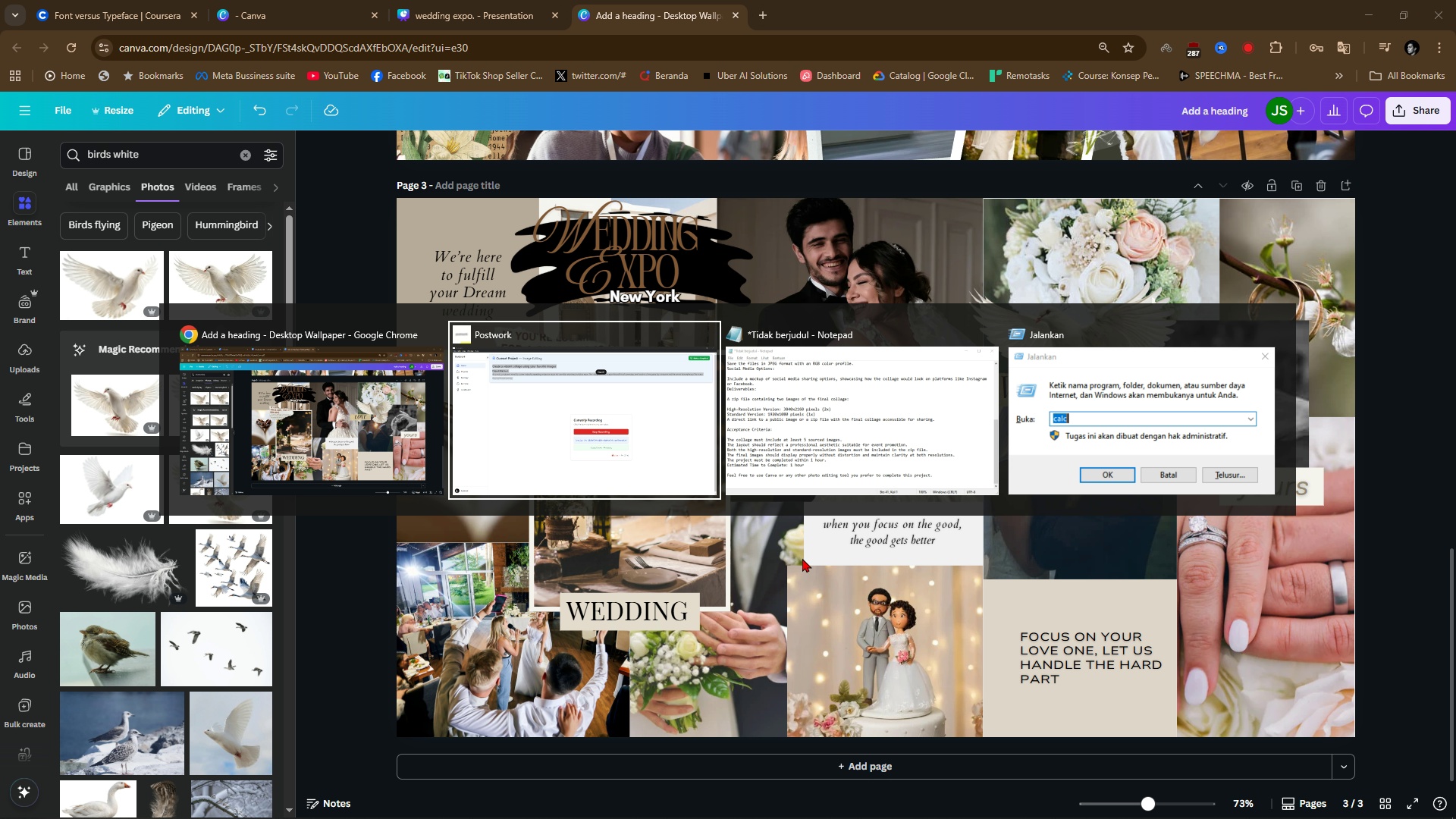 
key(Alt+Tab)
 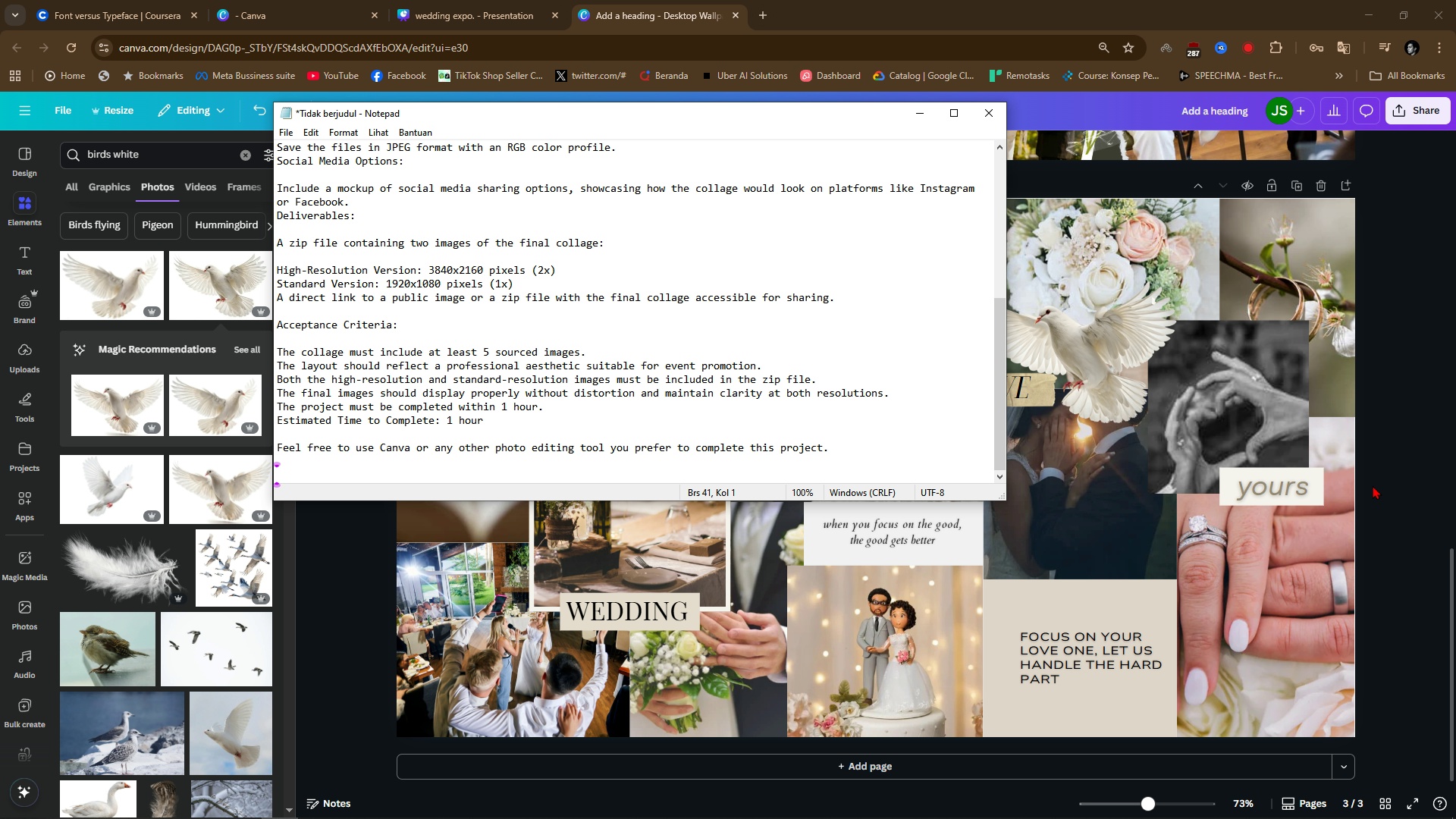 
key(Alt+AltLeft)
 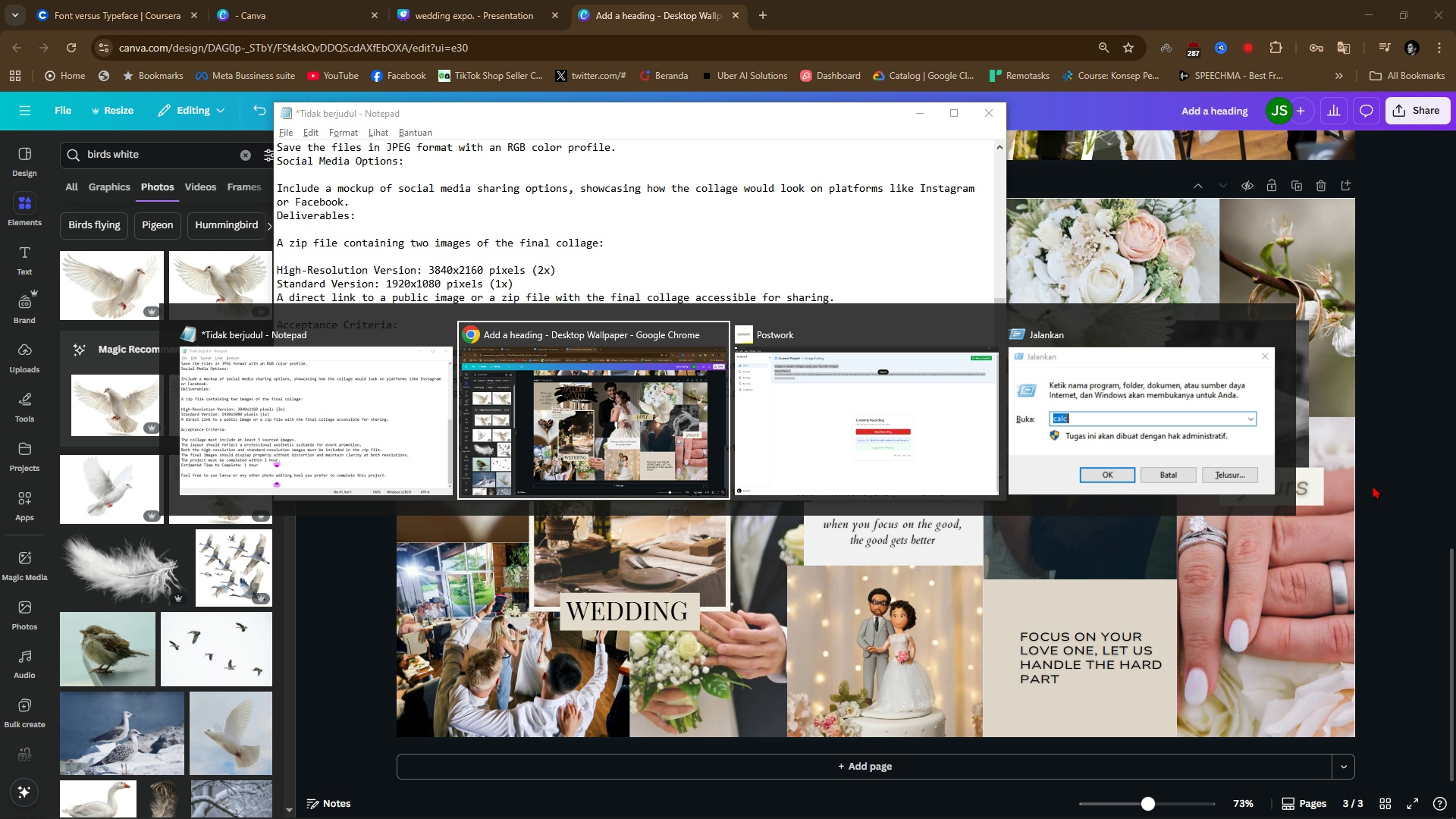 
key(Alt+Tab)
 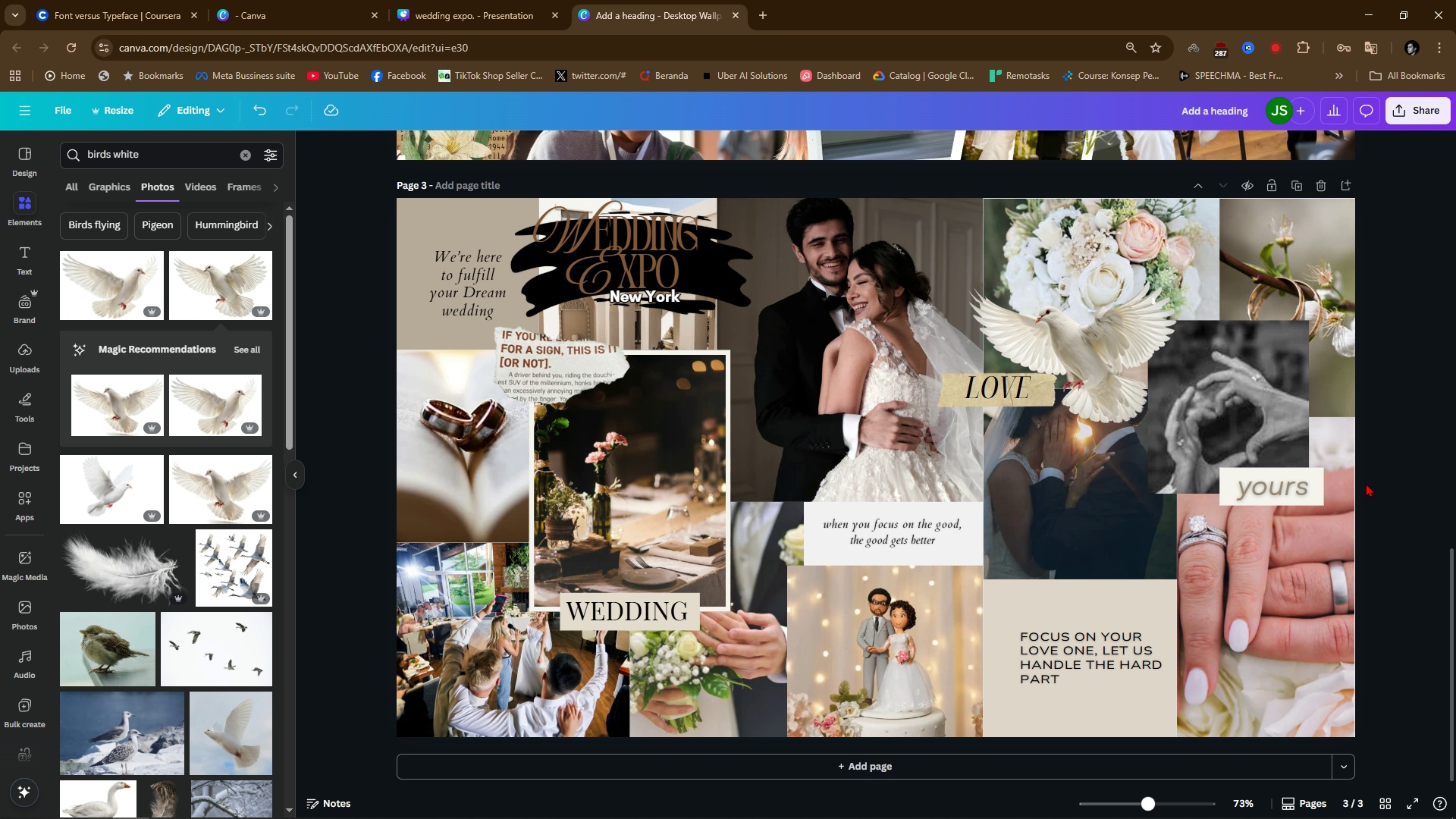 
left_click([1389, 503])
 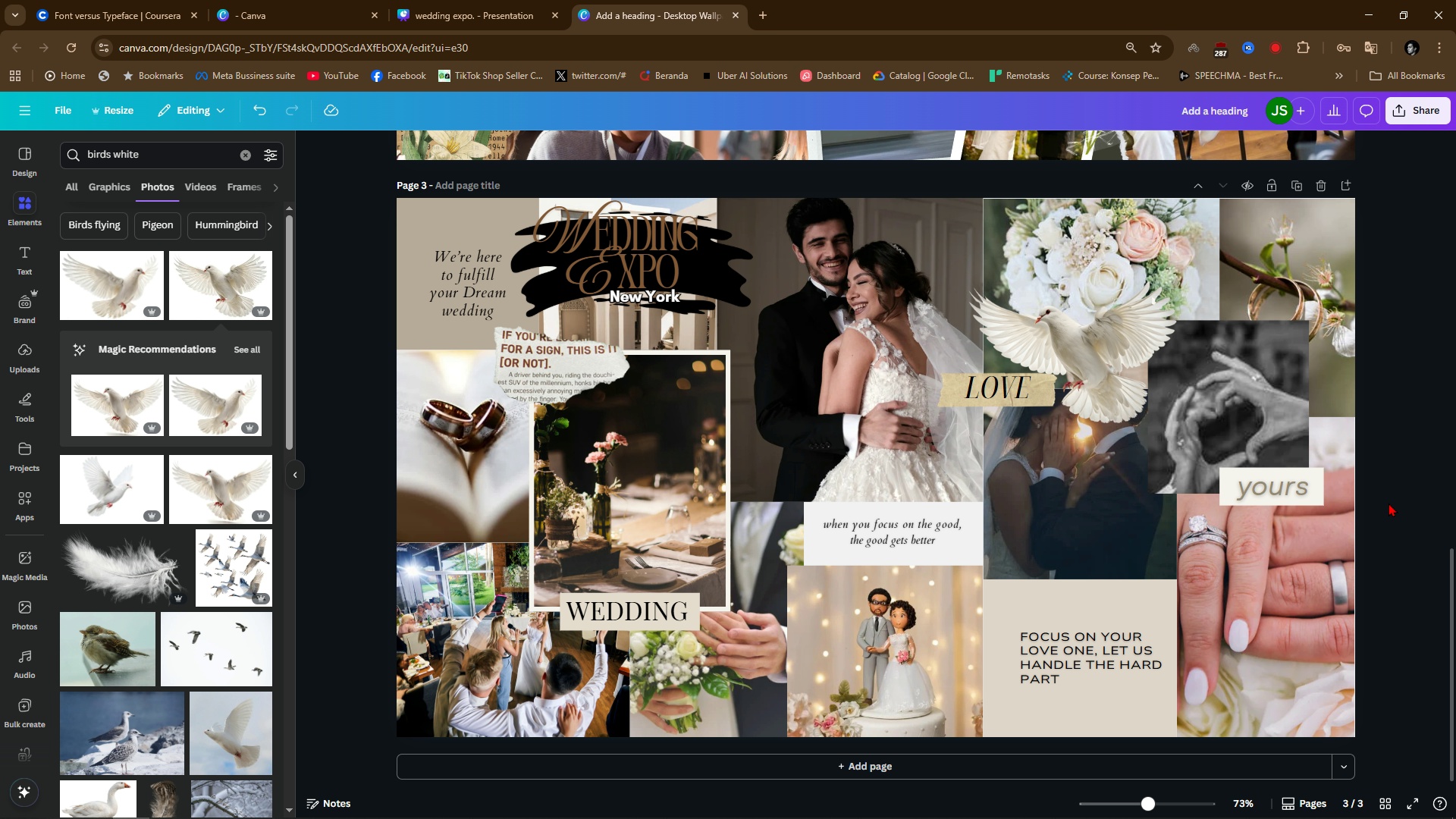 
scroll: coordinate [1389, 503], scroll_direction: down, amount: 1.0
 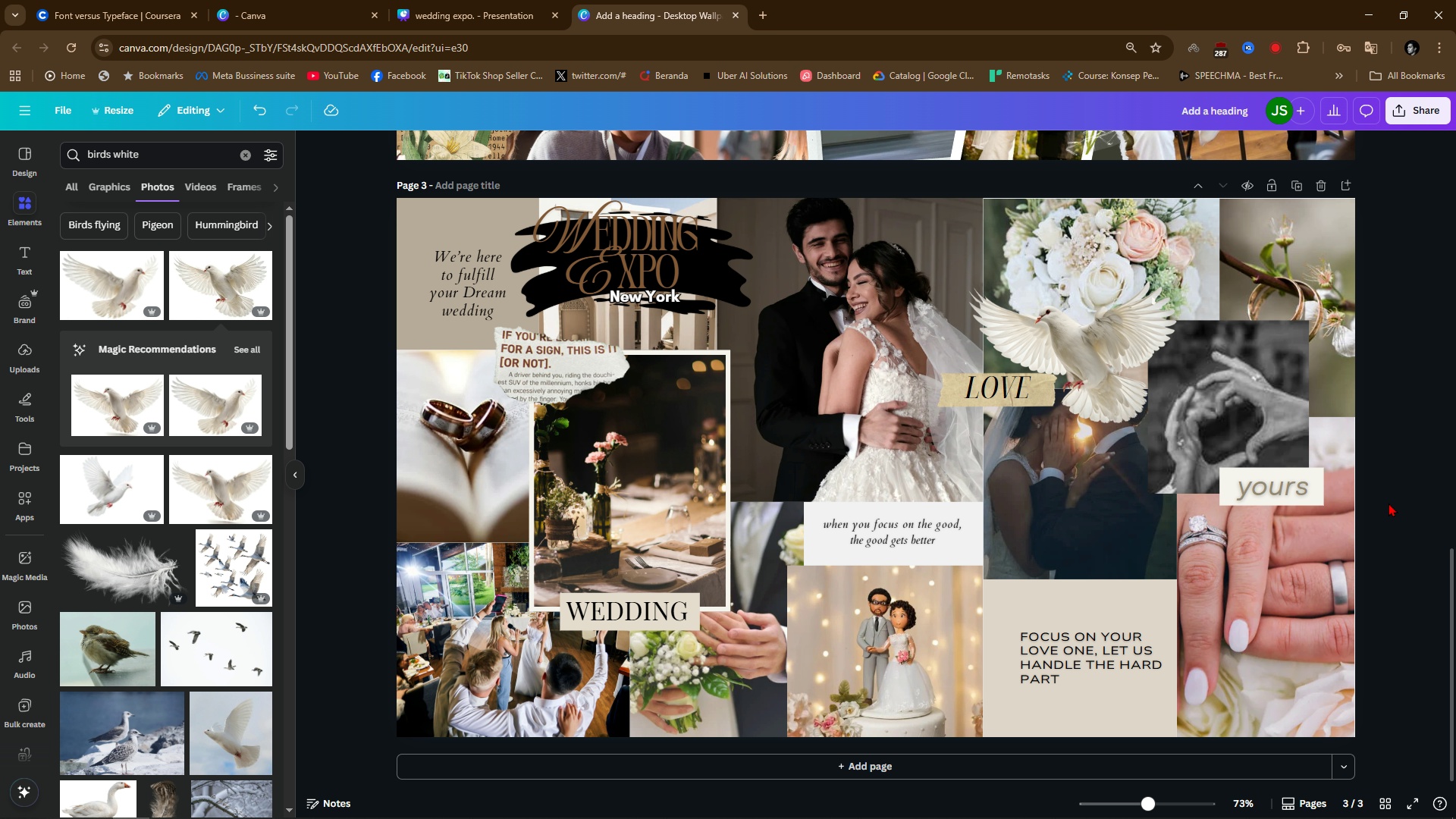 
wait(24.41)
 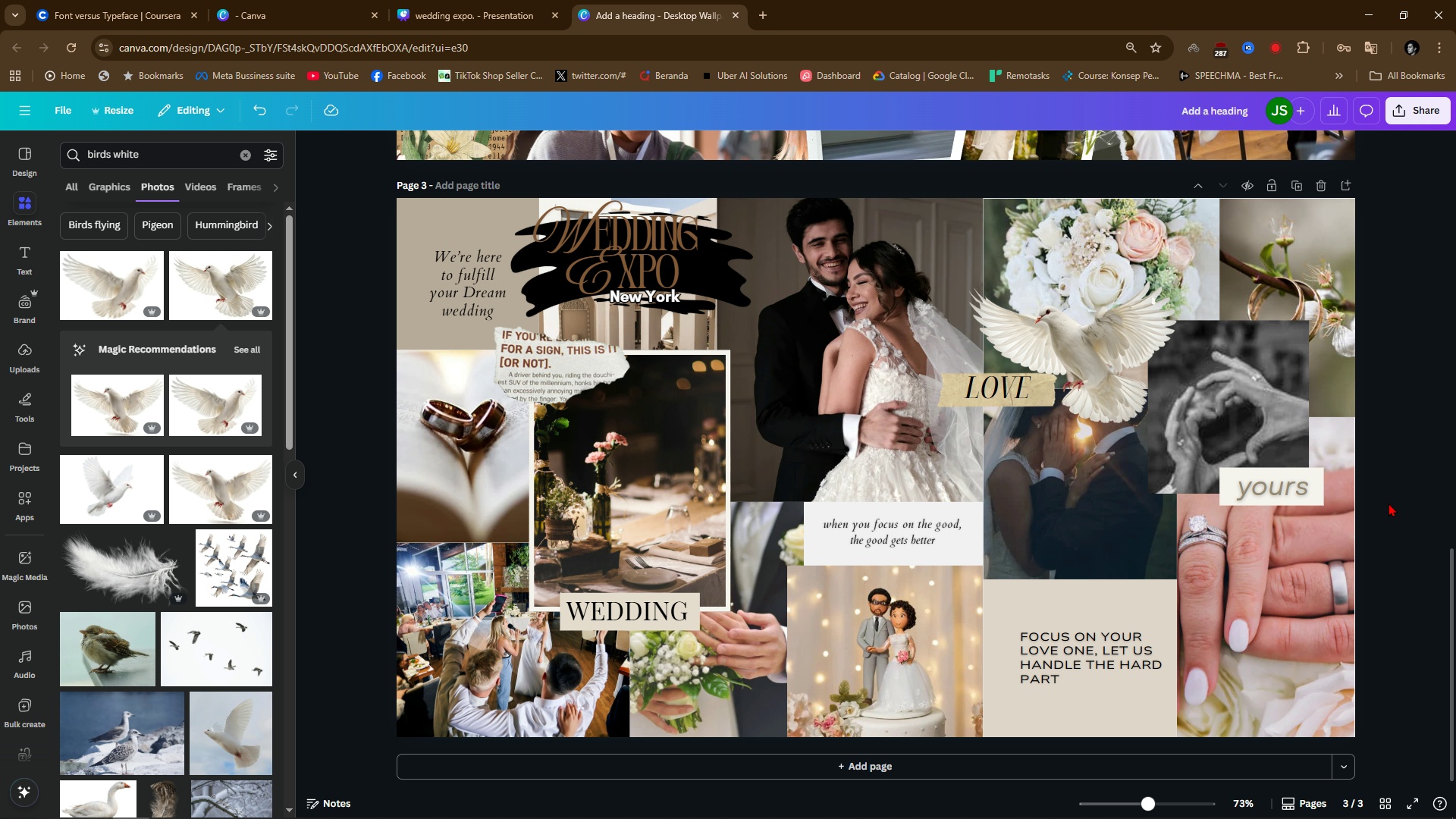 
left_click([1395, 552])
 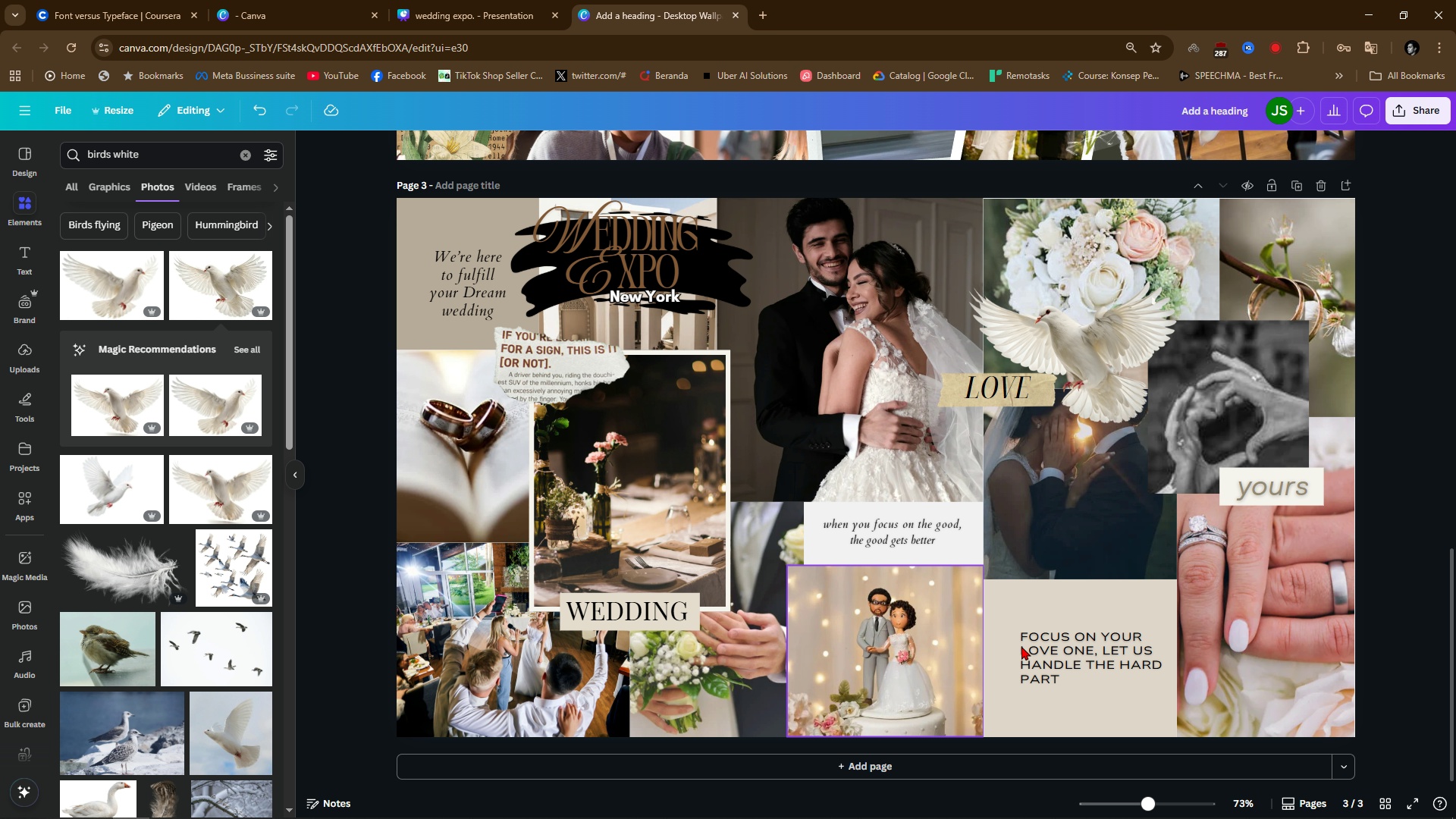 
left_click([1193, 757])
 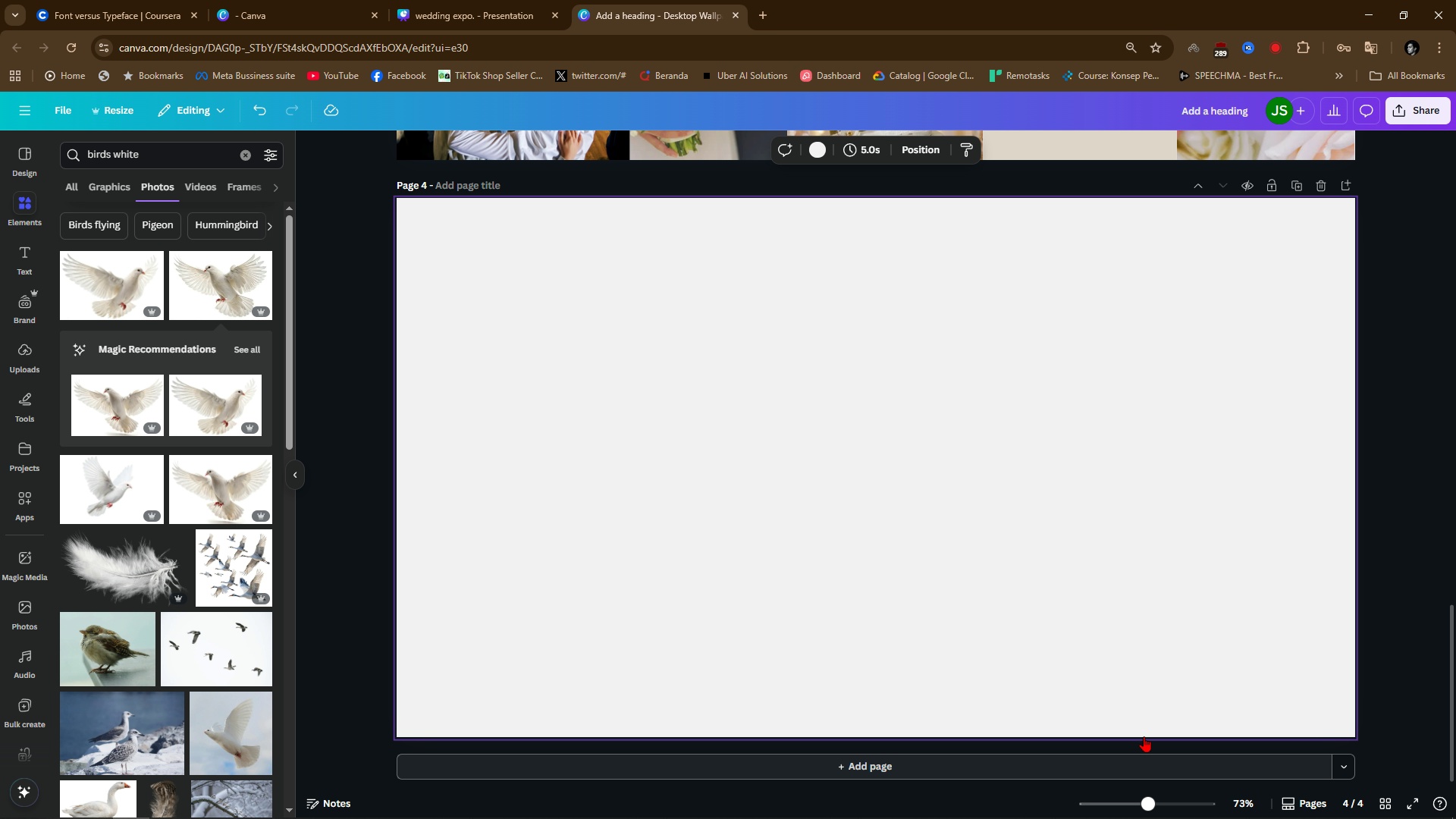 
wait(11.85)
 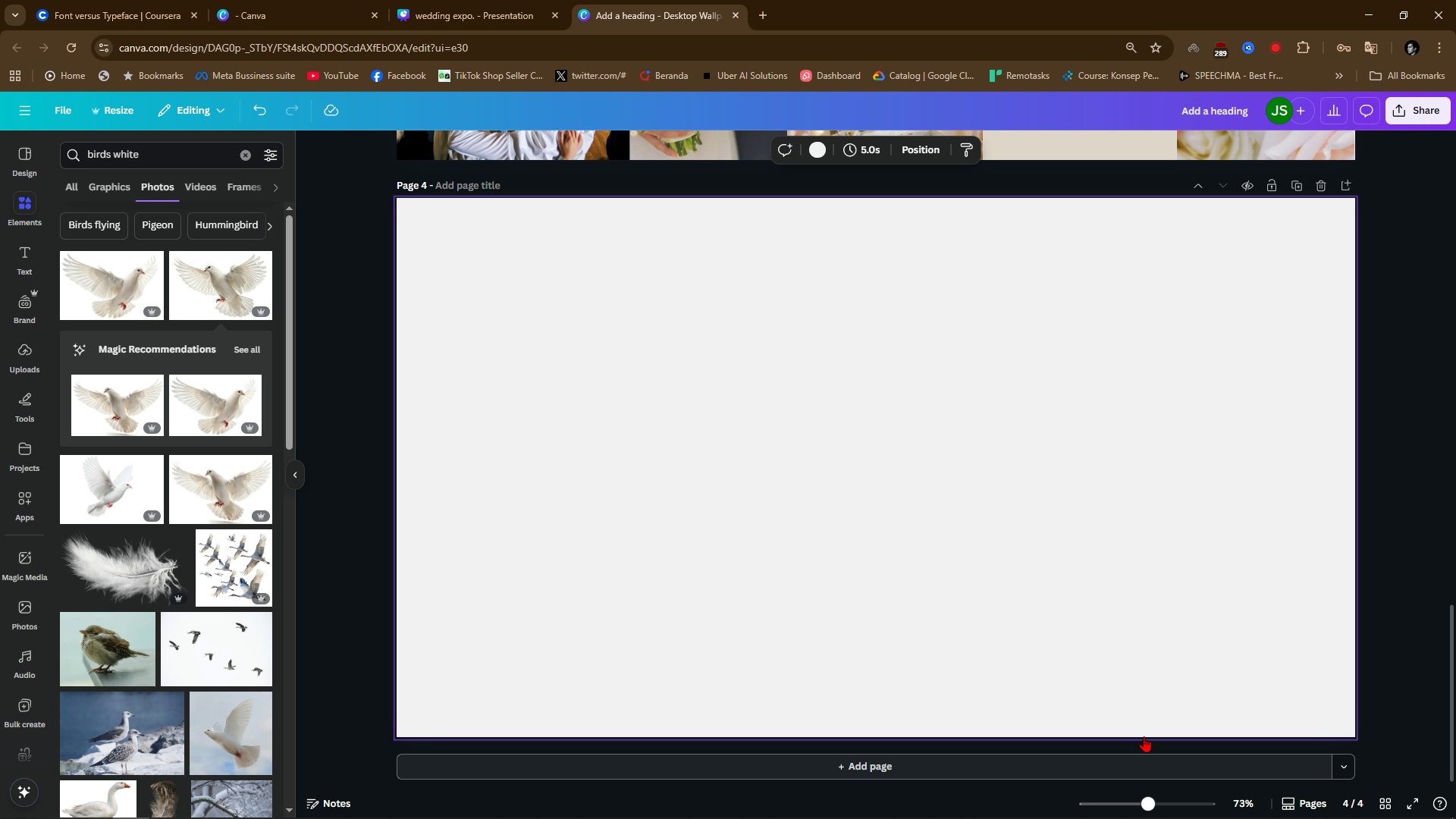 
scroll: coordinate [134, 644], scroll_direction: down, amount: 6.0
 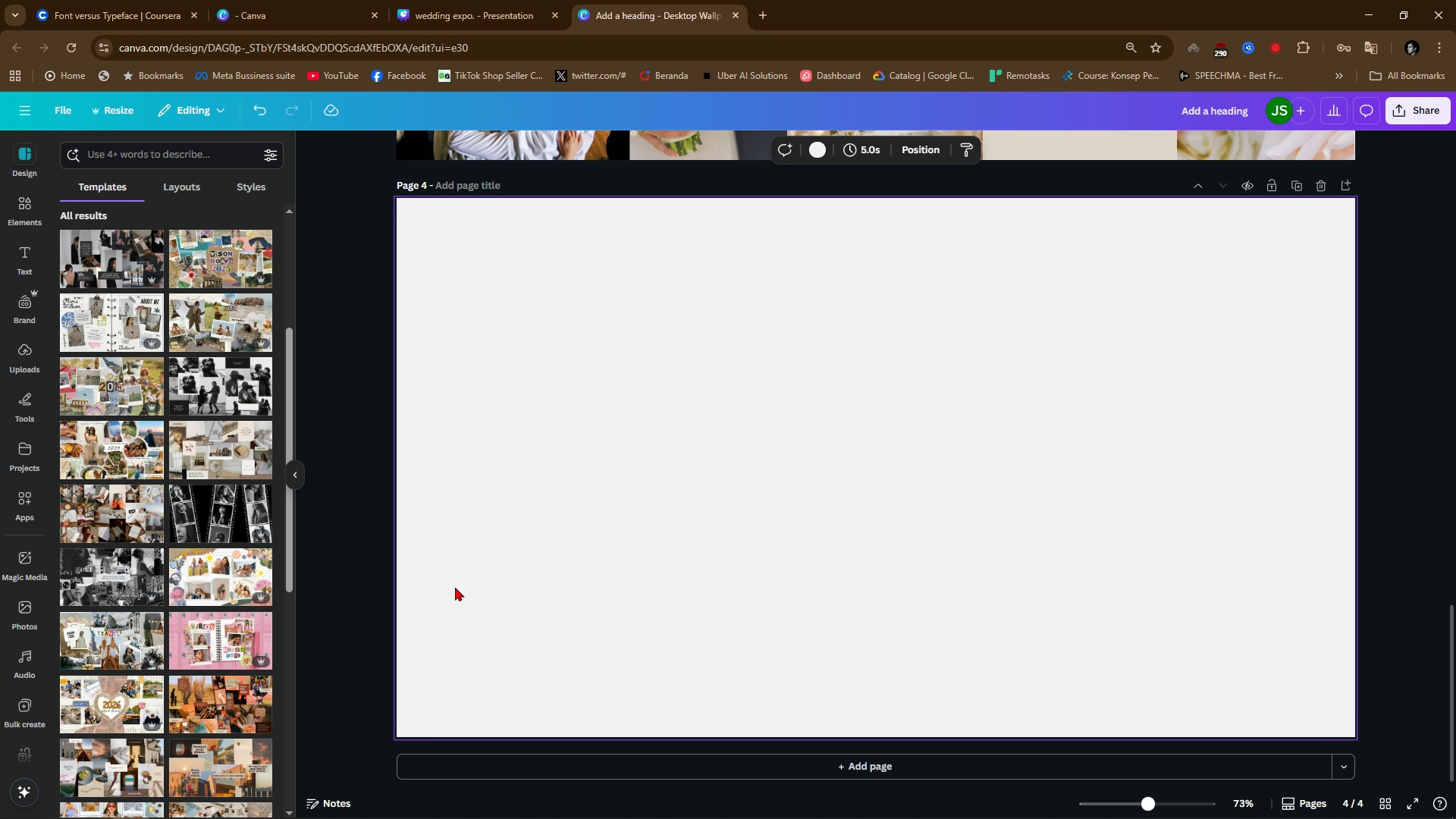 
scroll: coordinate [1130, 661], scroll_direction: up, amount: 6.0
 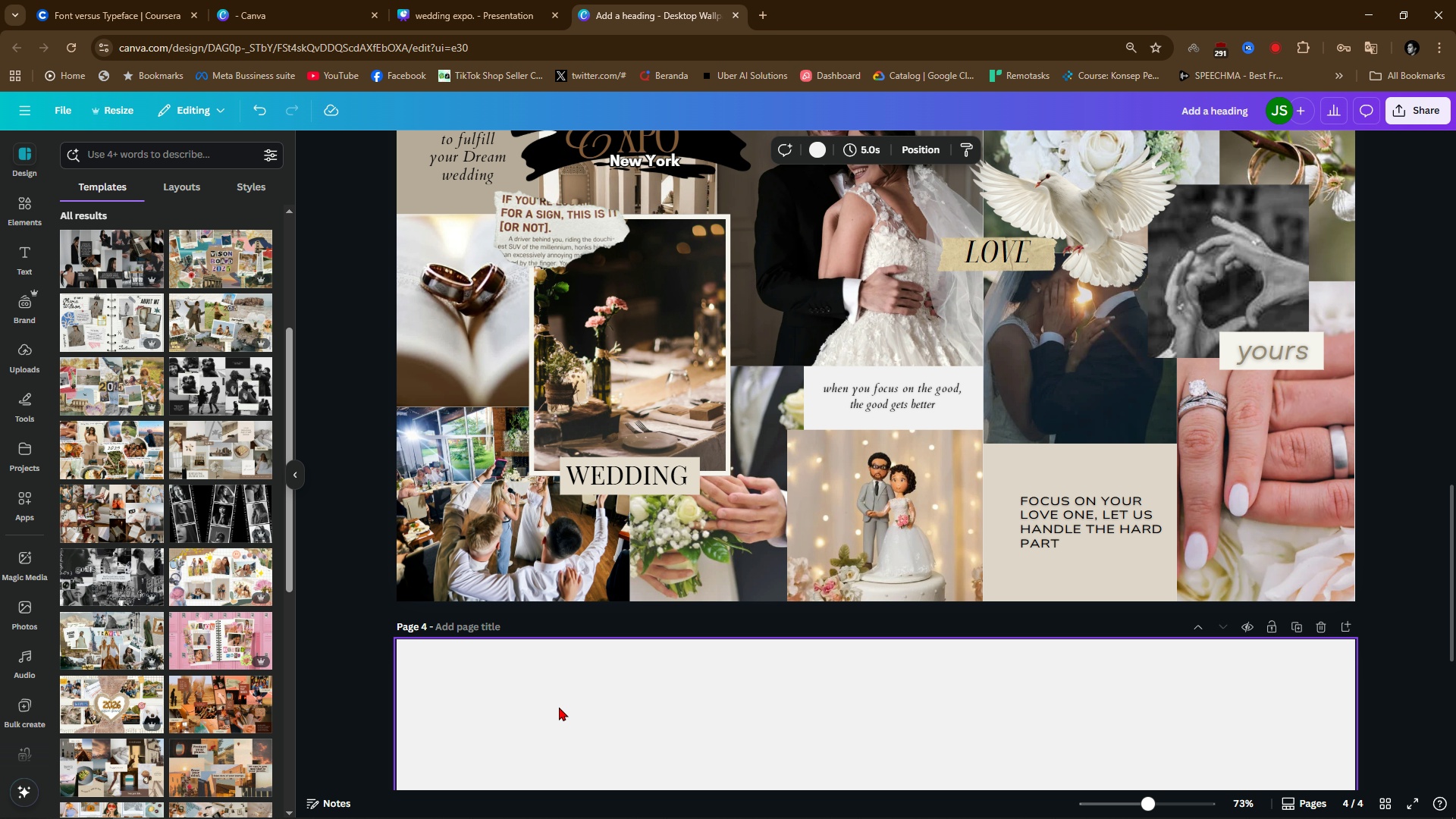 
scroll: coordinate [584, 680], scroll_direction: down, amount: 4.0
 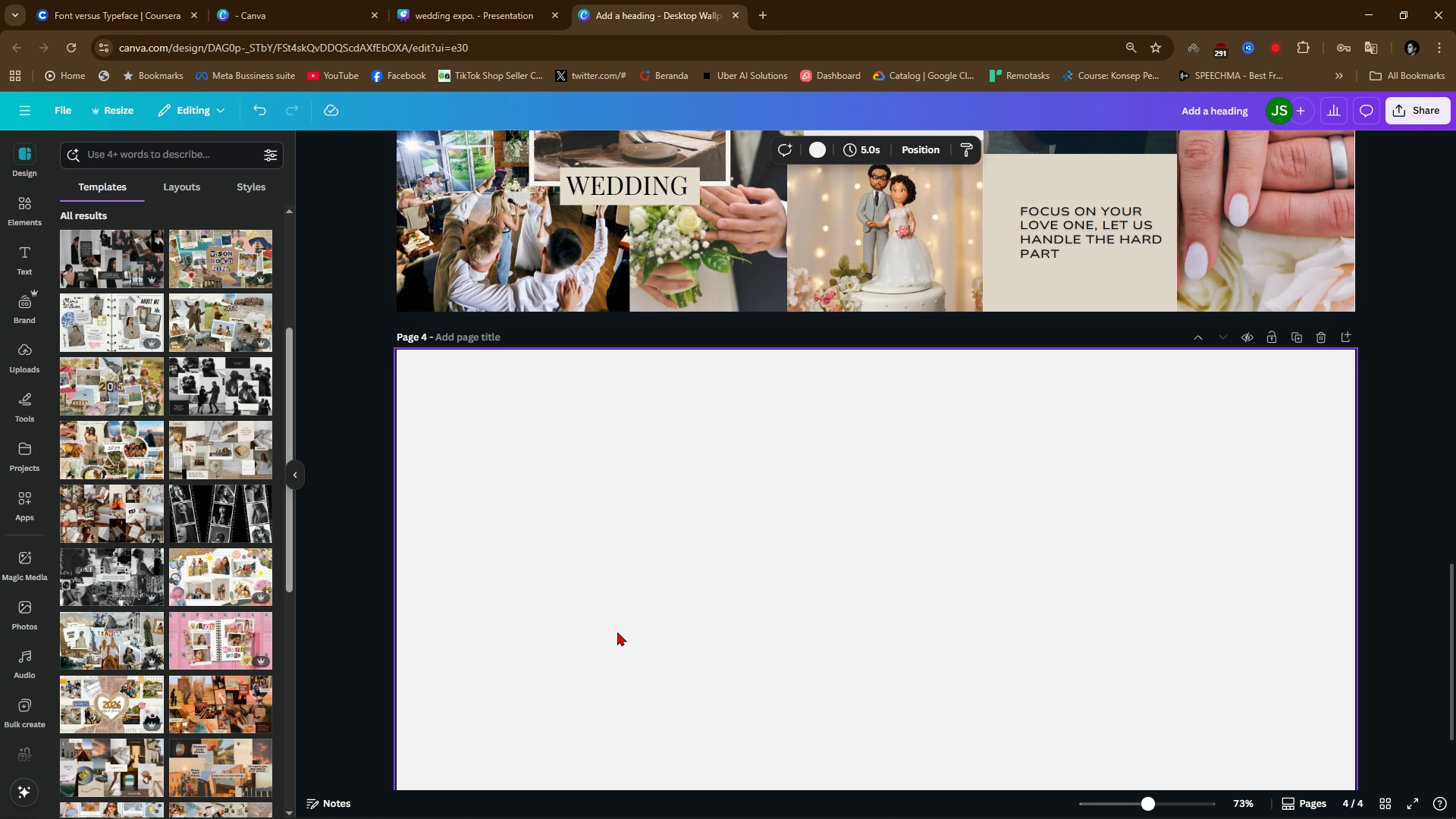 
scroll: coordinate [591, 640], scroll_direction: none, amount: 0.0
 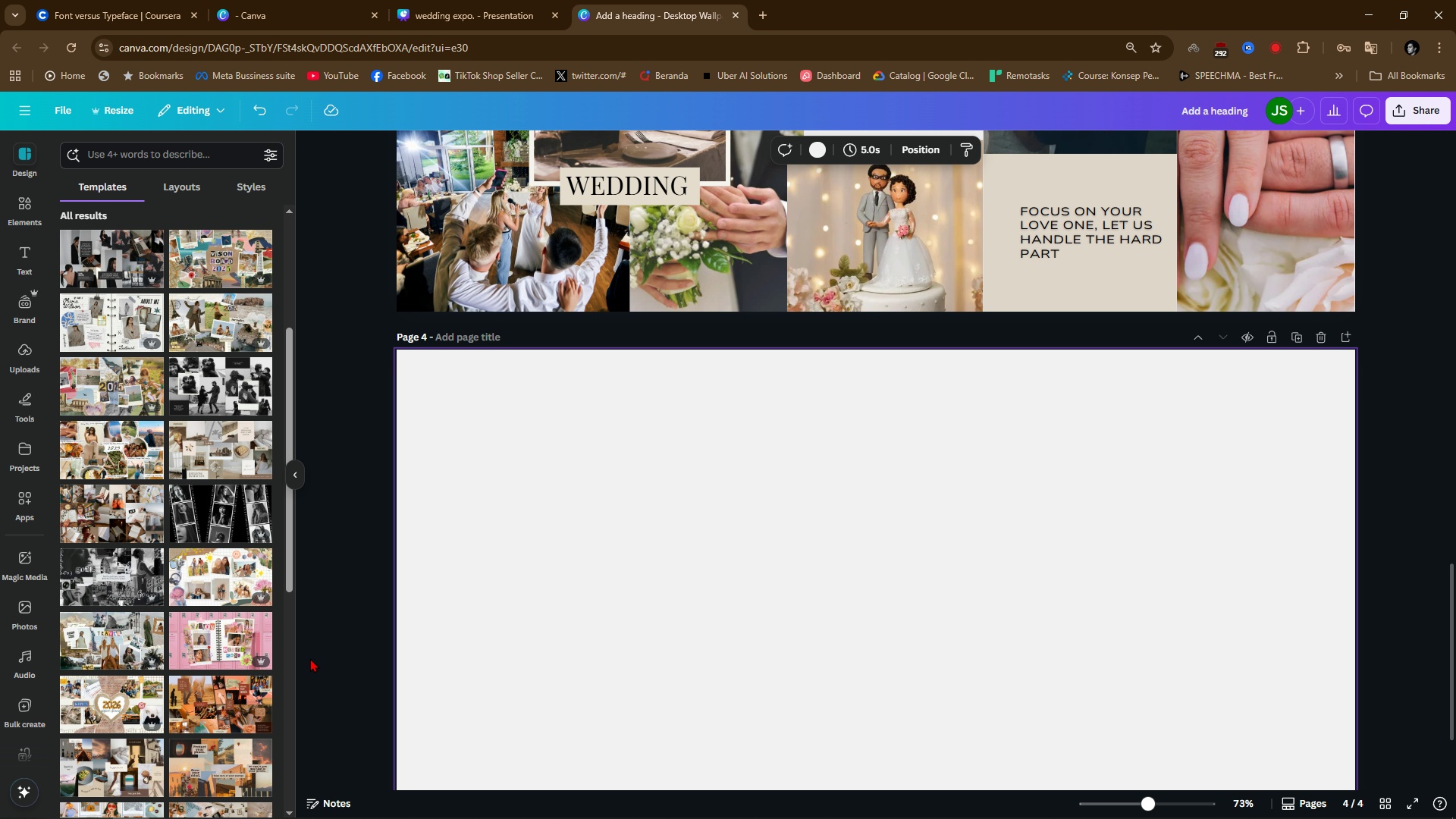 
scroll: coordinate [205, 686], scroll_direction: down, amount: 5.0
 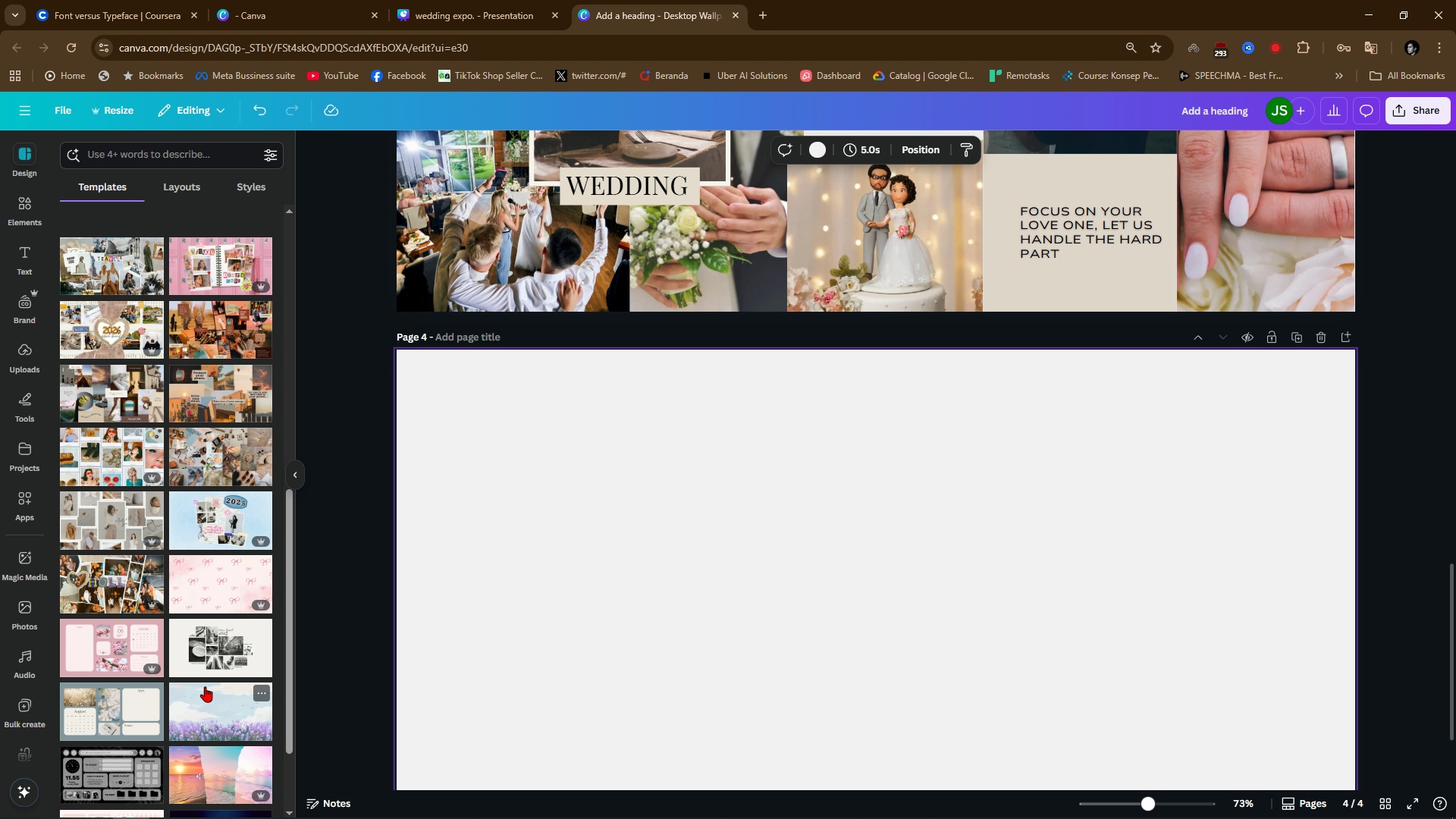 
scroll: coordinate [155, 494], scroll_direction: up, amount: 8.0
 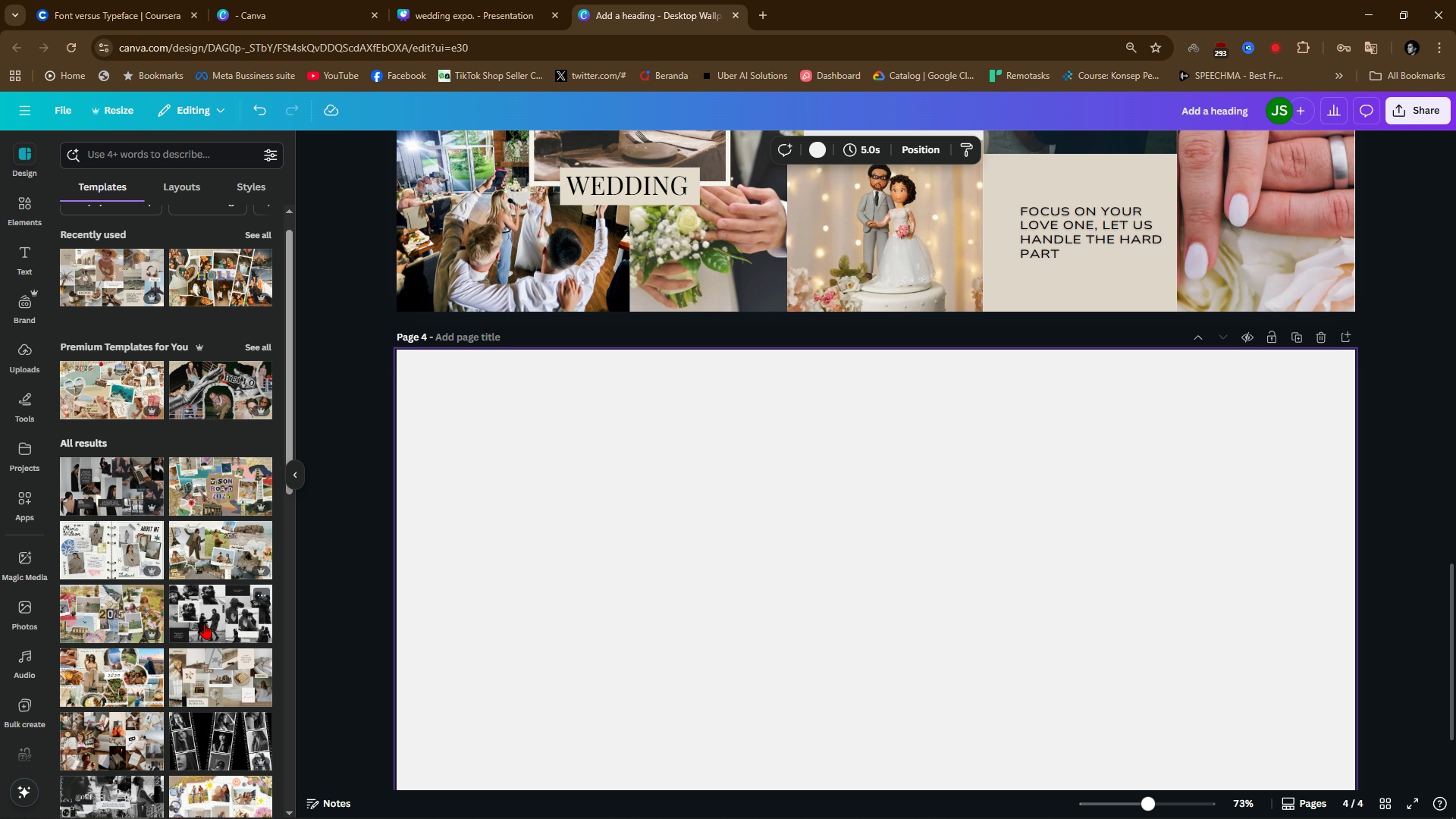 
wait(7.13)
 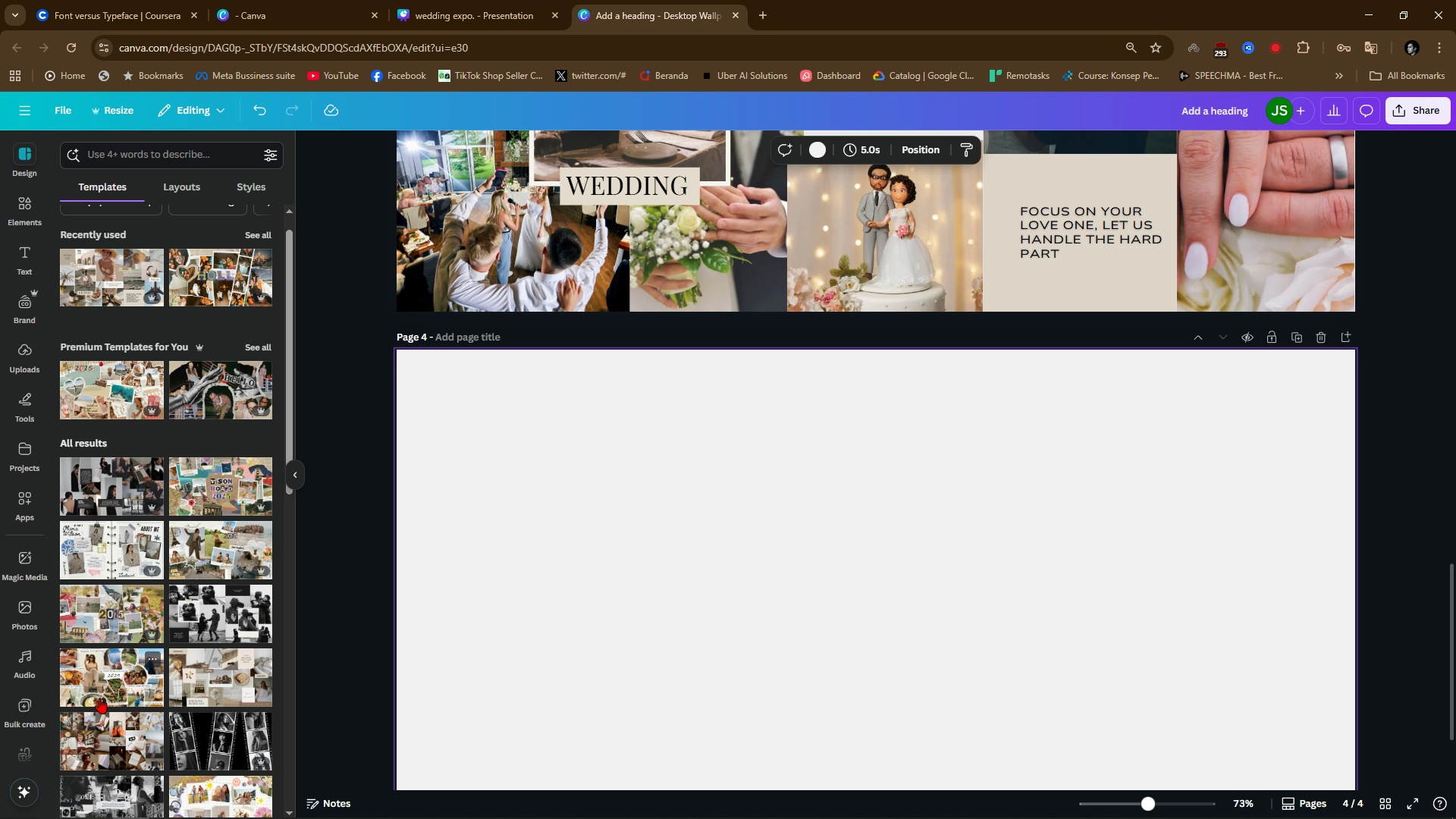 
scroll: coordinate [131, 632], scroll_direction: up, amount: 1.0
 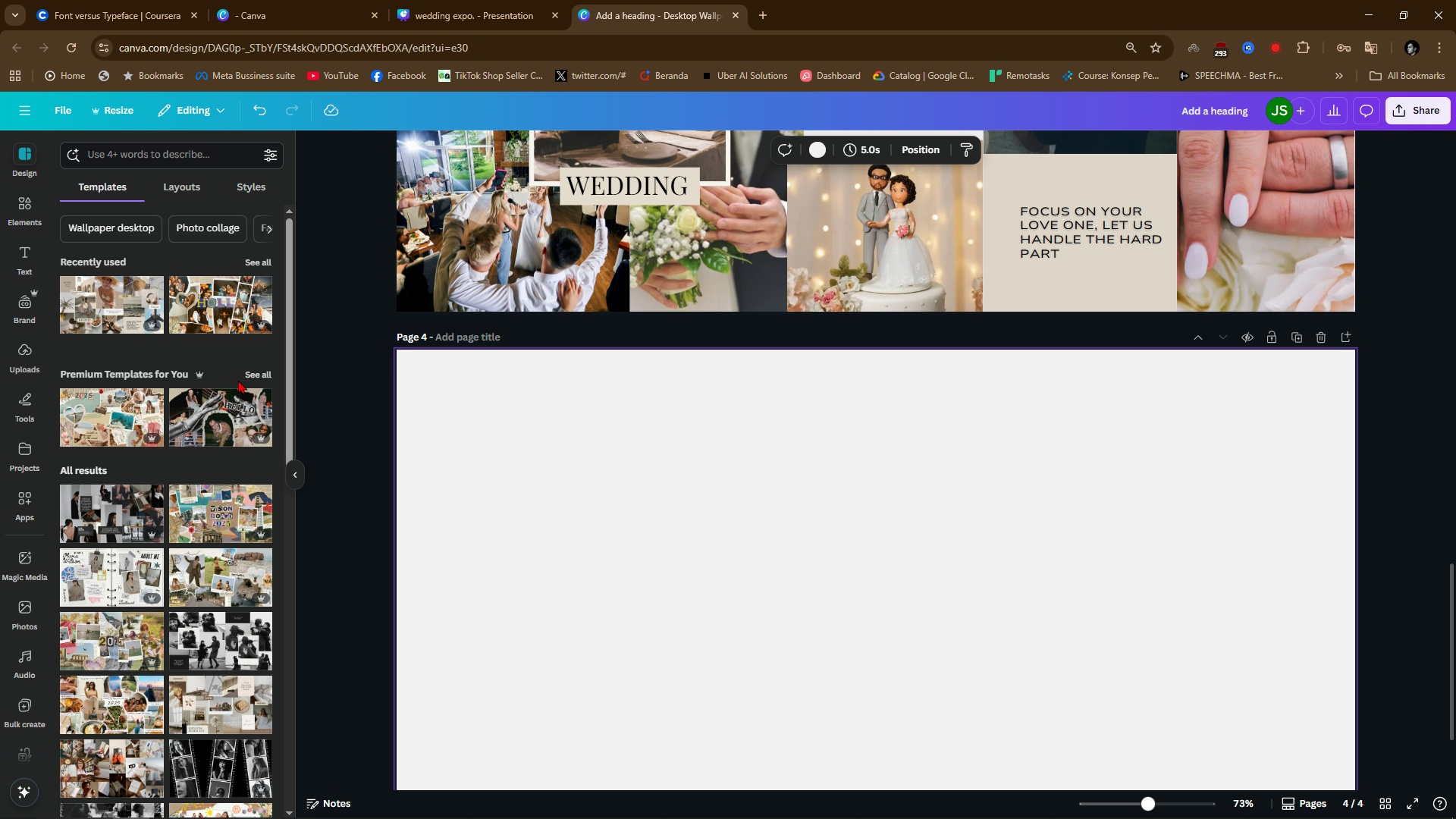 
left_click([259, 372])
 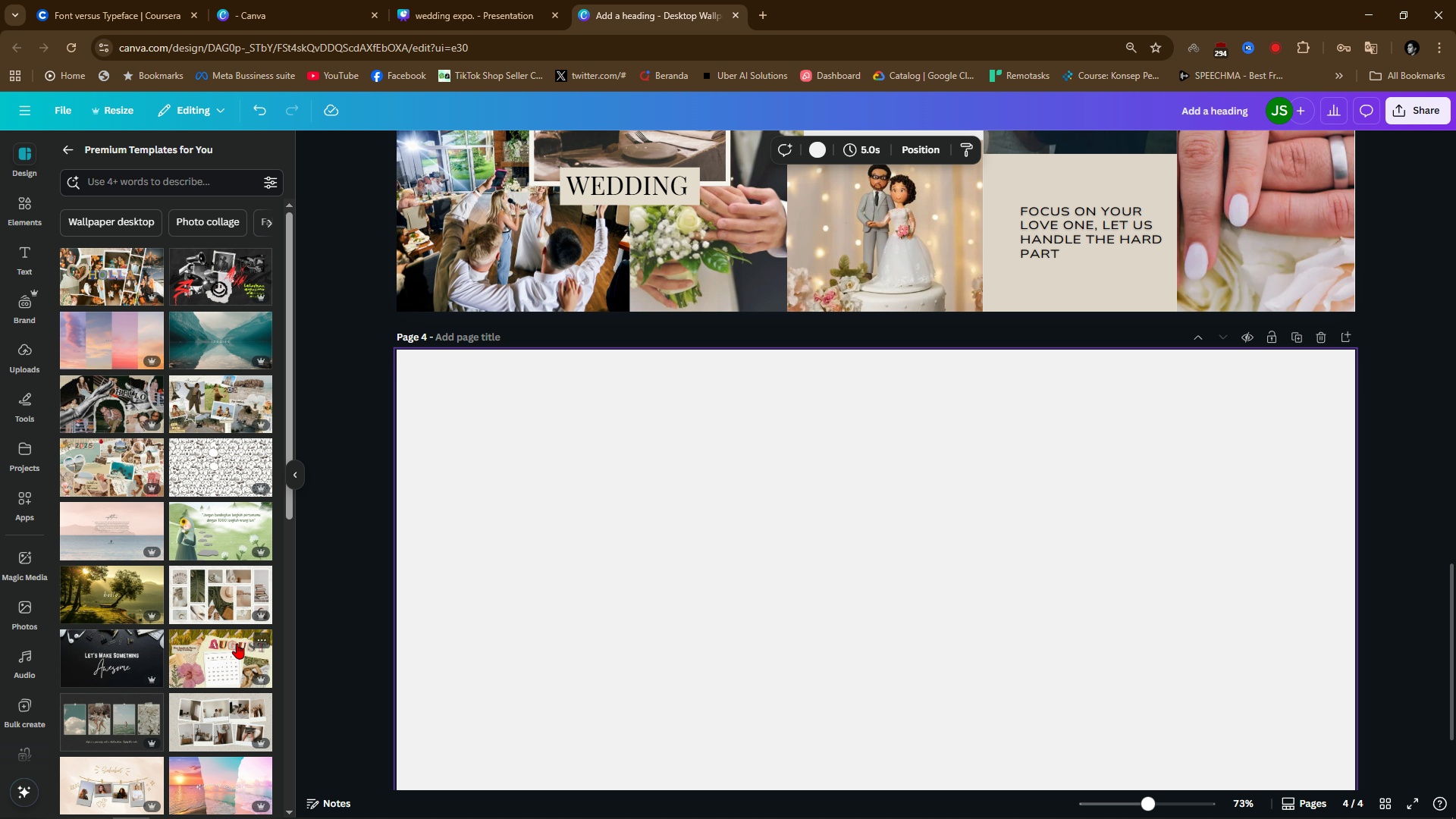 
scroll: coordinate [97, 701], scroll_direction: down, amount: 6.0
 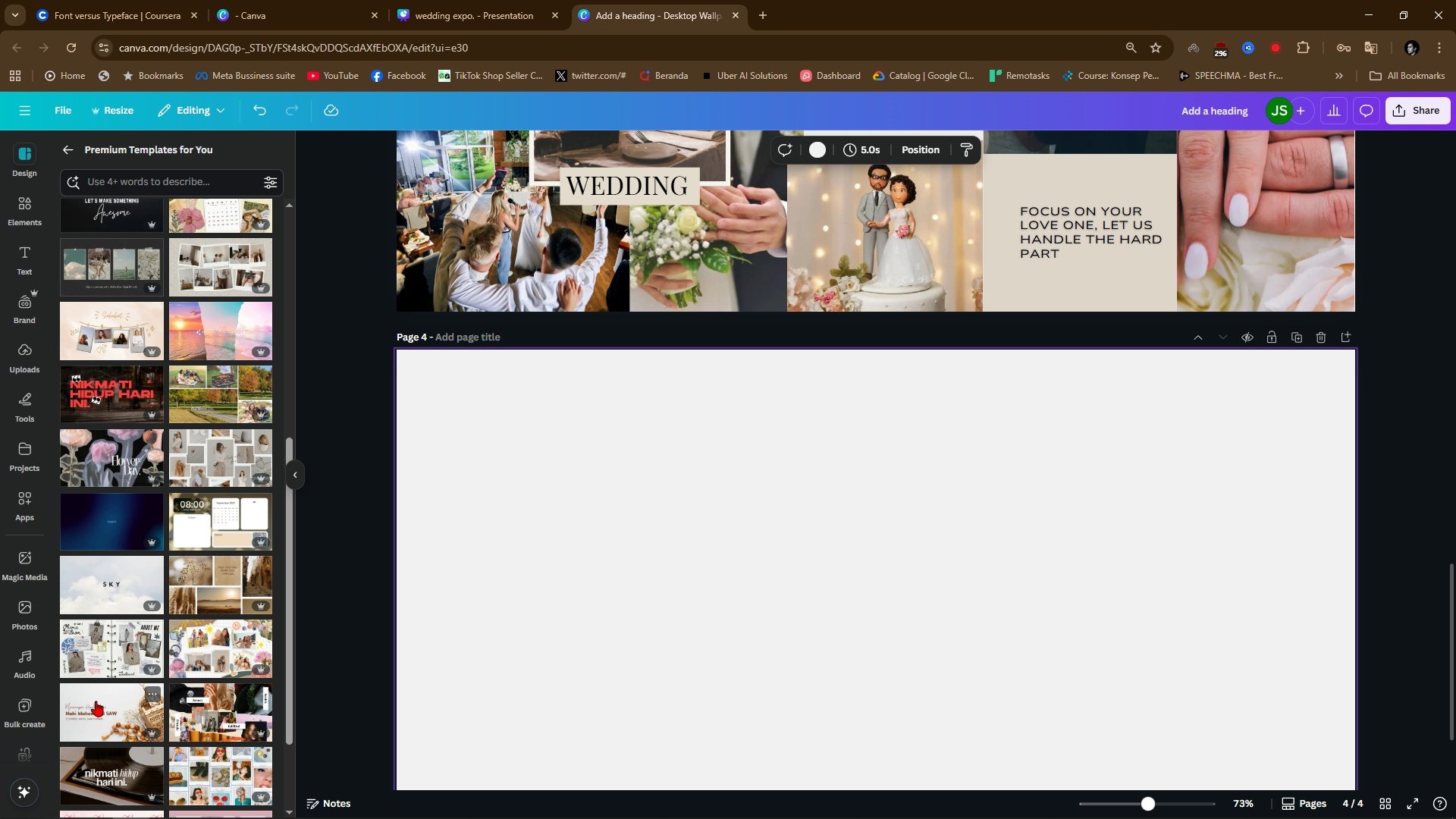 
left_click([211, 585])
 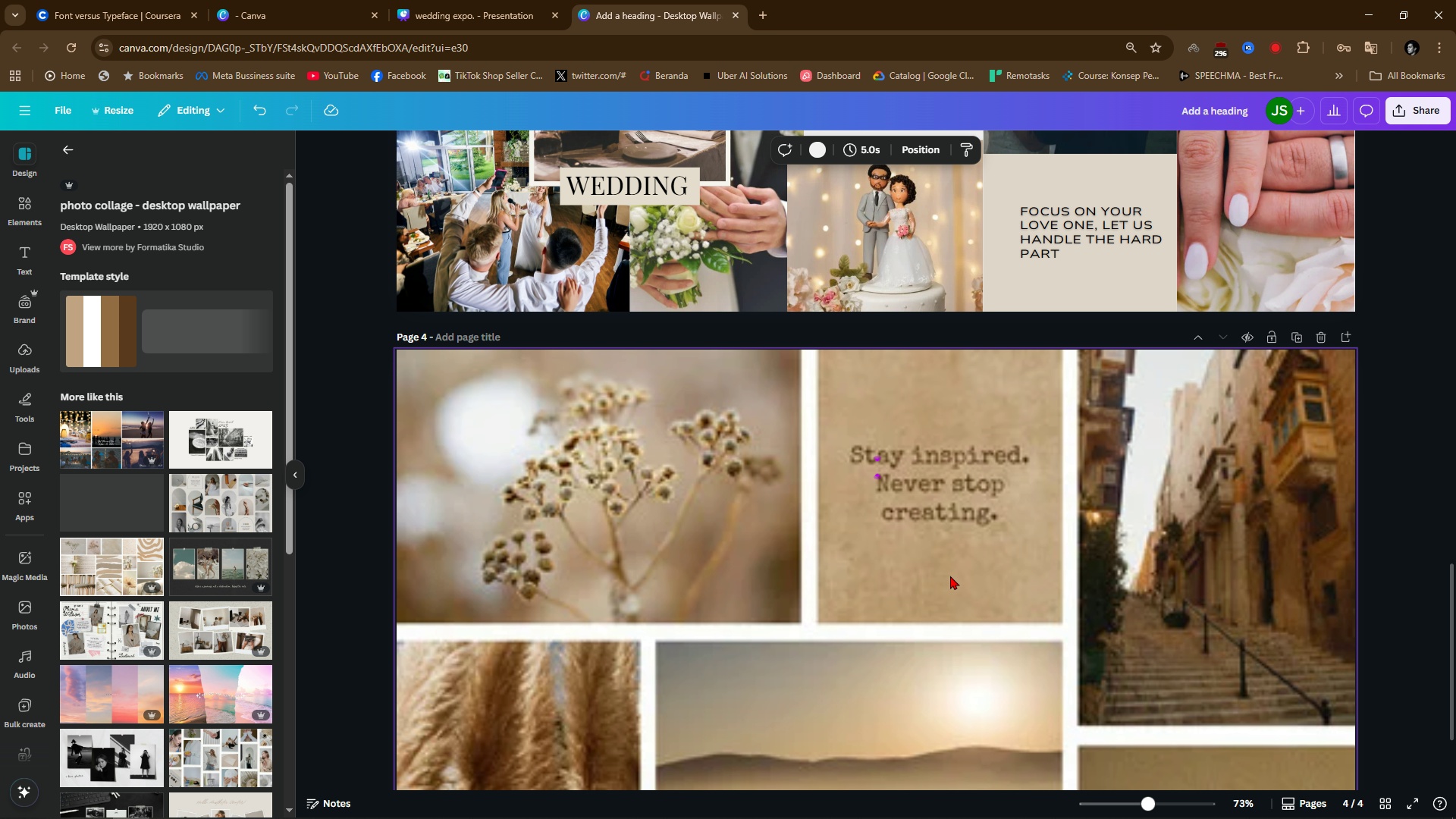 
scroll: coordinate [1172, 574], scroll_direction: down, amount: 4.0
 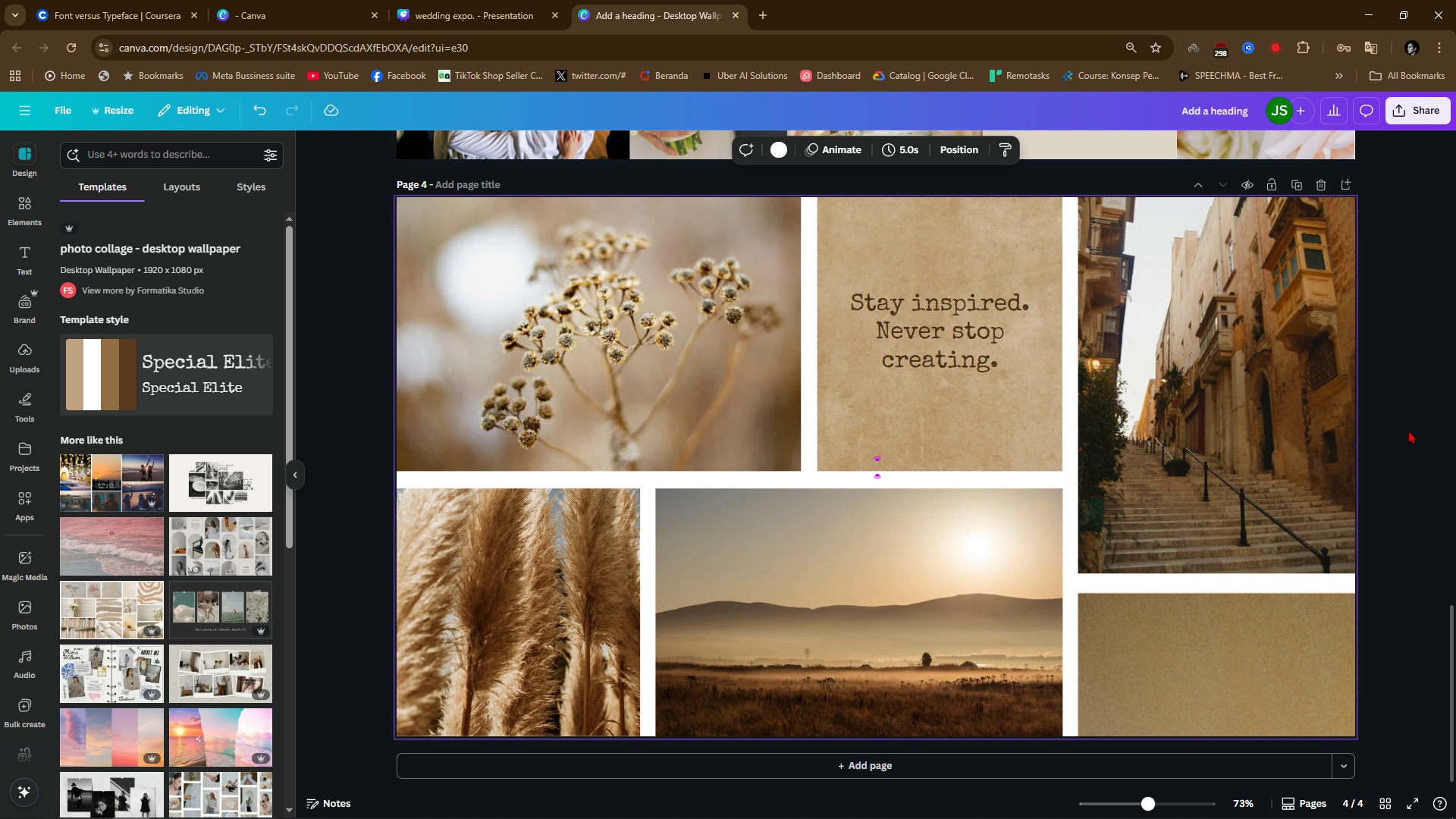 
left_click([1407, 430])
 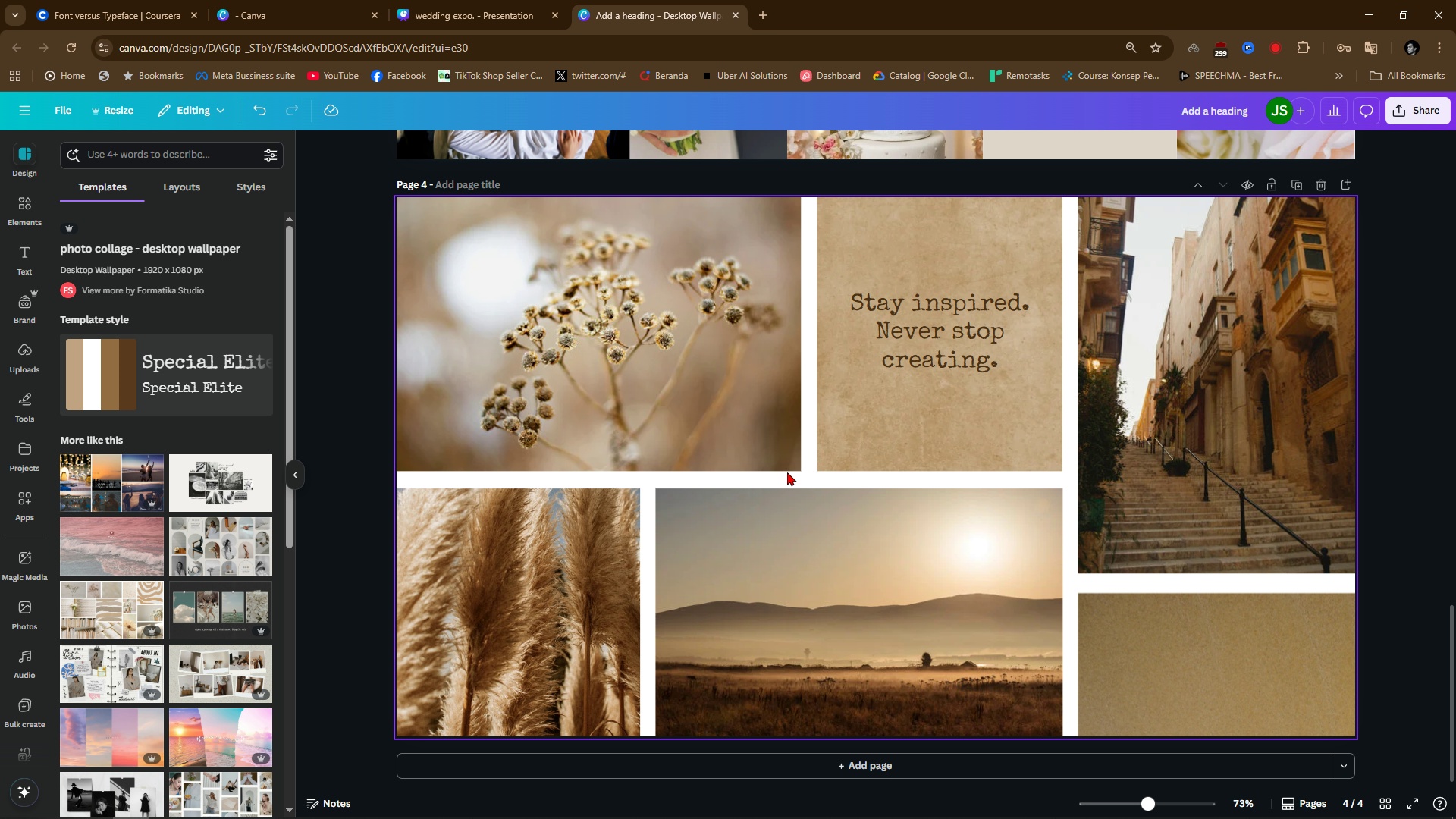 
scroll: coordinate [782, 458], scroll_direction: up, amount: 2.0
 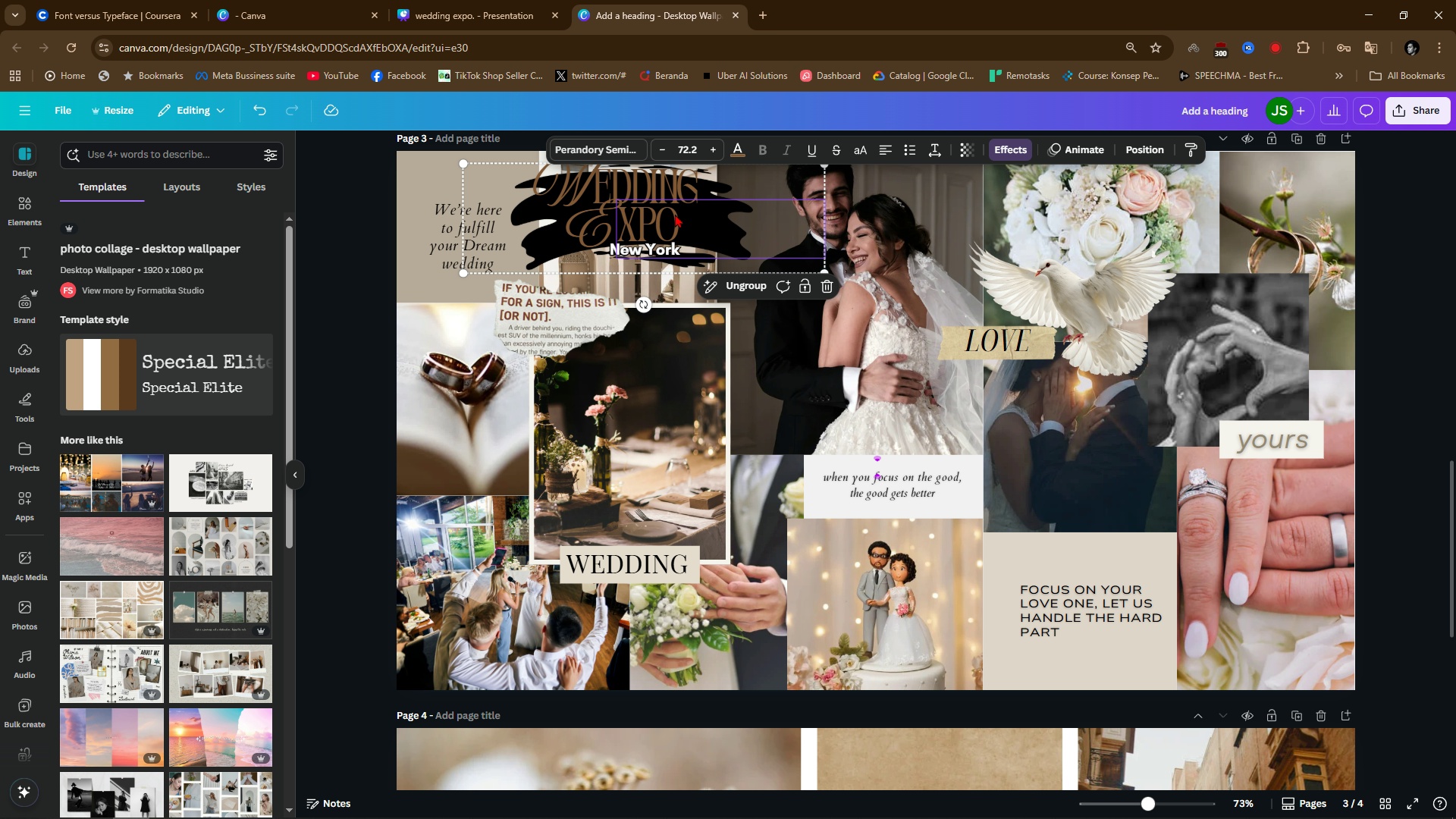 
key(Control+ControlLeft)
 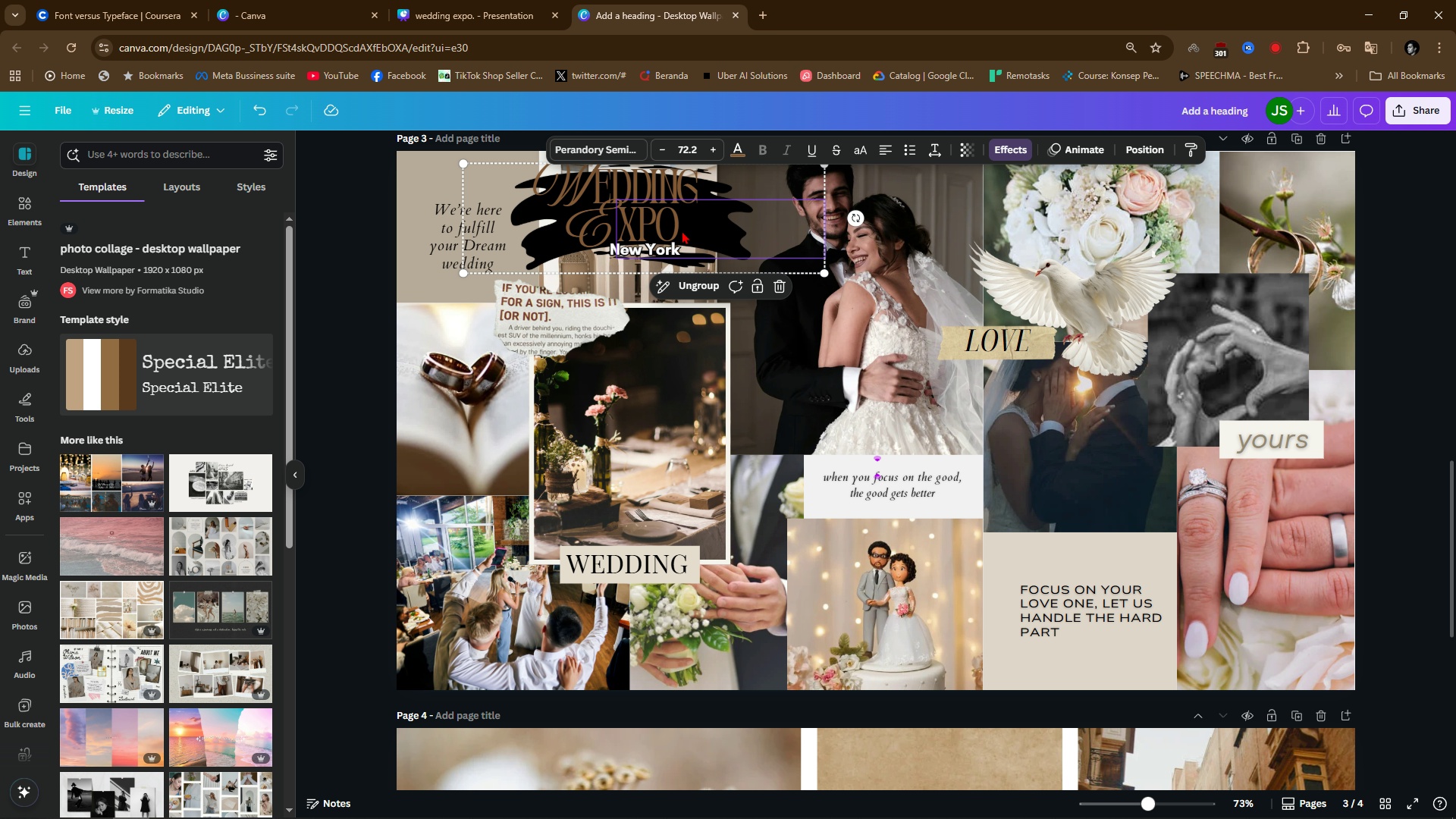 
key(Control+C)
 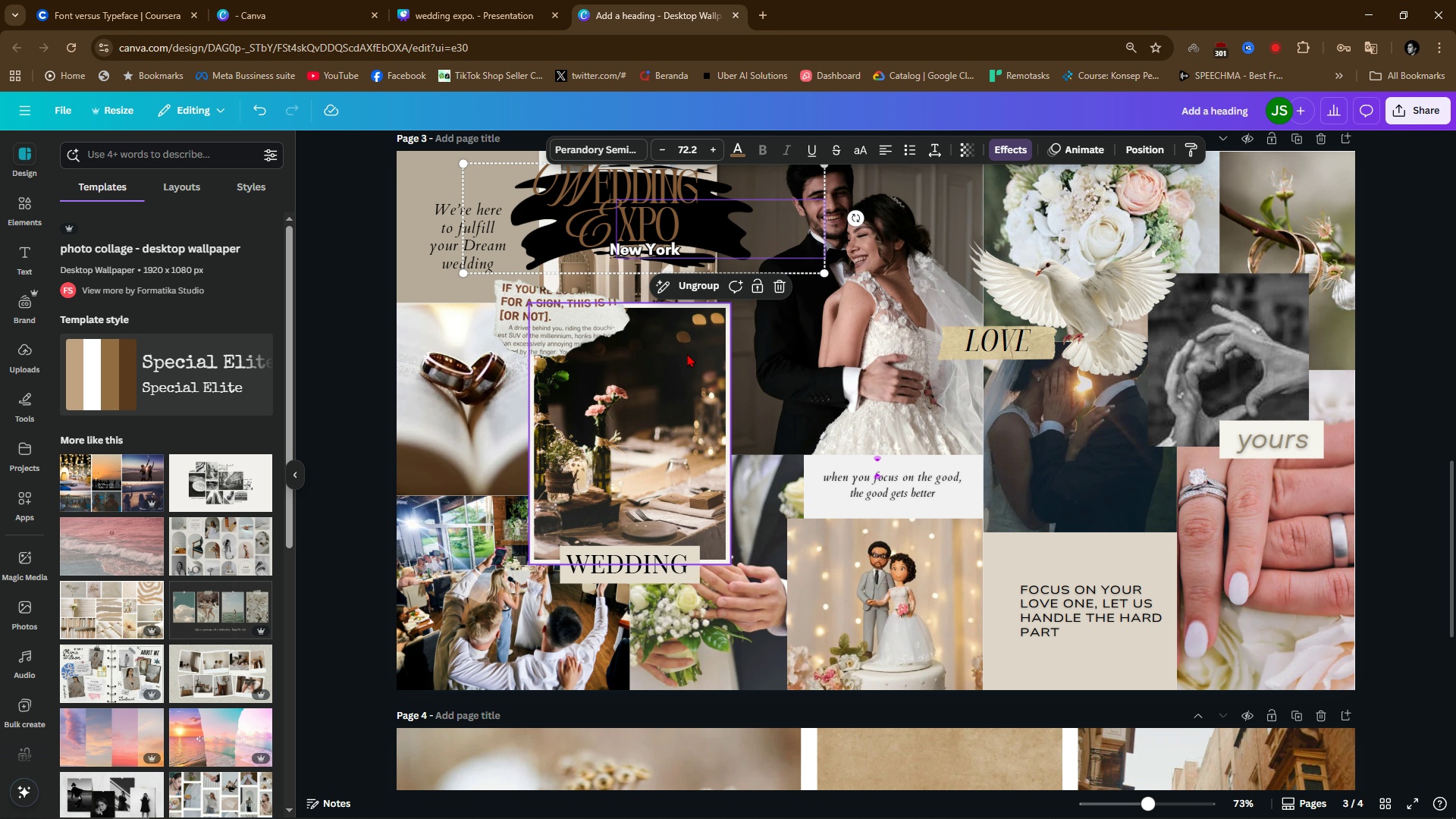 
scroll: coordinate [701, 393], scroll_direction: down, amount: 8.0
 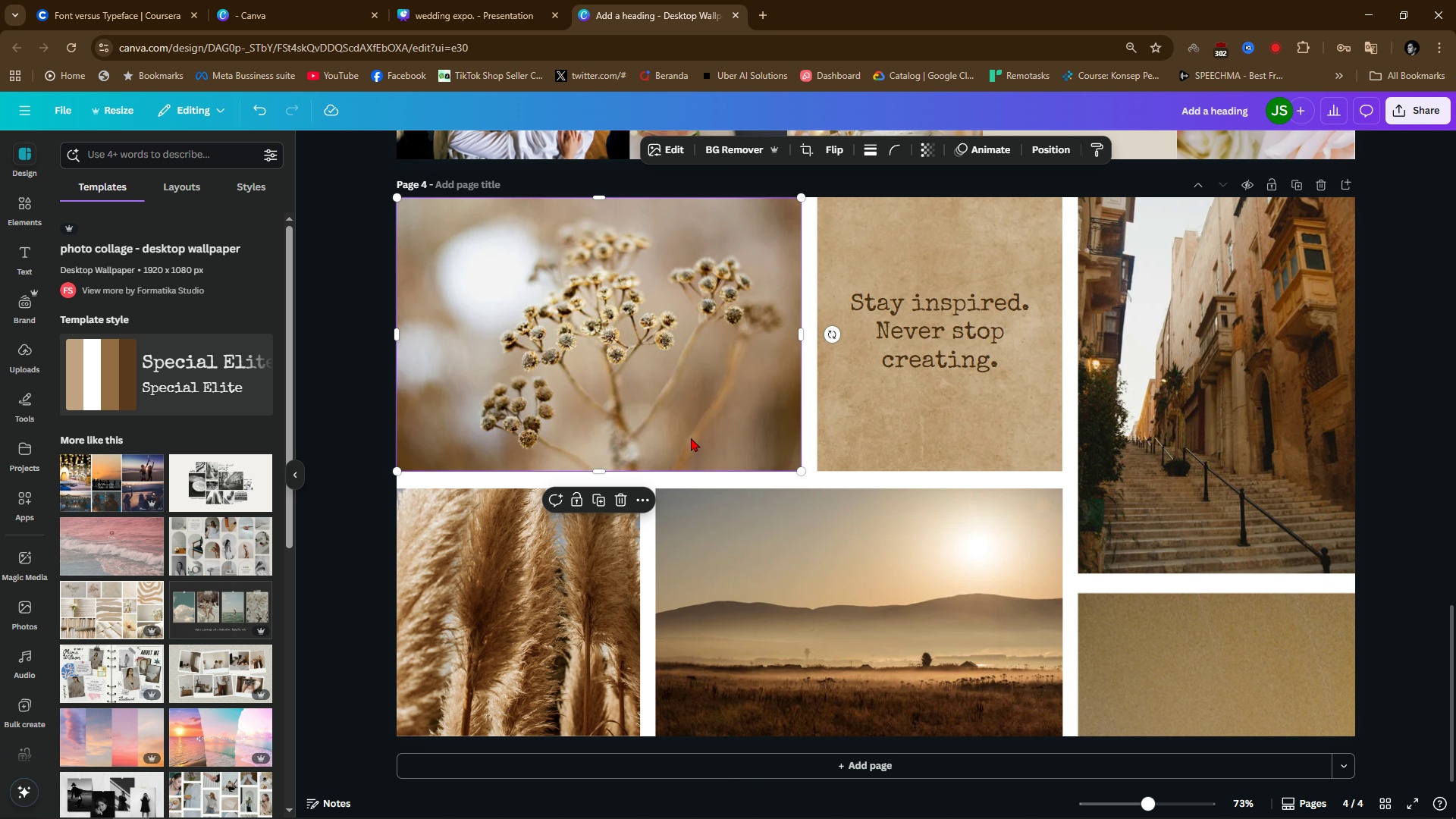 
left_click([691, 438])
 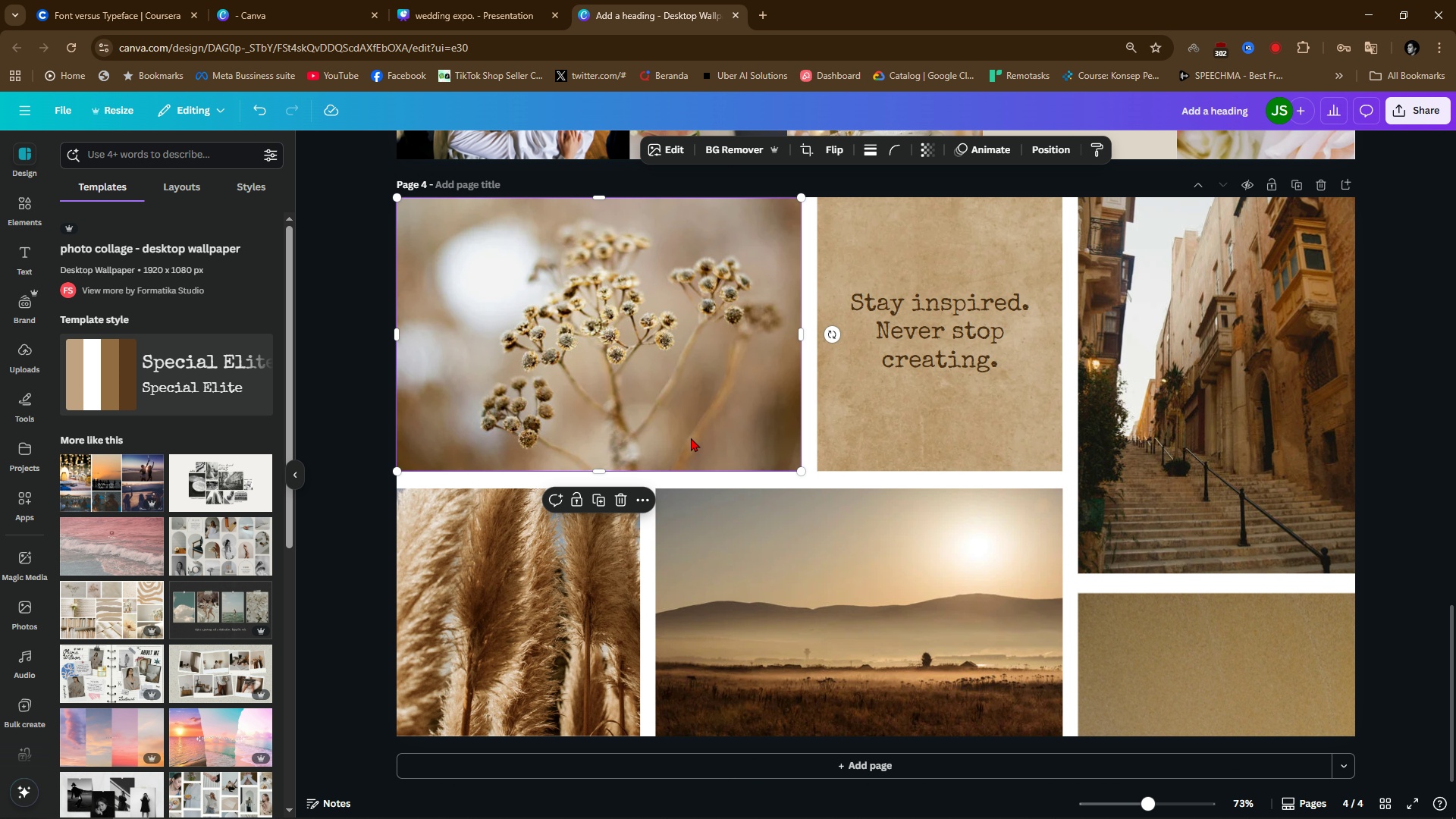 
key(Control+V)
 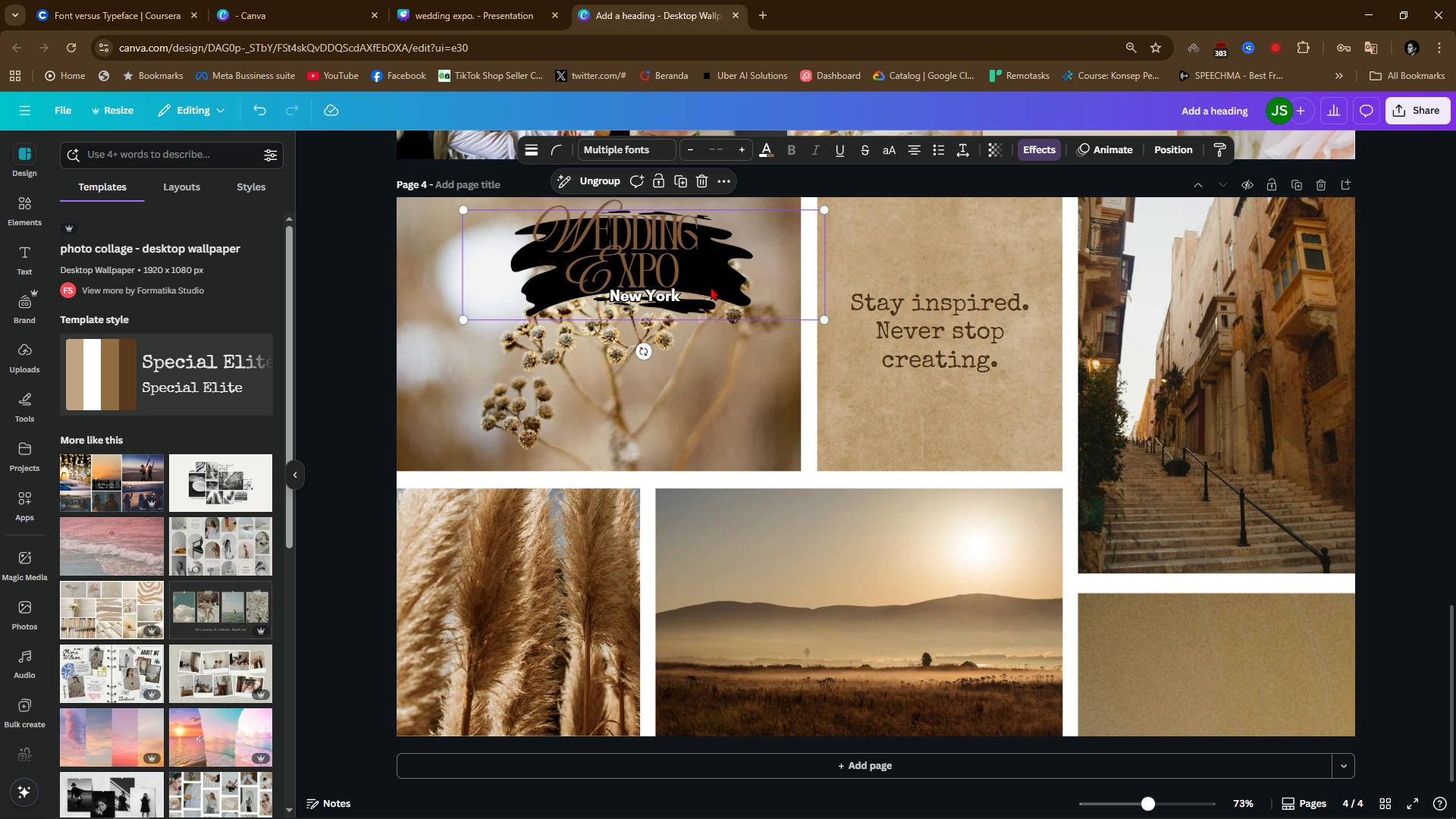 
left_click_drag(start_coordinate=[701, 275], to_coordinate=[889, 275])
 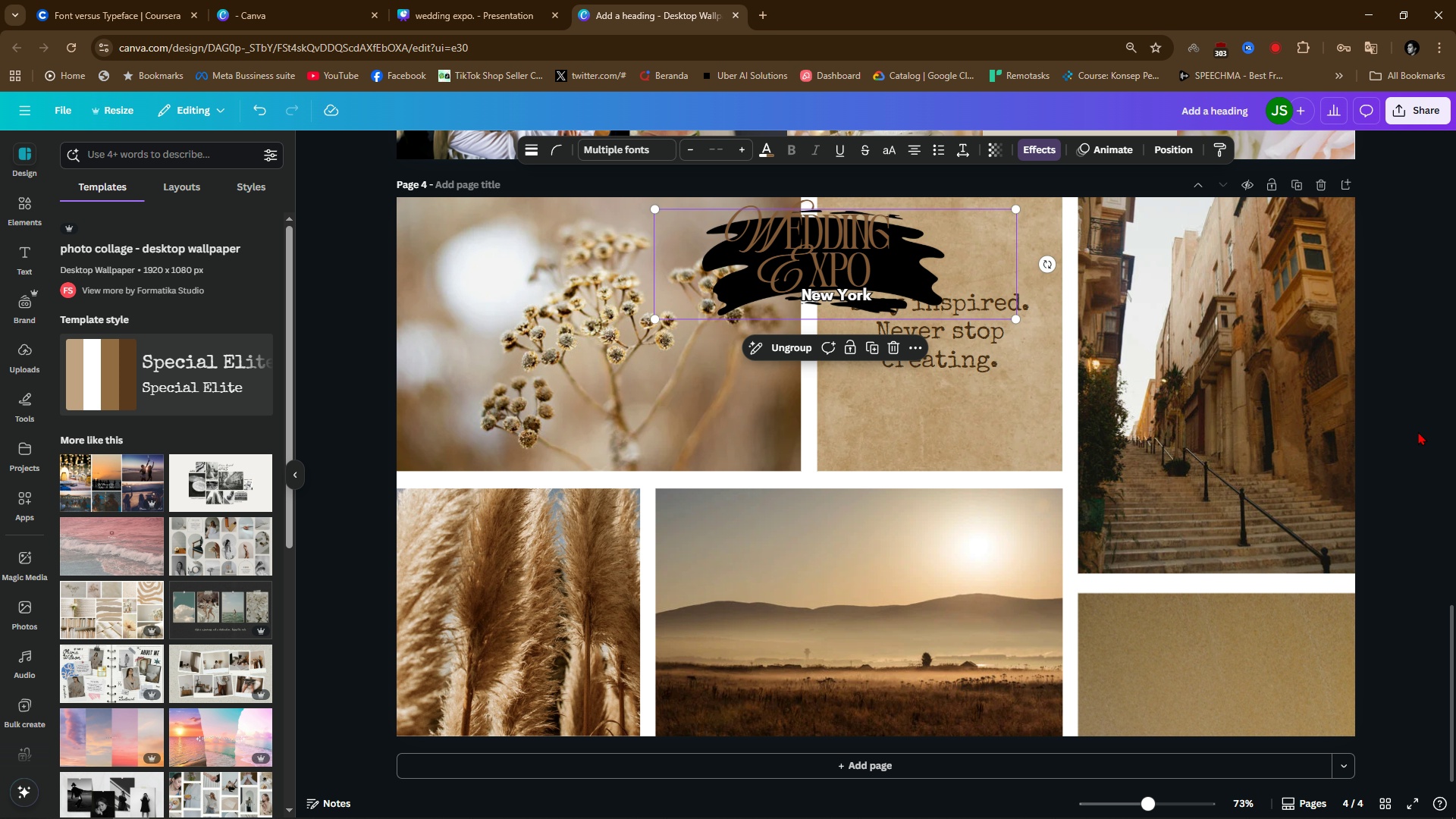 
left_click([1418, 431])
 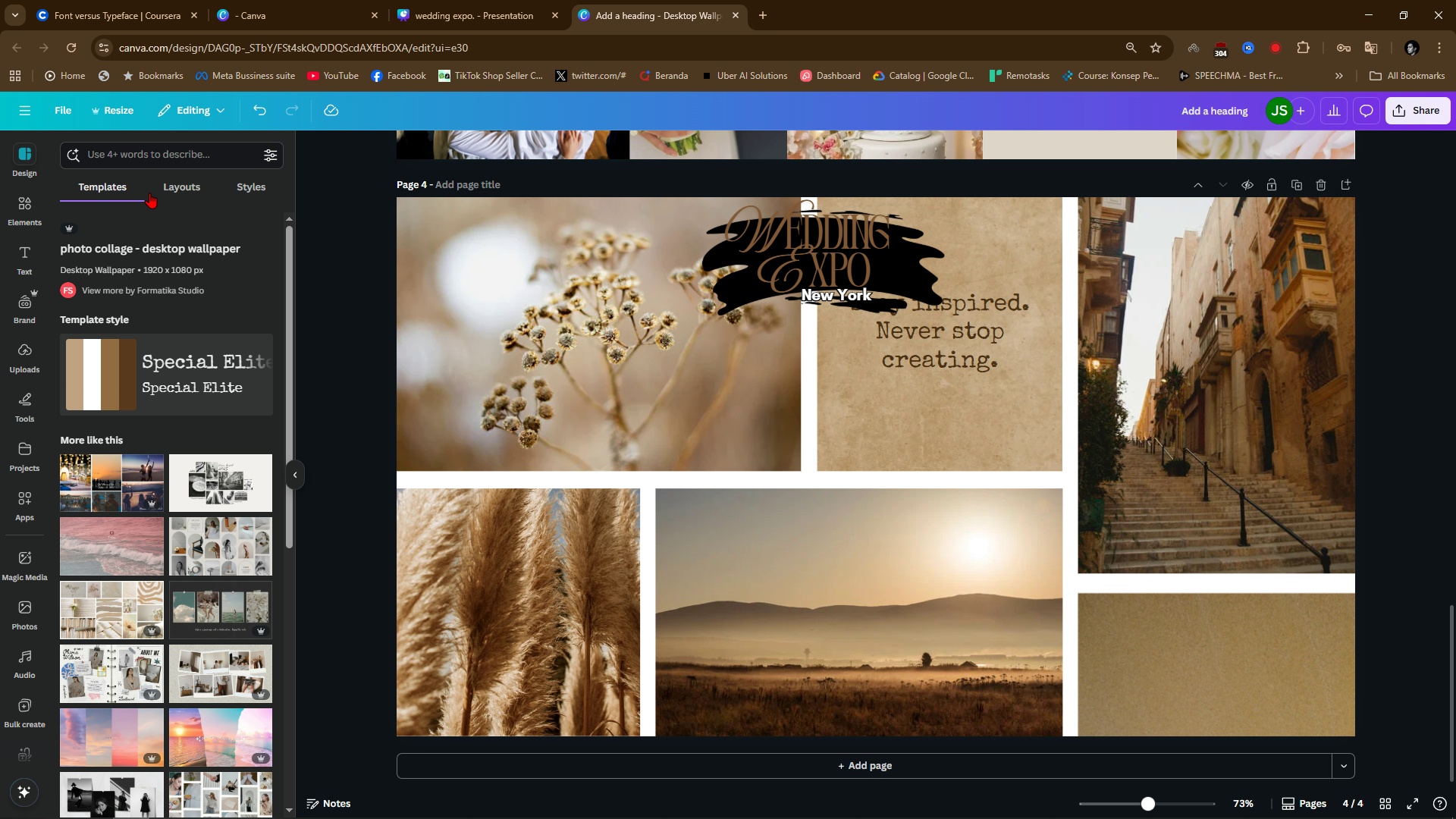 
scroll: coordinate [160, 453], scroll_direction: up, amount: 3.0
 